 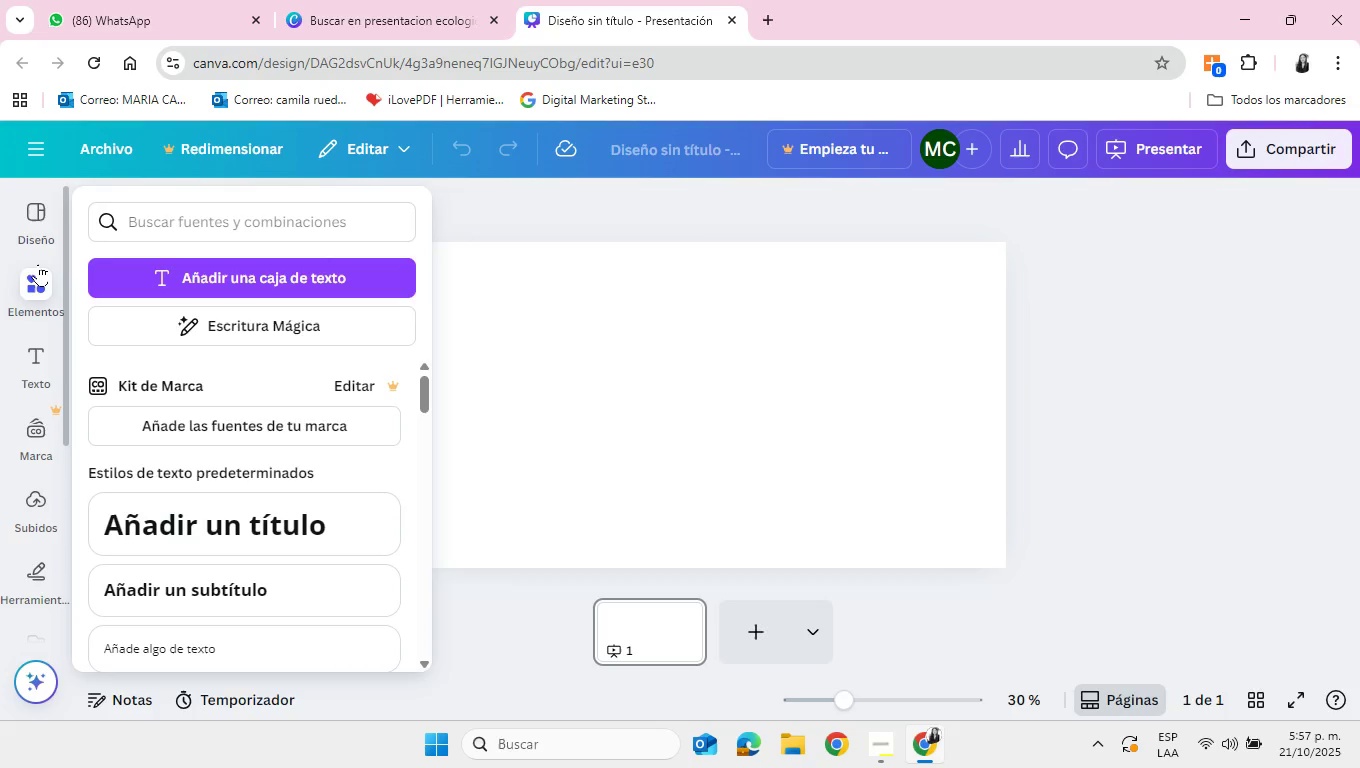 
mouse_move([39, 285])
 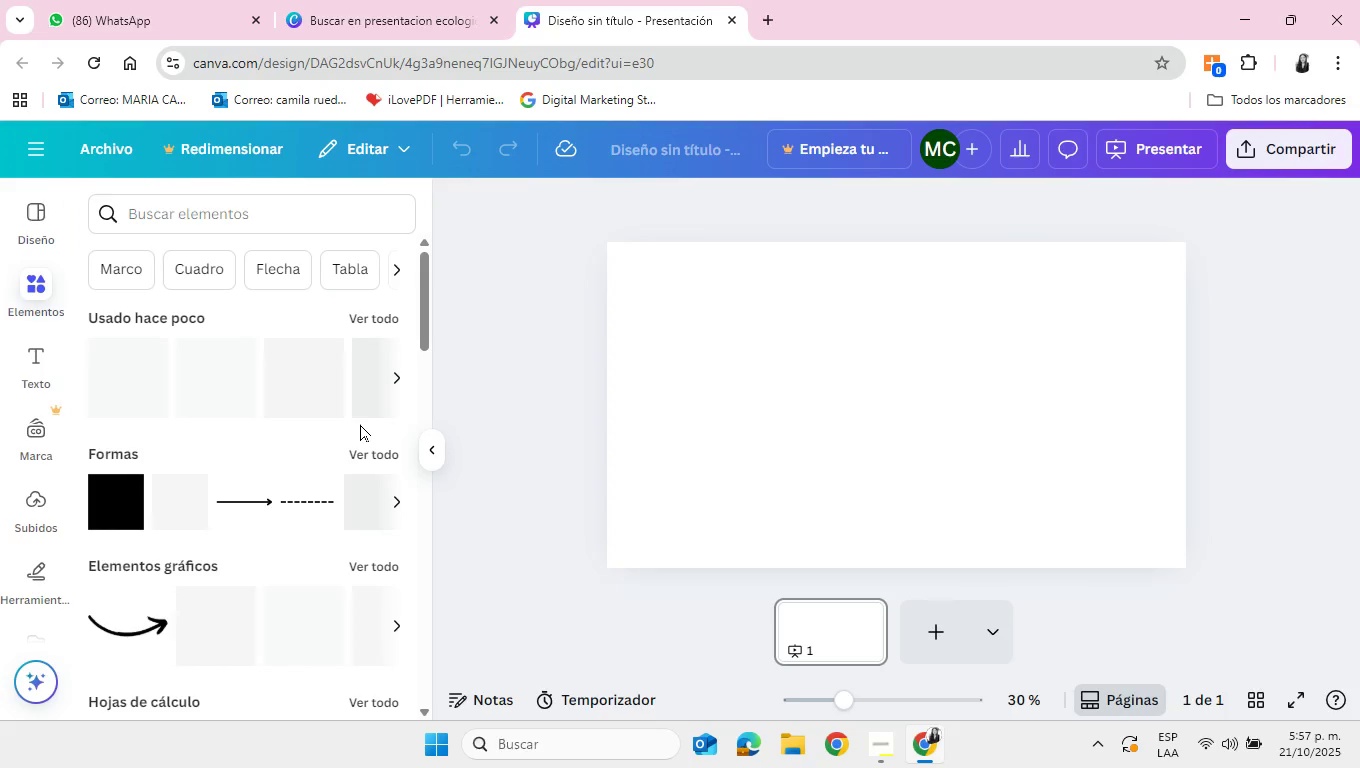 
scroll: coordinate [352, 432], scroll_direction: down, amount: 16.0
 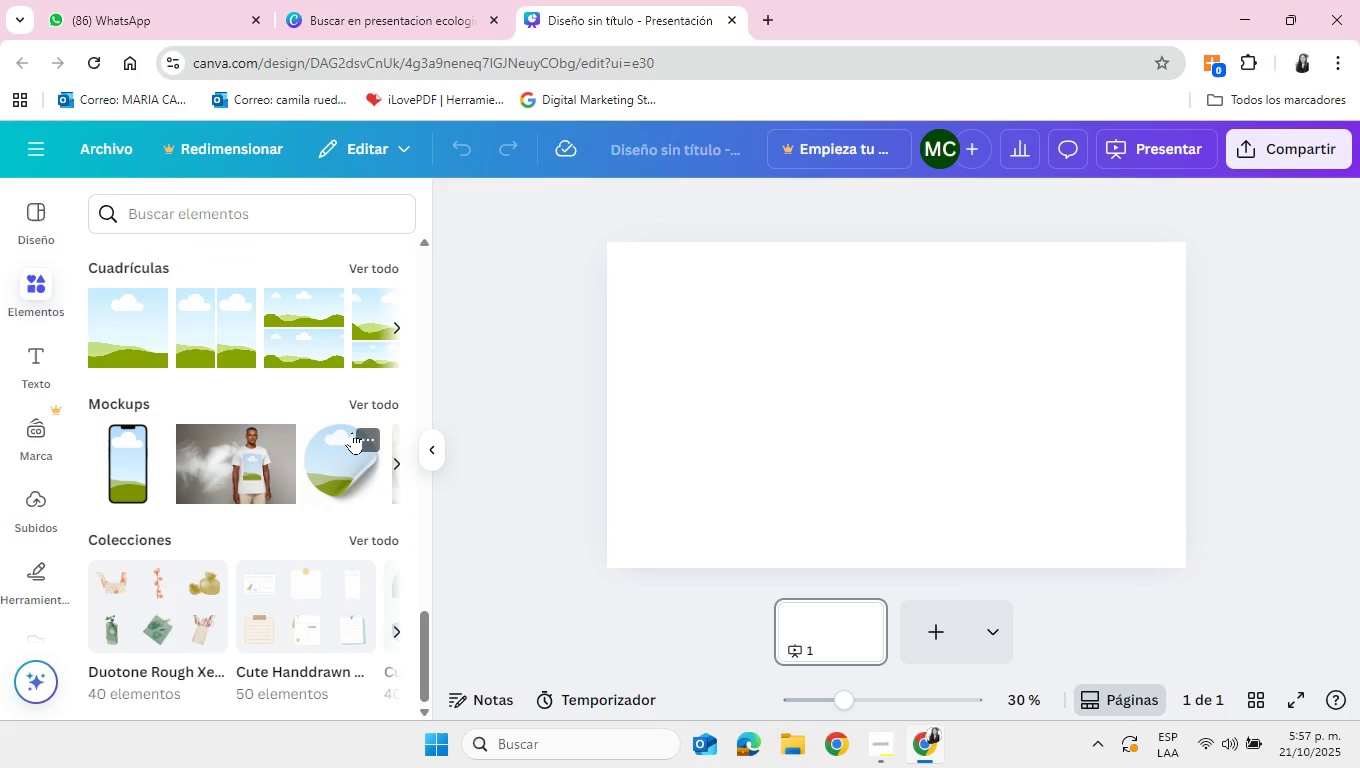 
left_click([357, 404])
 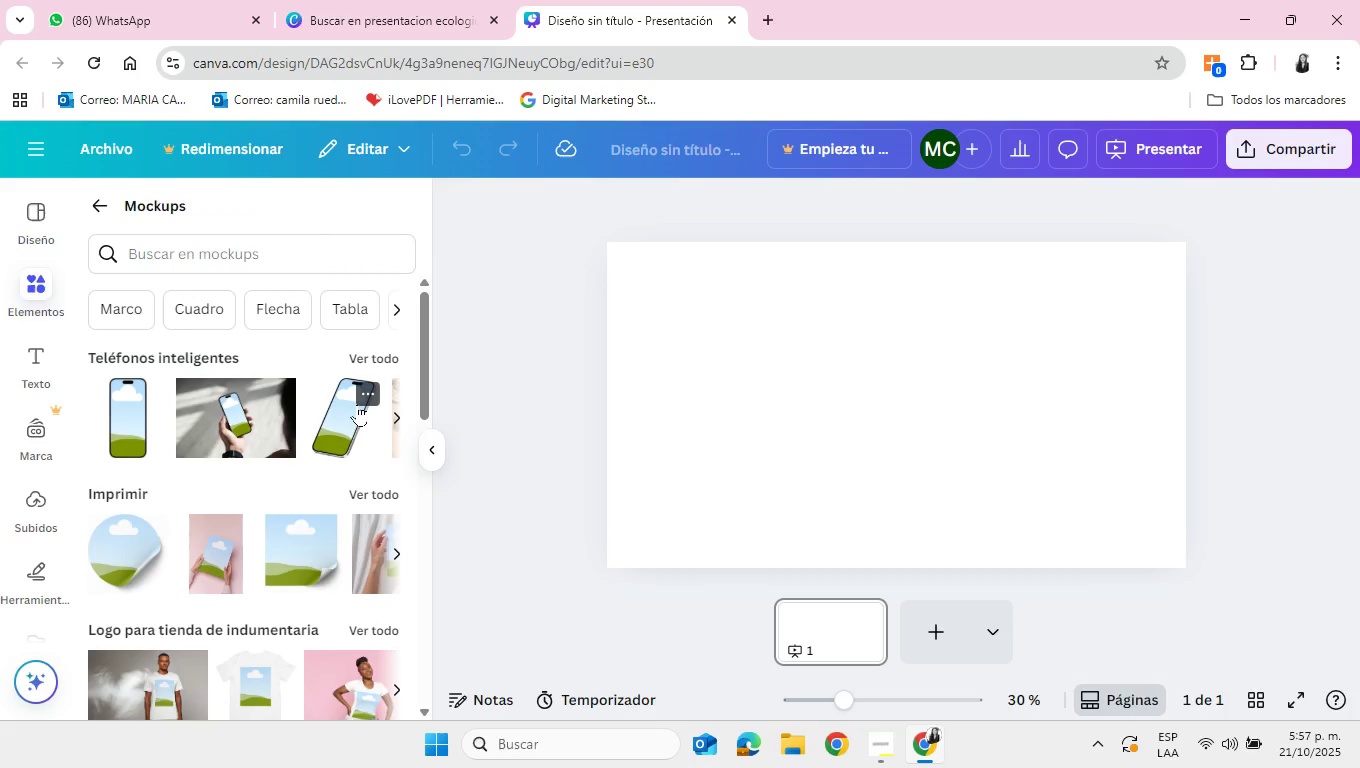 
scroll: coordinate [357, 404], scroll_direction: down, amount: 3.0
 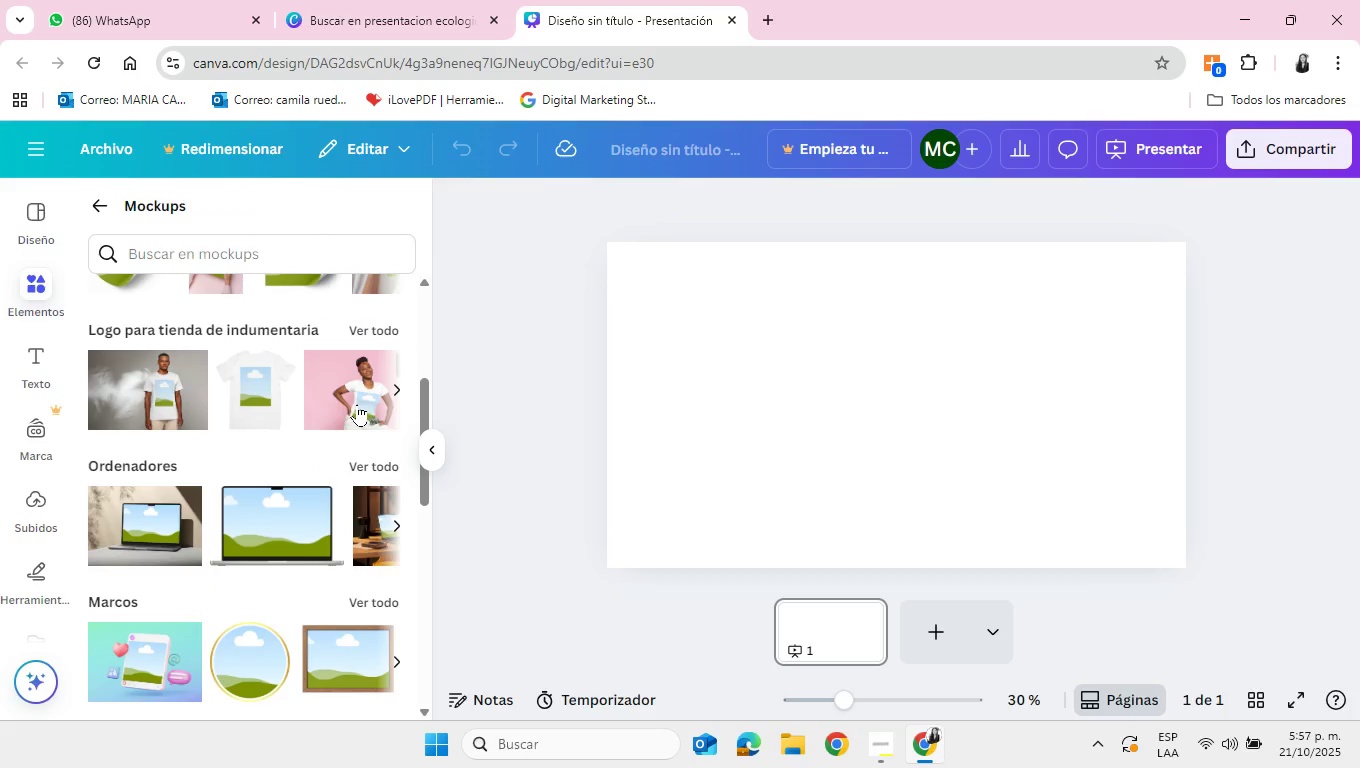 
scroll: coordinate [359, 405], scroll_direction: up, amount: 2.0
 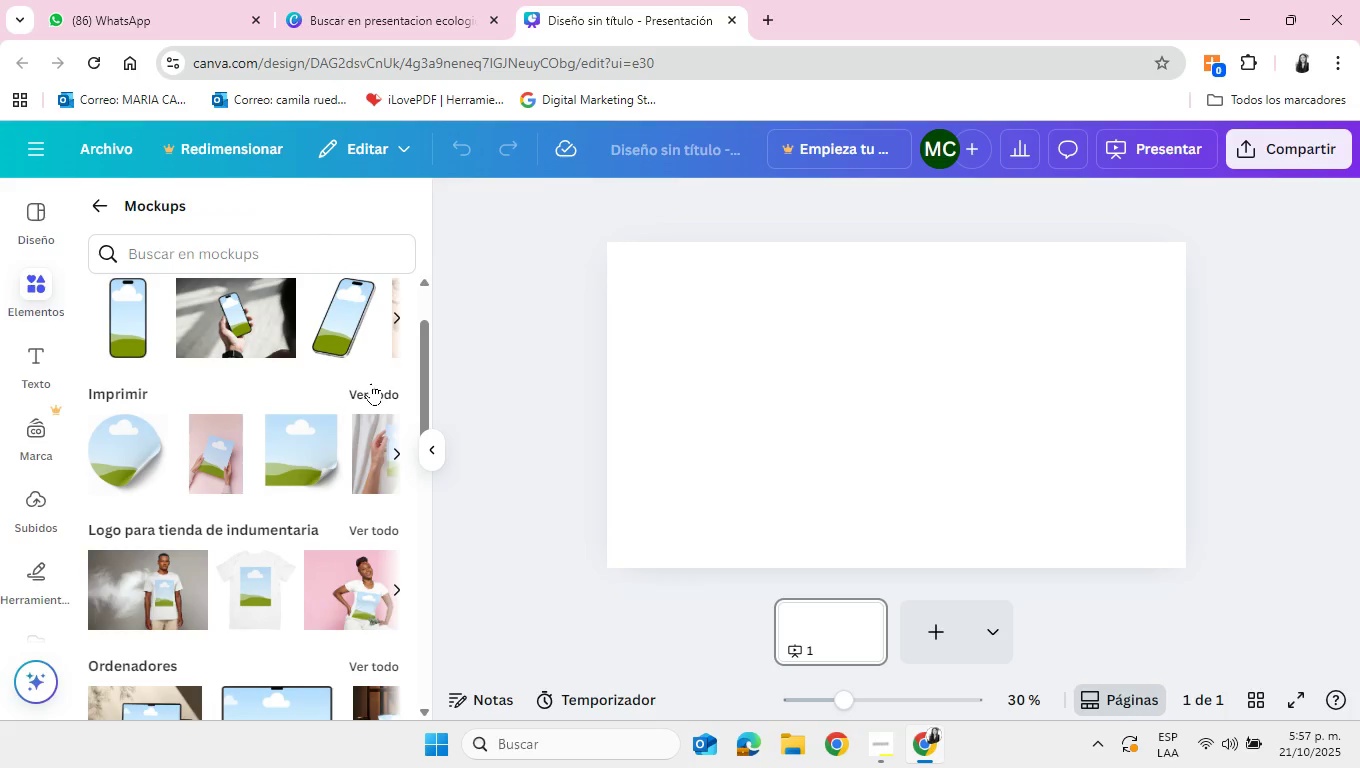 
left_click([372, 384])
 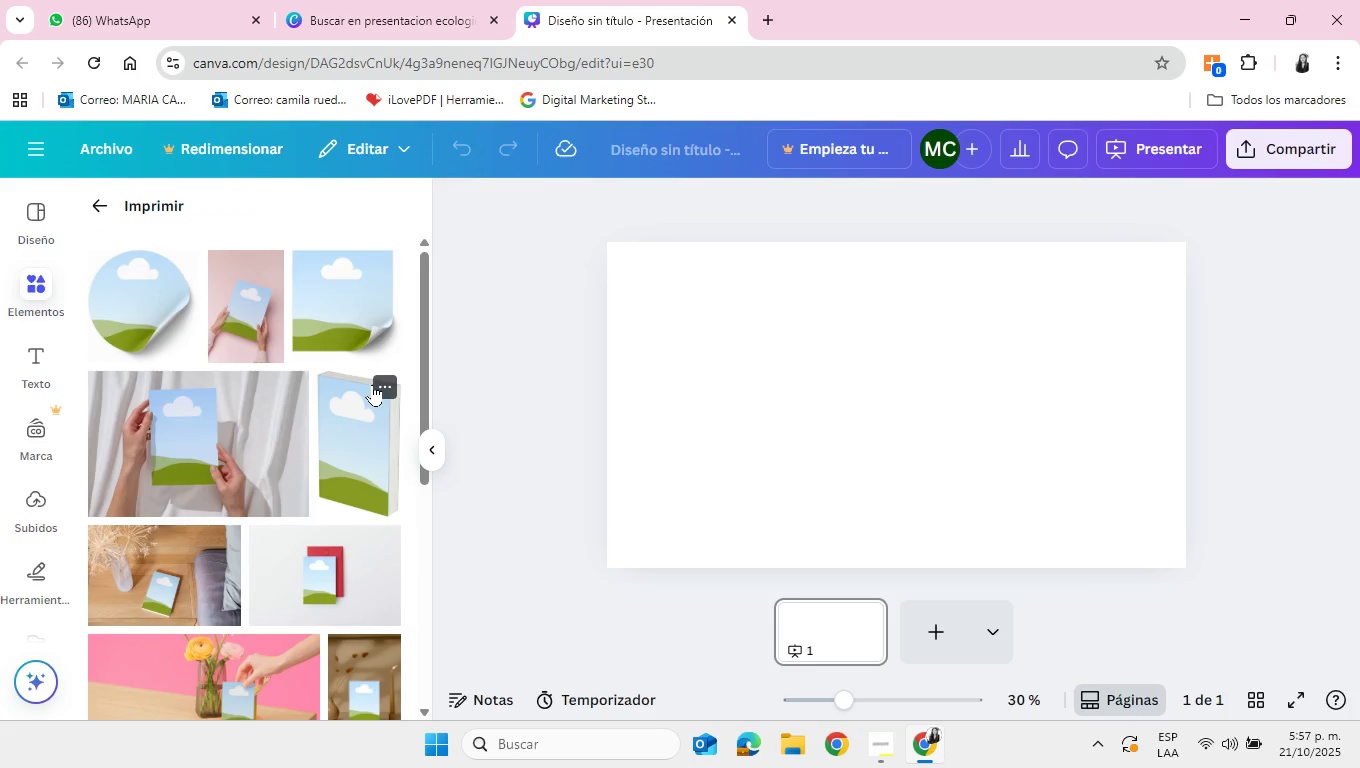 
scroll: coordinate [373, 458], scroll_direction: down, amount: 15.0
 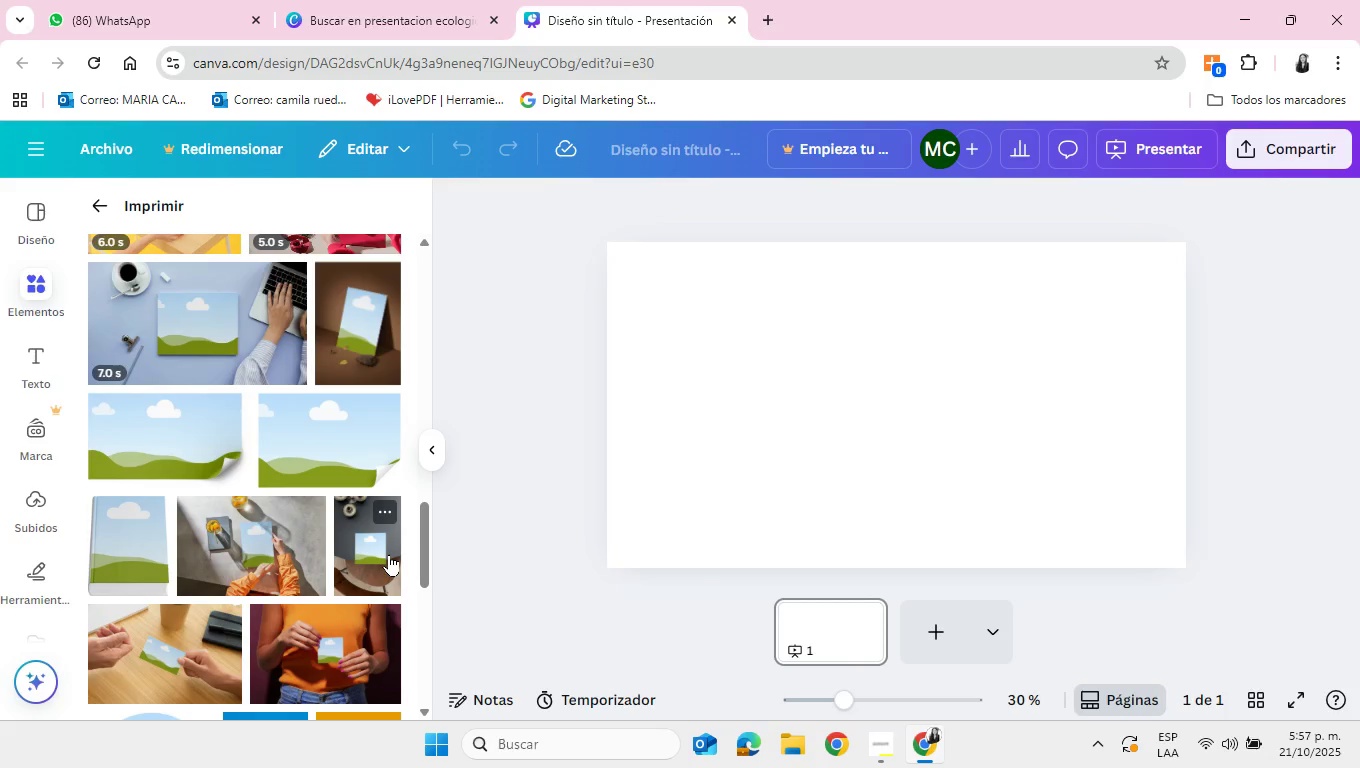 
scroll: coordinate [389, 554], scroll_direction: up, amount: 14.0
 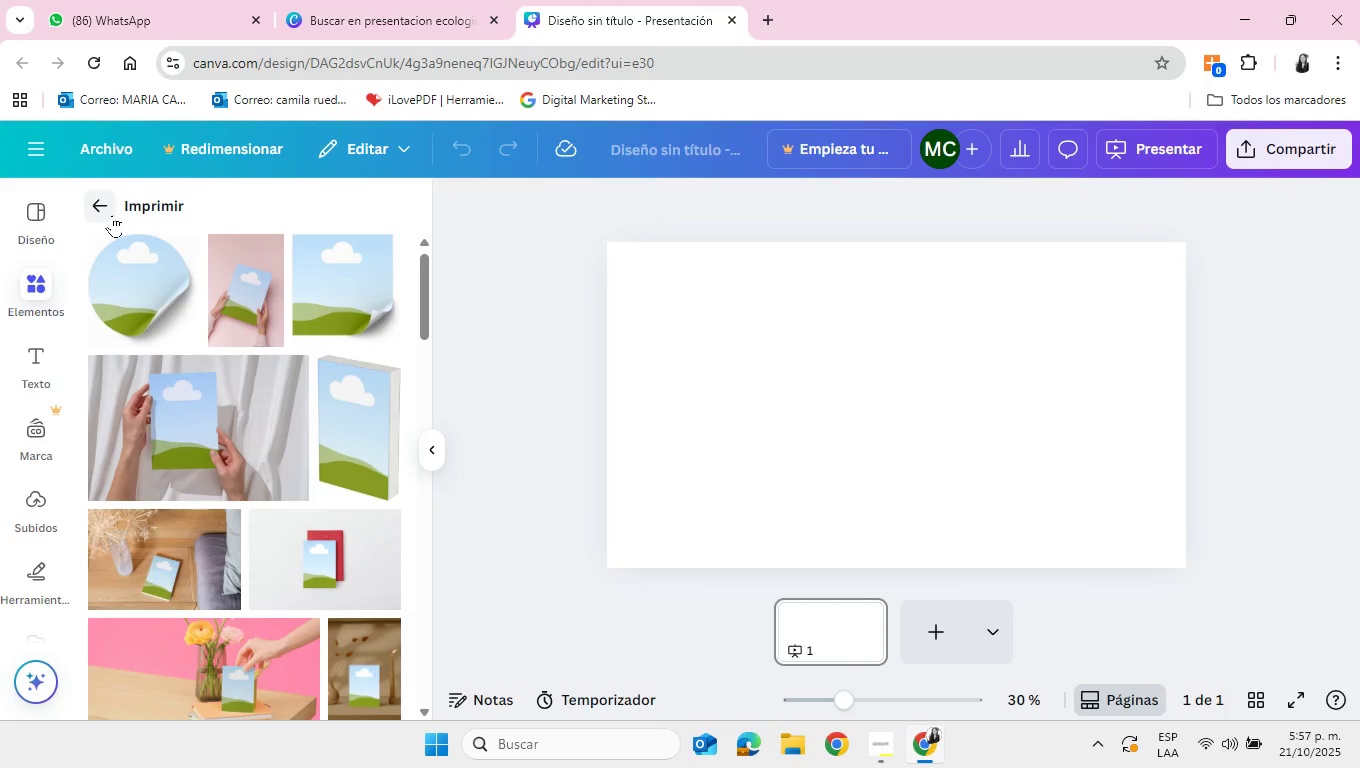 
left_click([112, 215])
 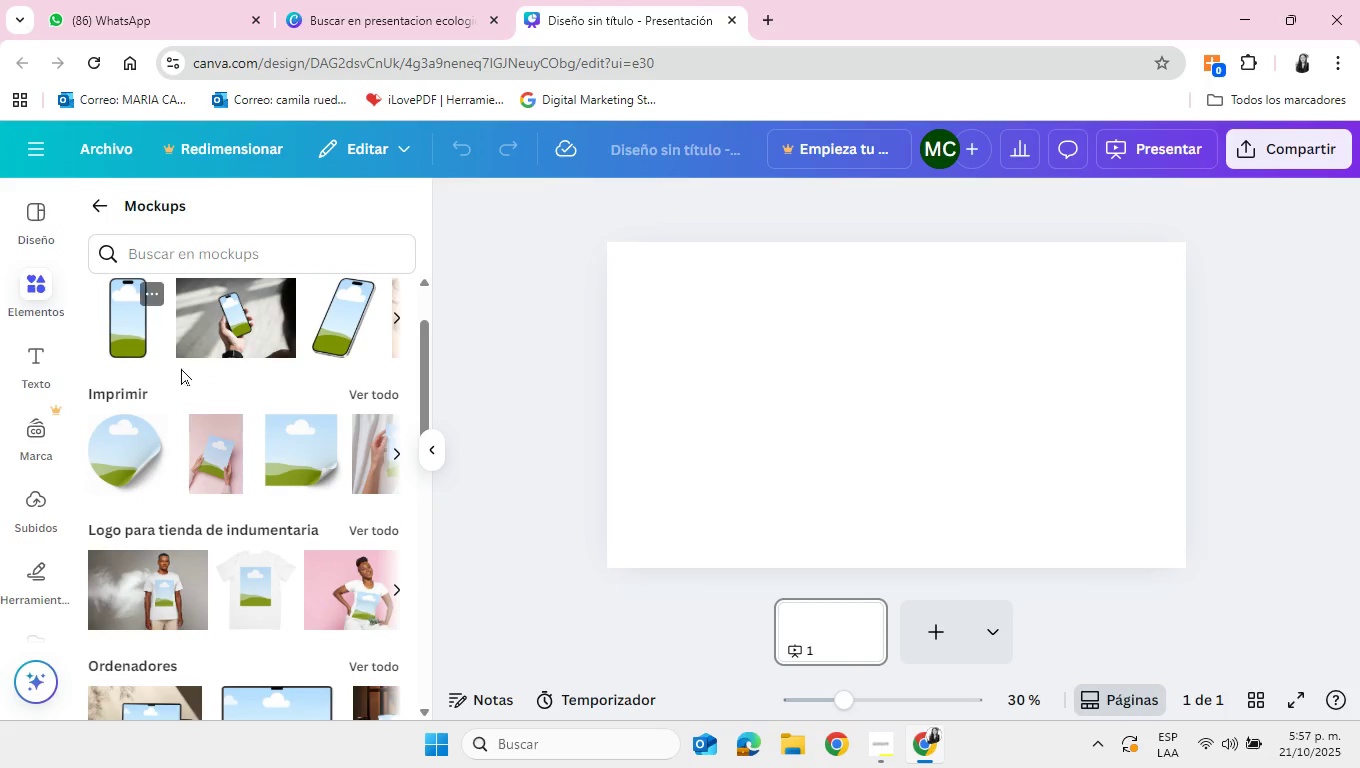 
scroll: coordinate [204, 452], scroll_direction: none, amount: 0.0
 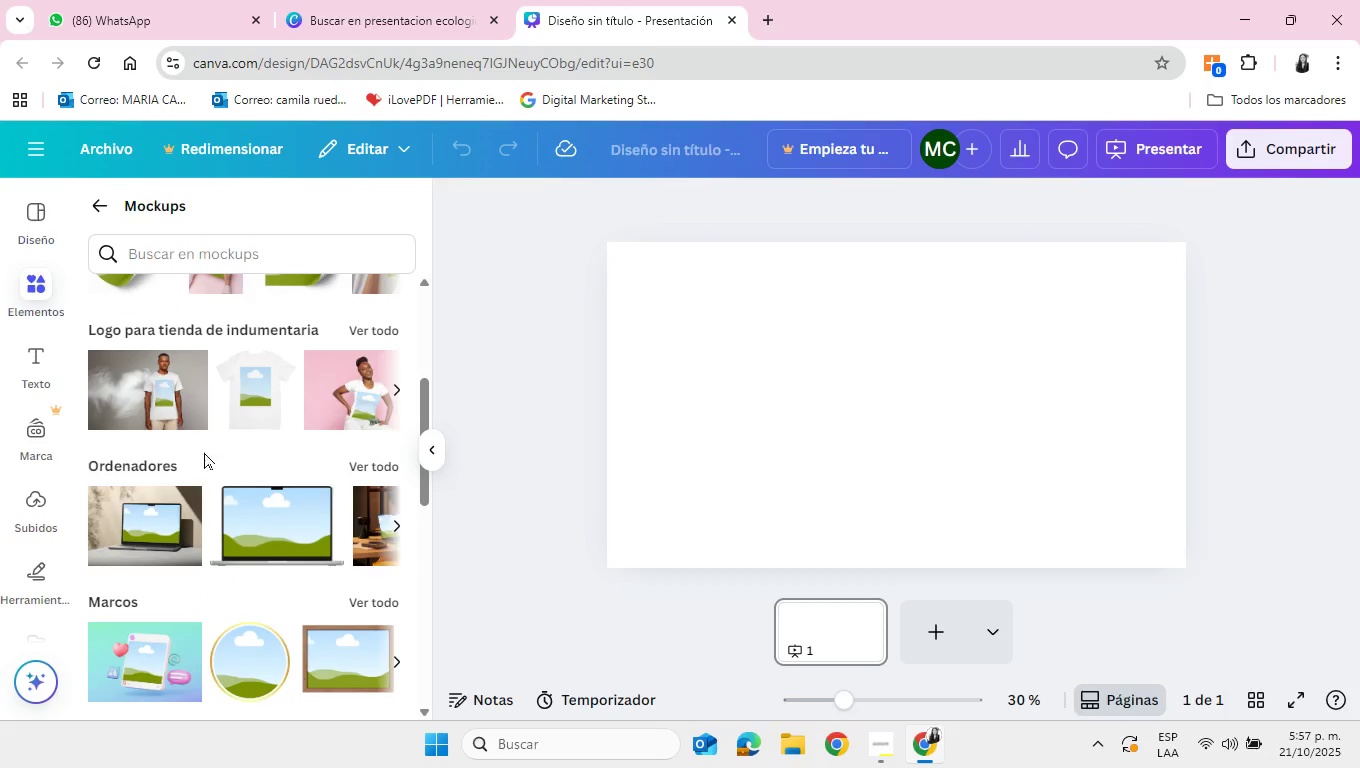 
scroll: coordinate [204, 452], scroll_direction: up, amount: 5.0
 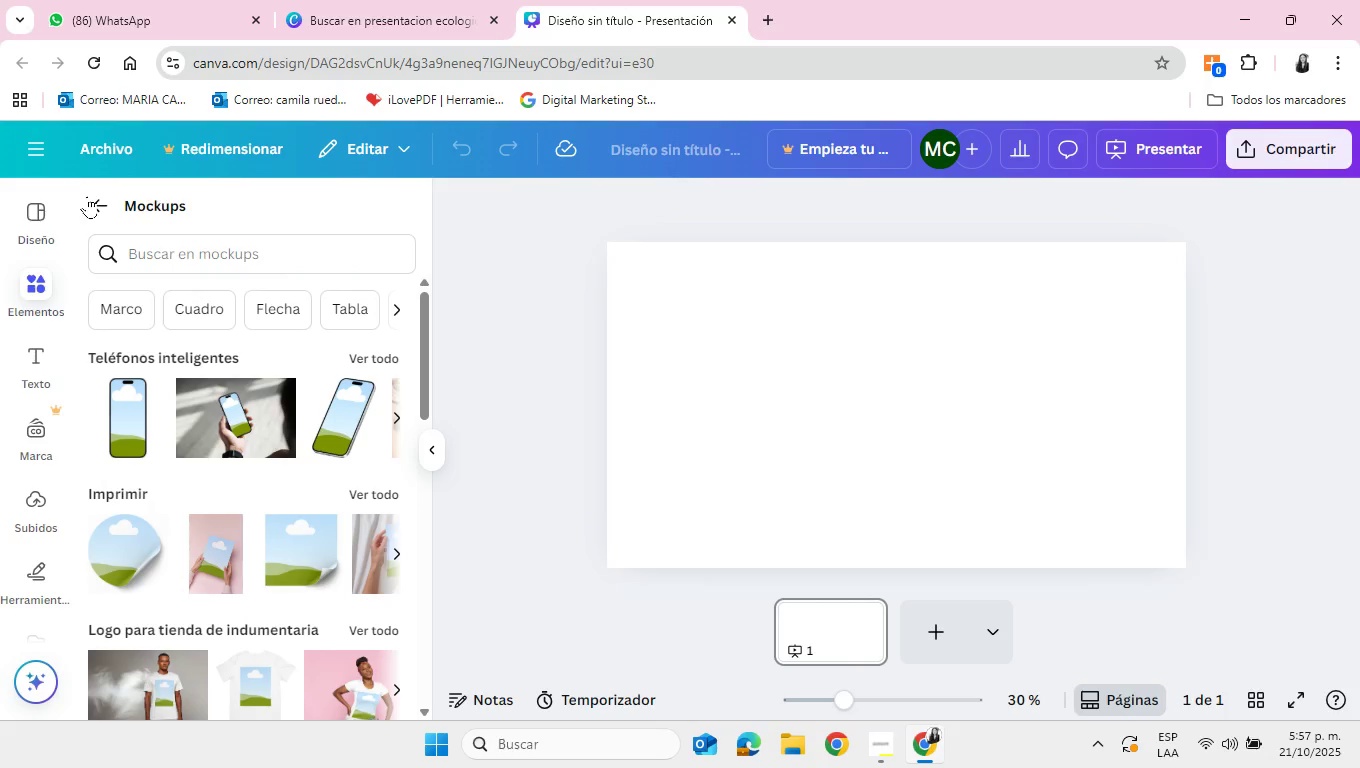 
left_click([94, 202])
 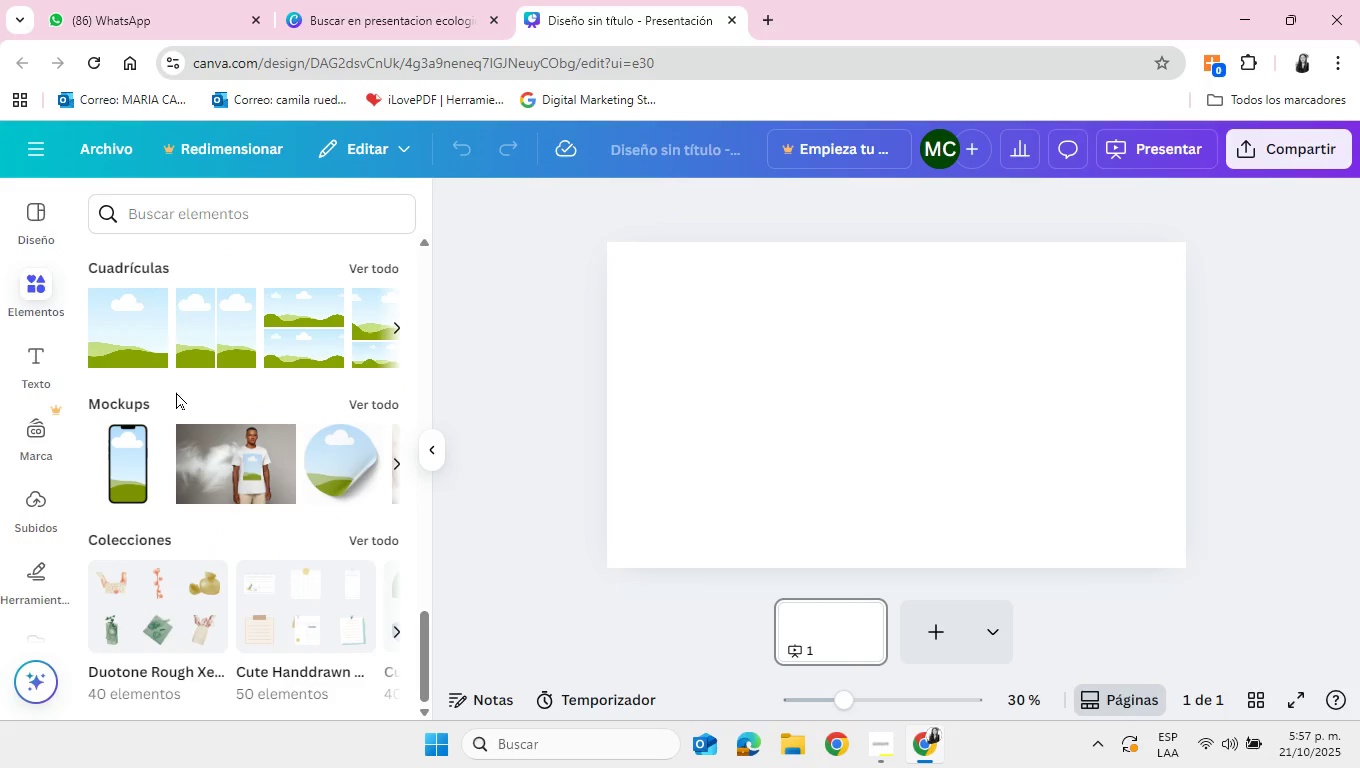 
scroll: coordinate [227, 389], scroll_direction: up, amount: 3.0
 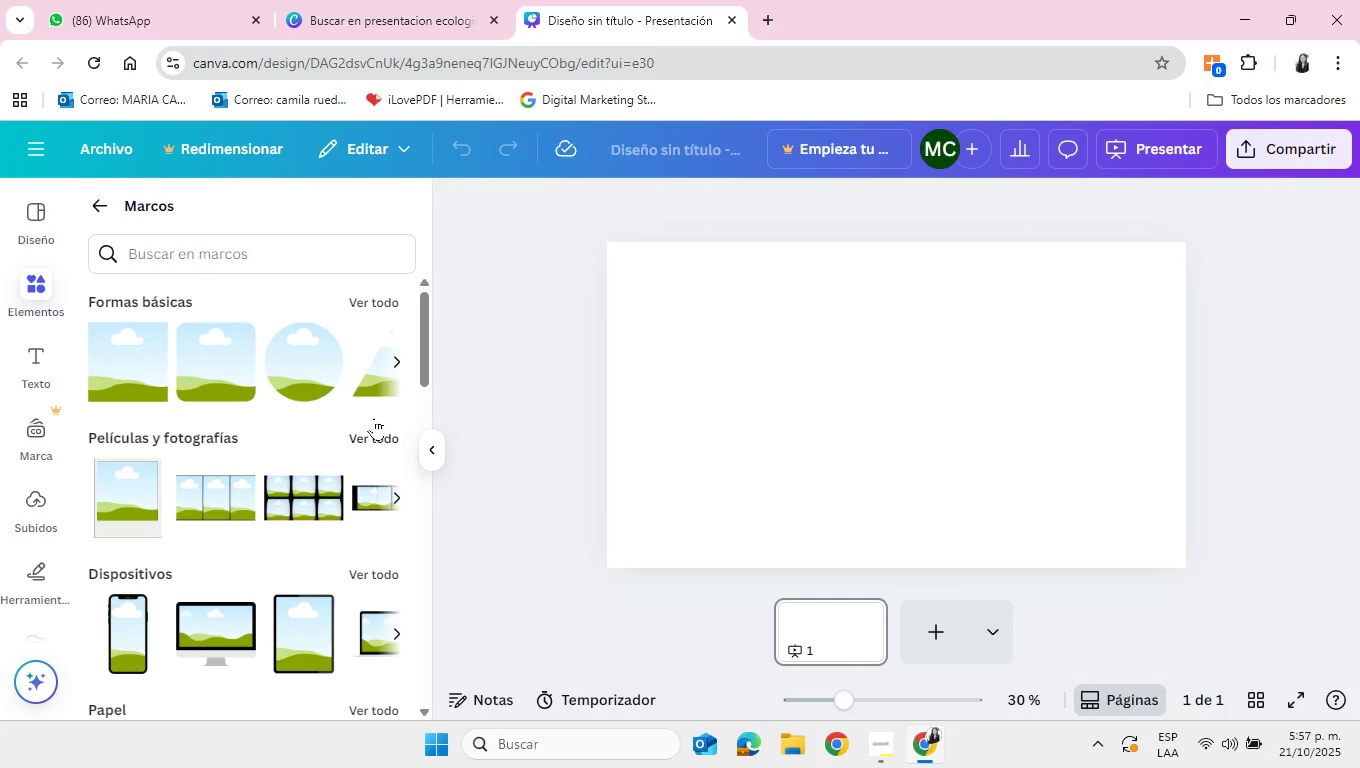 
wait(6.86)
 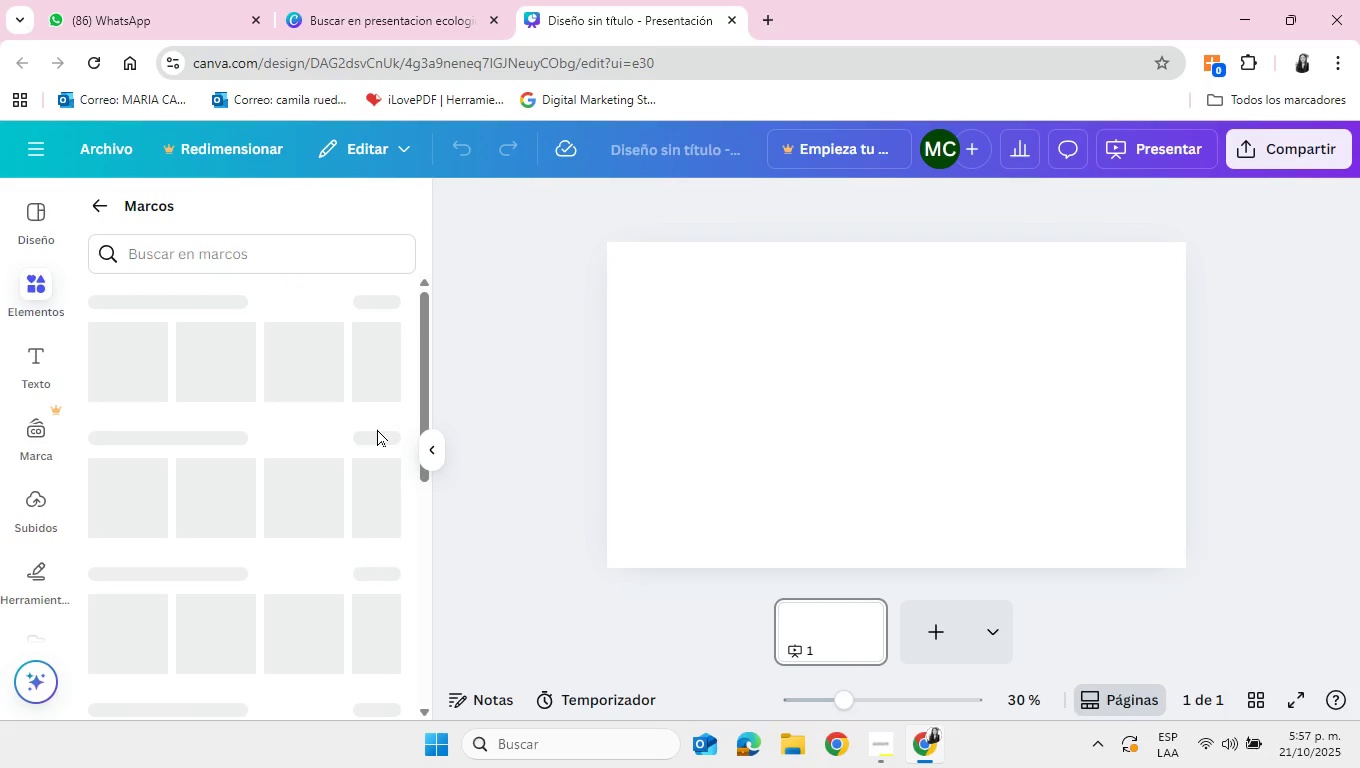 
left_click([378, 442])
 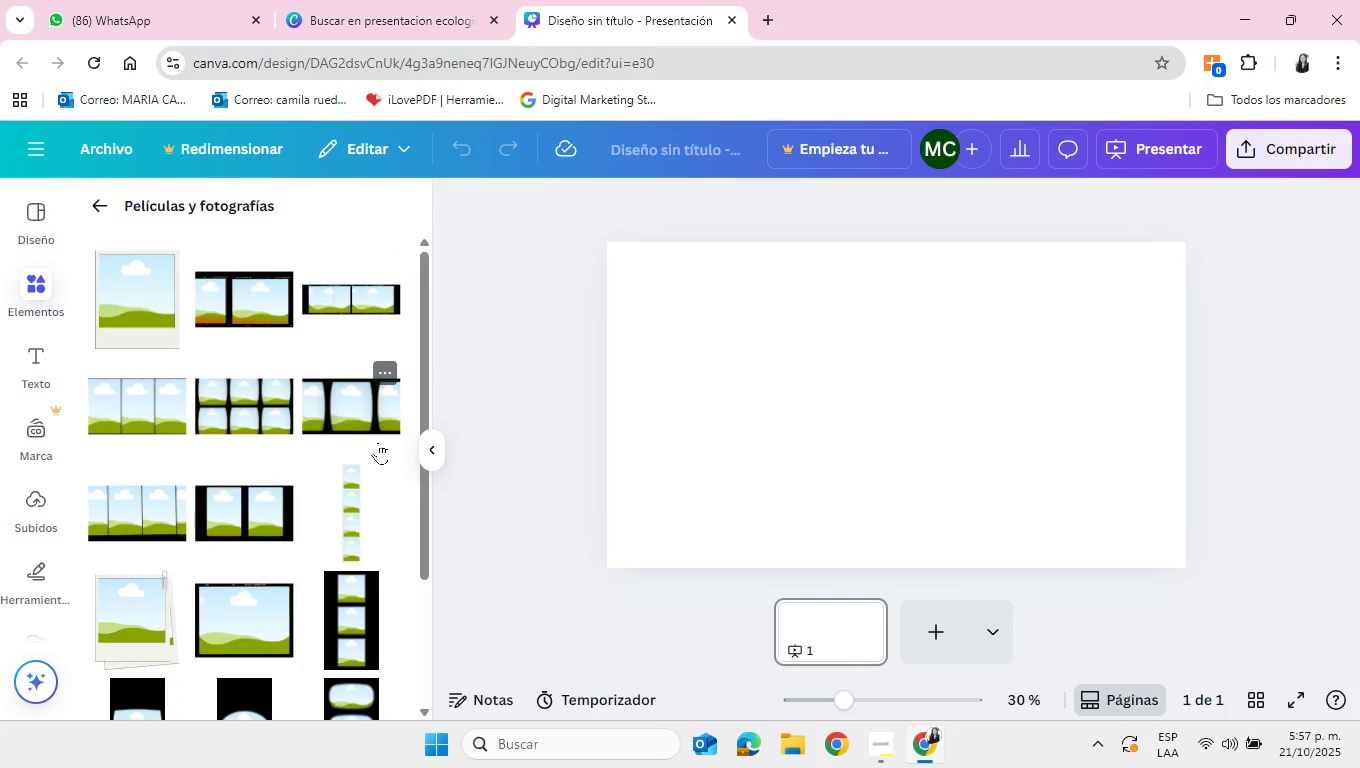 
scroll: coordinate [170, 352], scroll_direction: down, amount: 22.0
 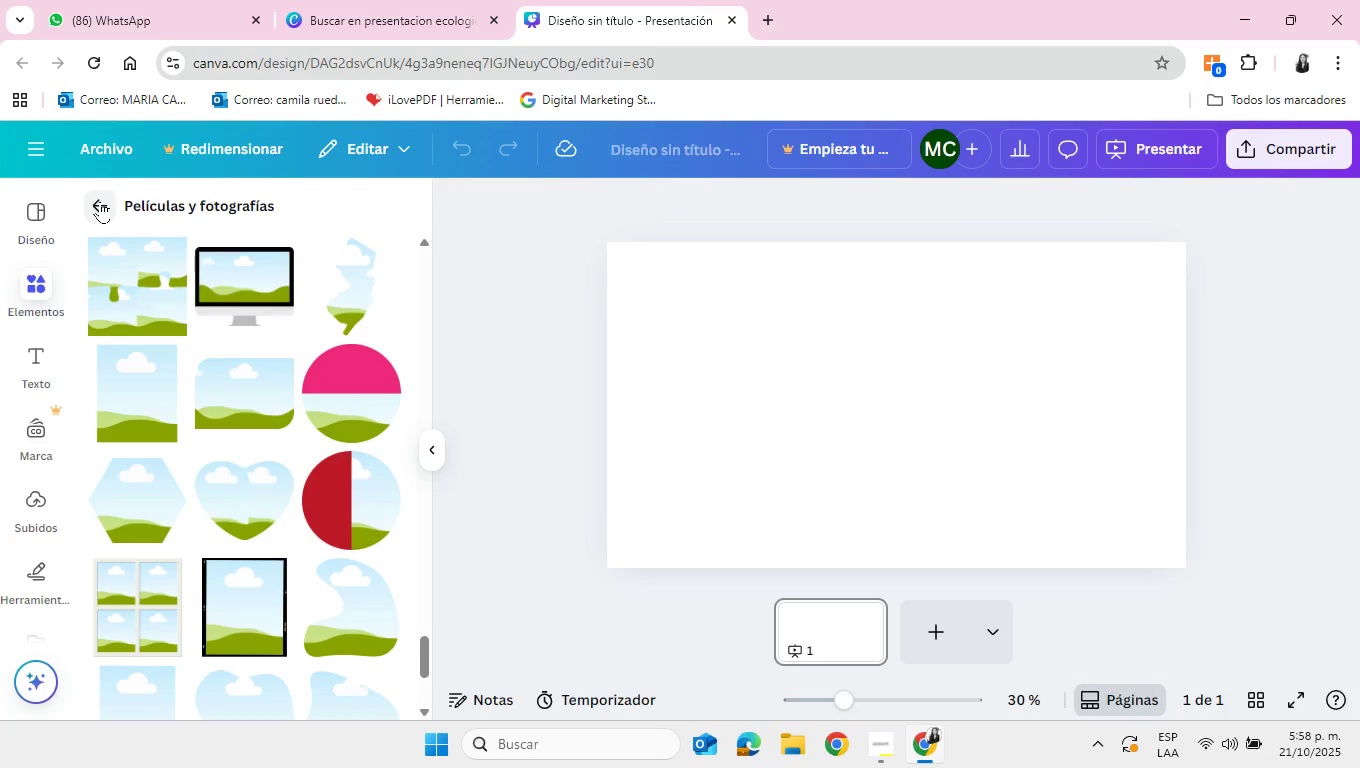 
left_click([100, 201])
 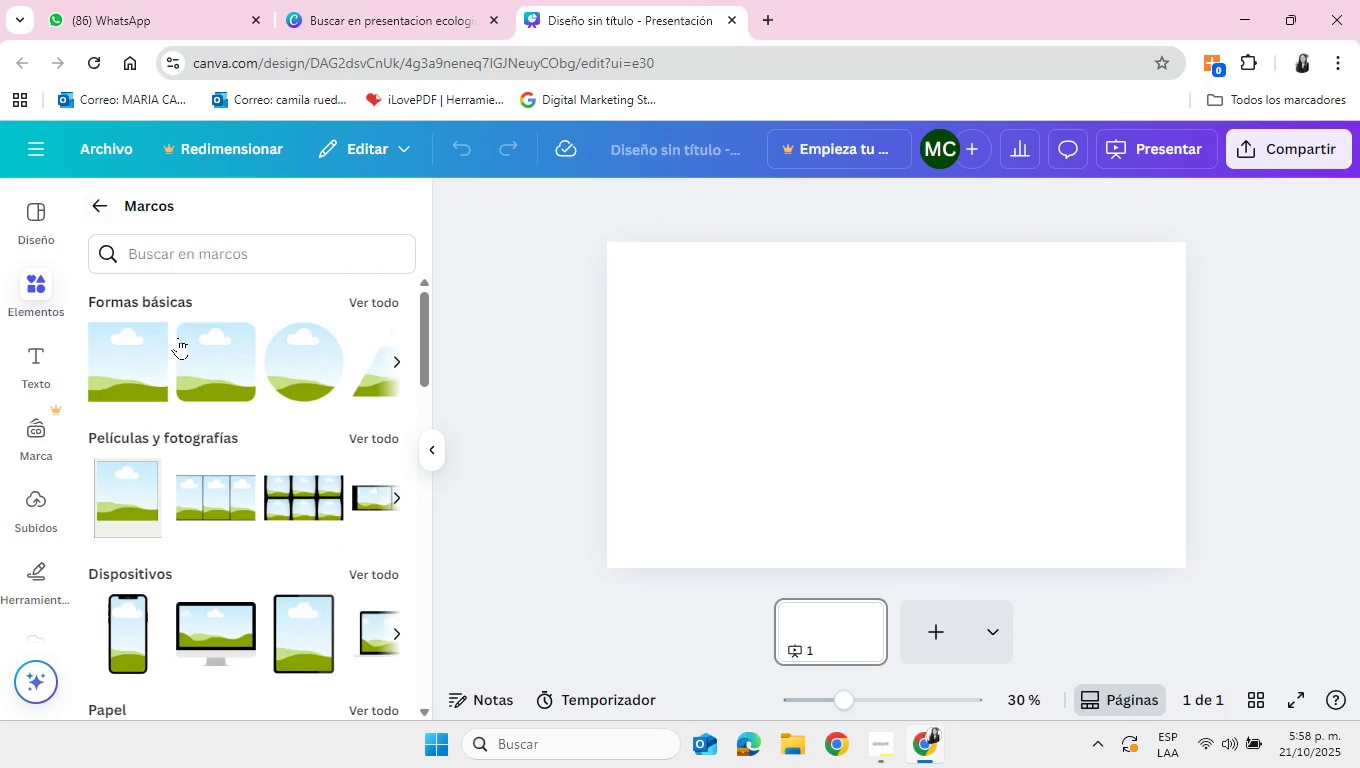 
scroll: coordinate [179, 339], scroll_direction: down, amount: 3.0
 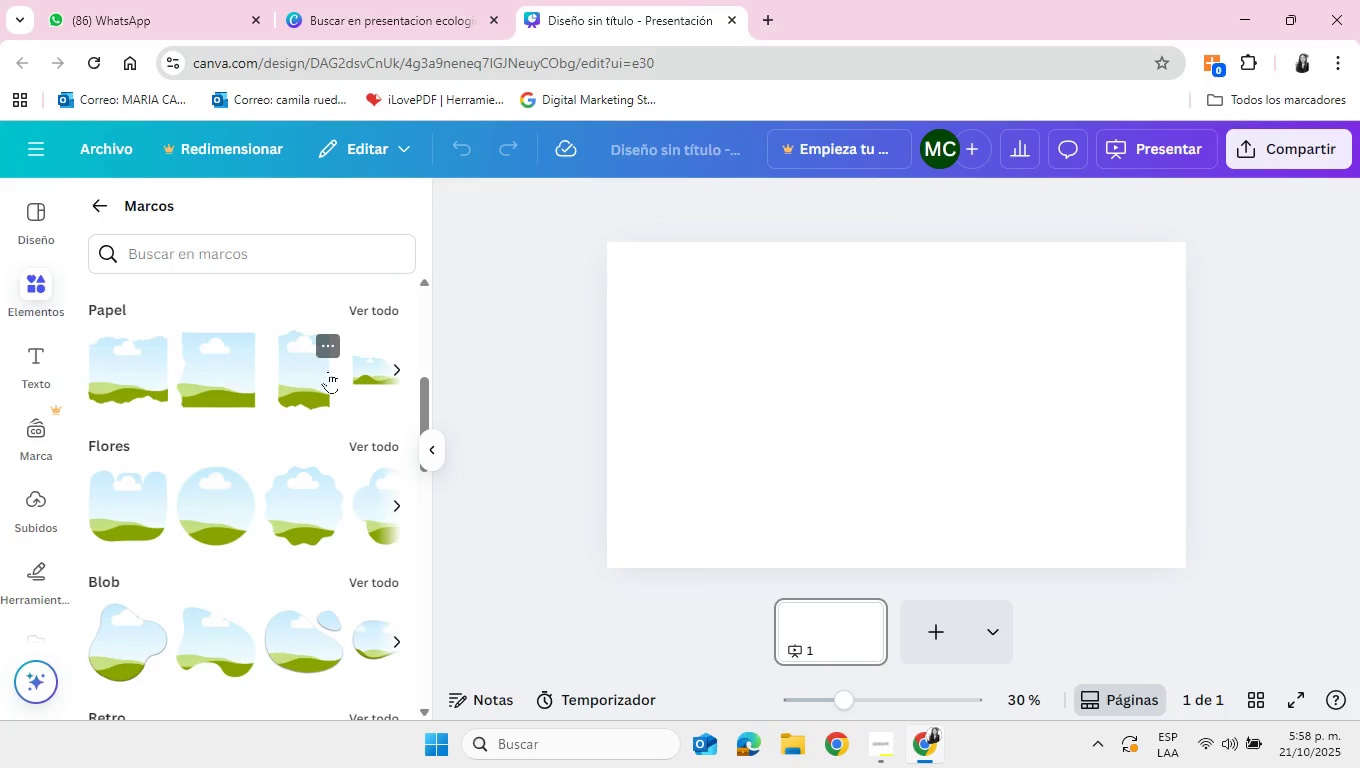 
wait(5.21)
 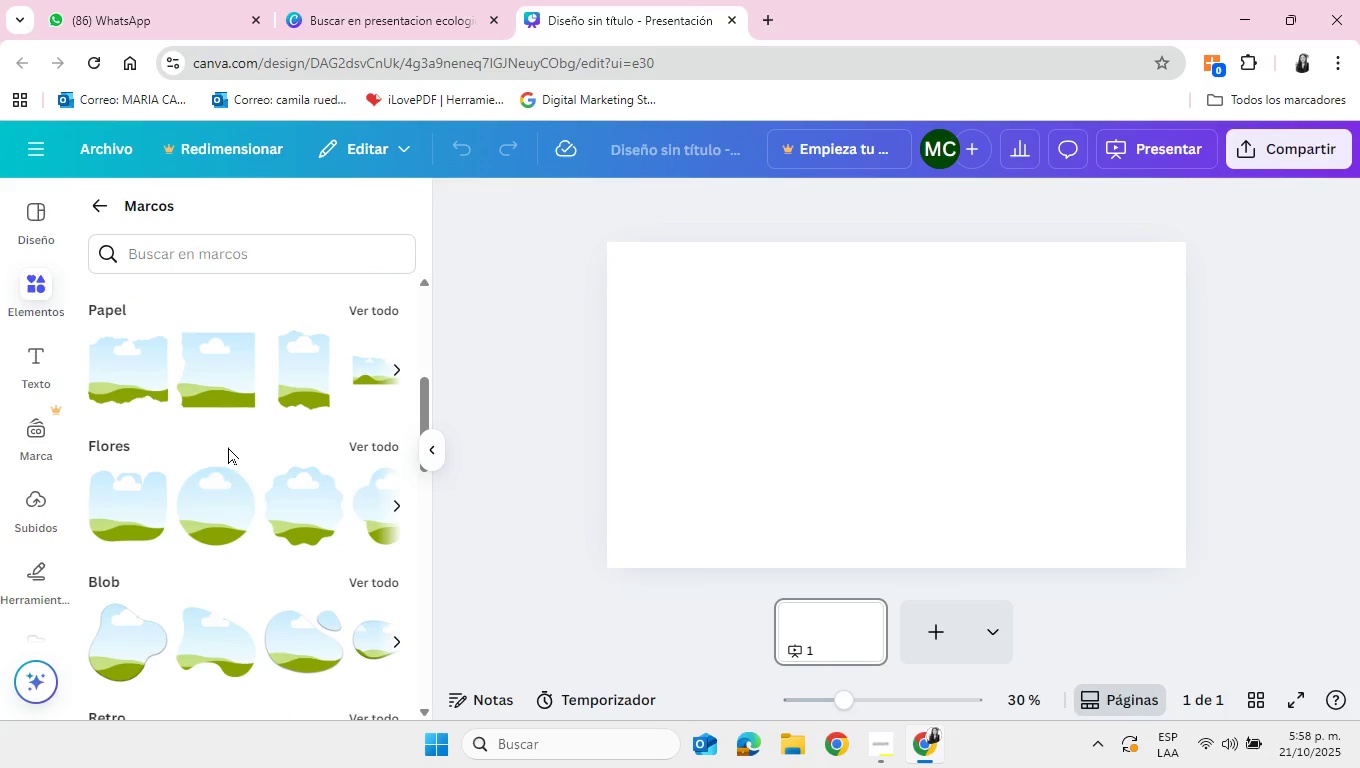 
left_click([375, 311])
 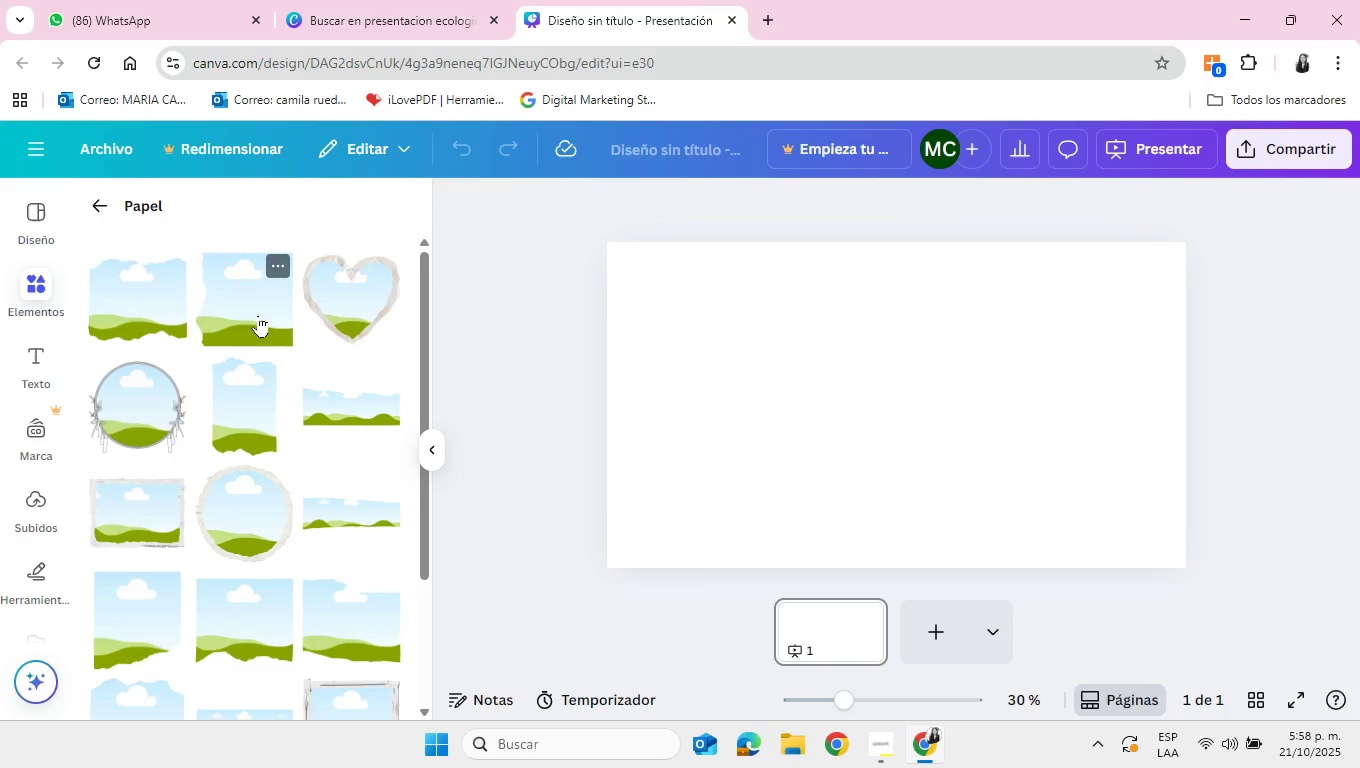 
mouse_move([366, 544])
 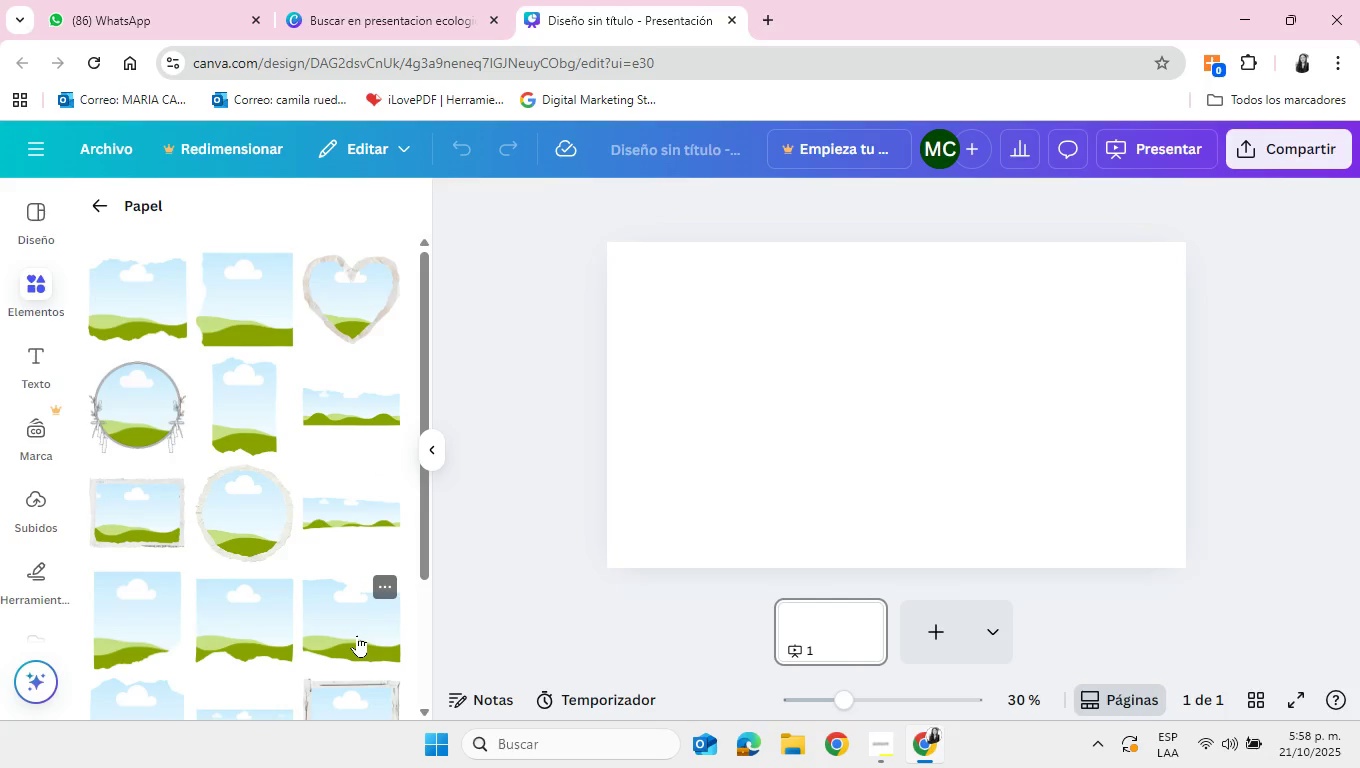 
scroll: coordinate [338, 601], scroll_direction: down, amount: 8.0
 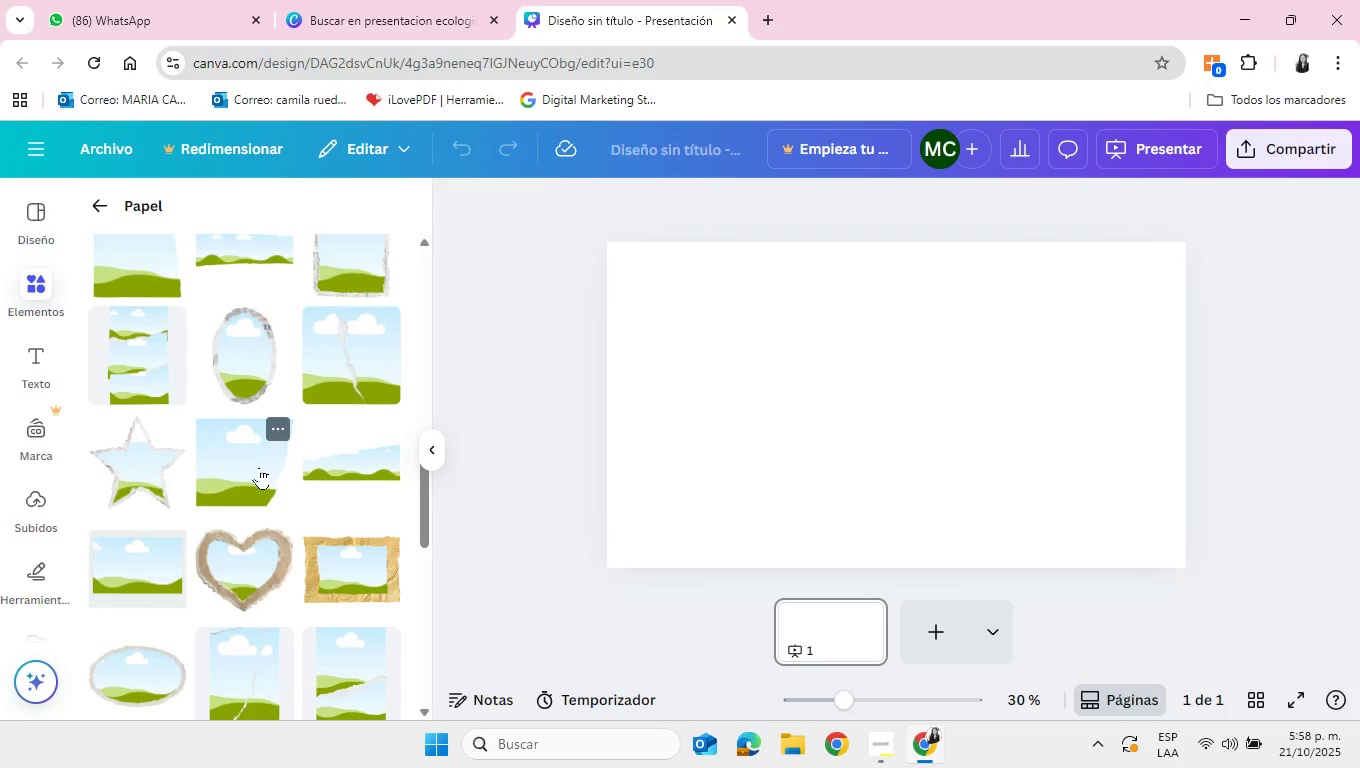 
left_click([259, 467])
 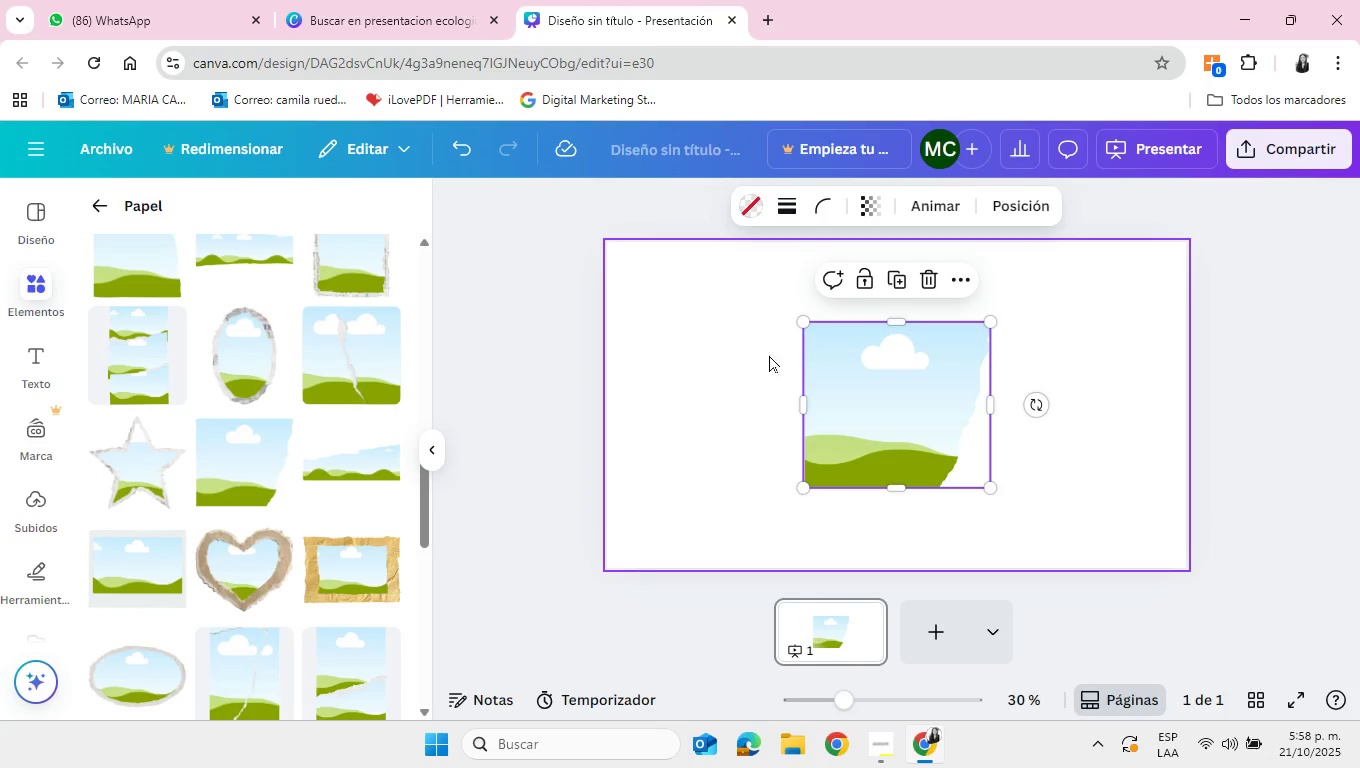 
left_click_drag(start_coordinate=[866, 401], to_coordinate=[669, 480])
 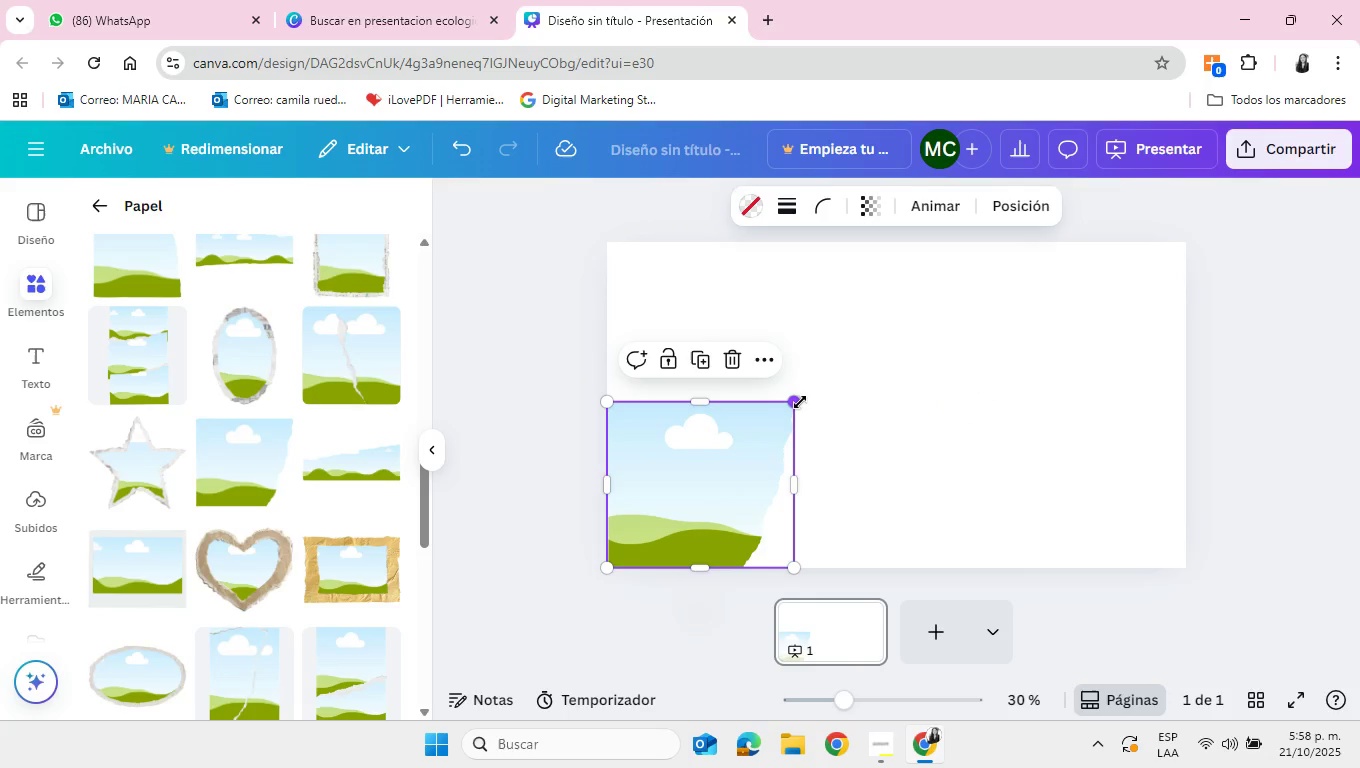 
left_click_drag(start_coordinate=[800, 402], to_coordinate=[928, 185])
 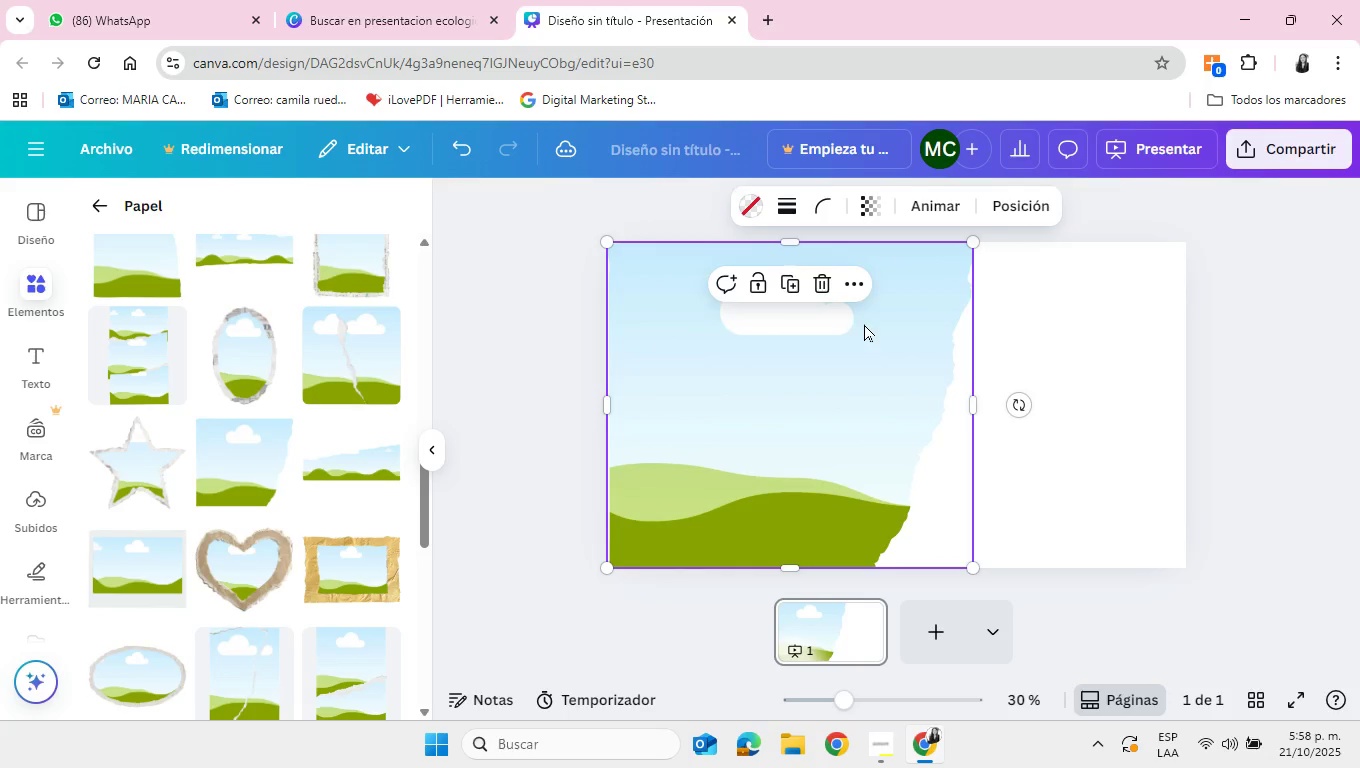 
left_click_drag(start_coordinate=[864, 324], to_coordinate=[819, 320])
 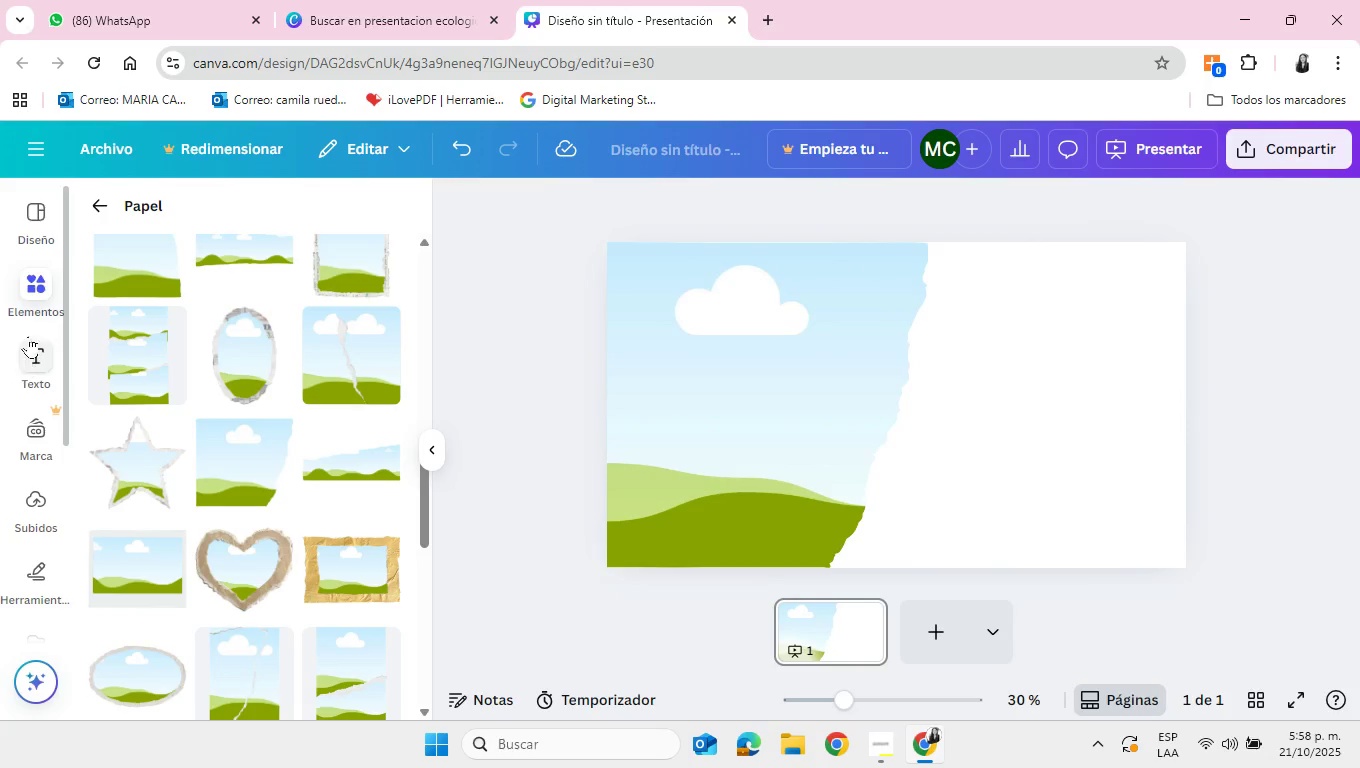 
wait(5.56)
 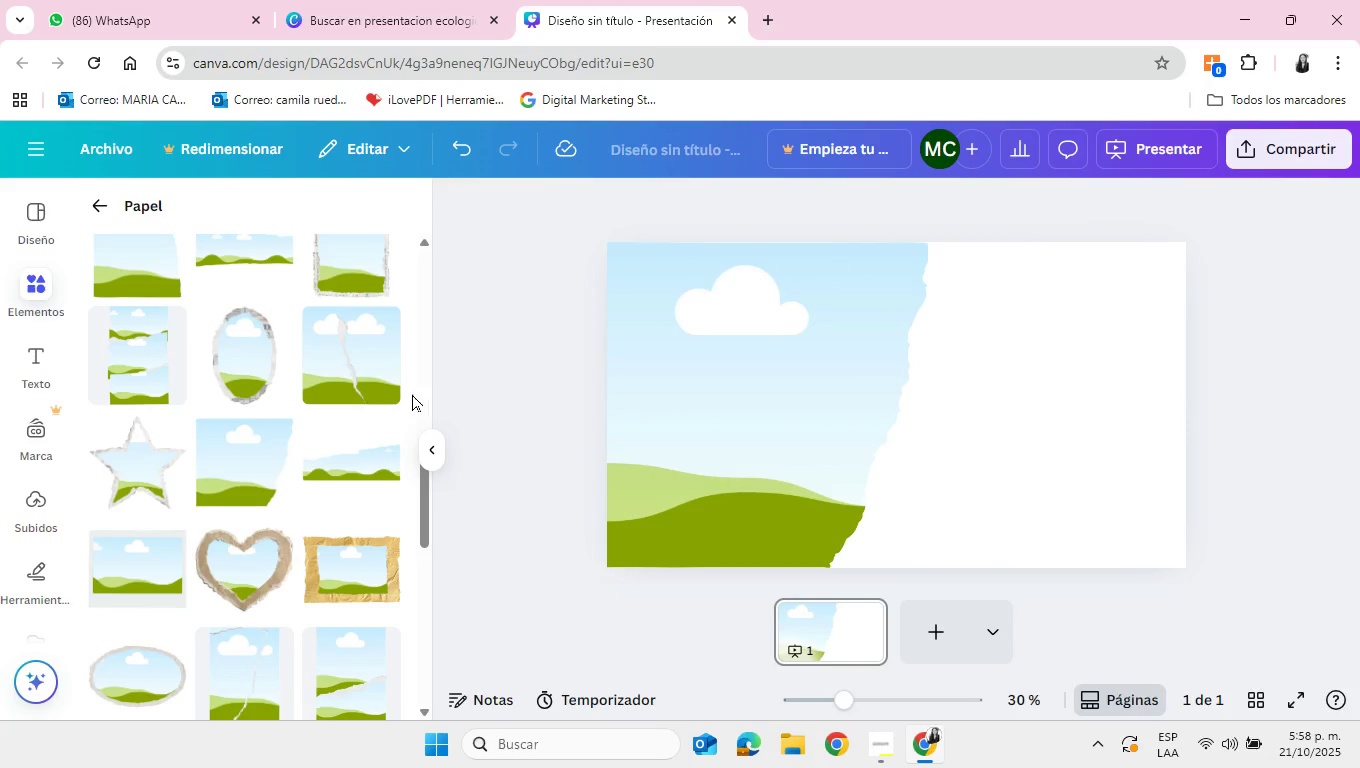 
left_click([49, 366])
 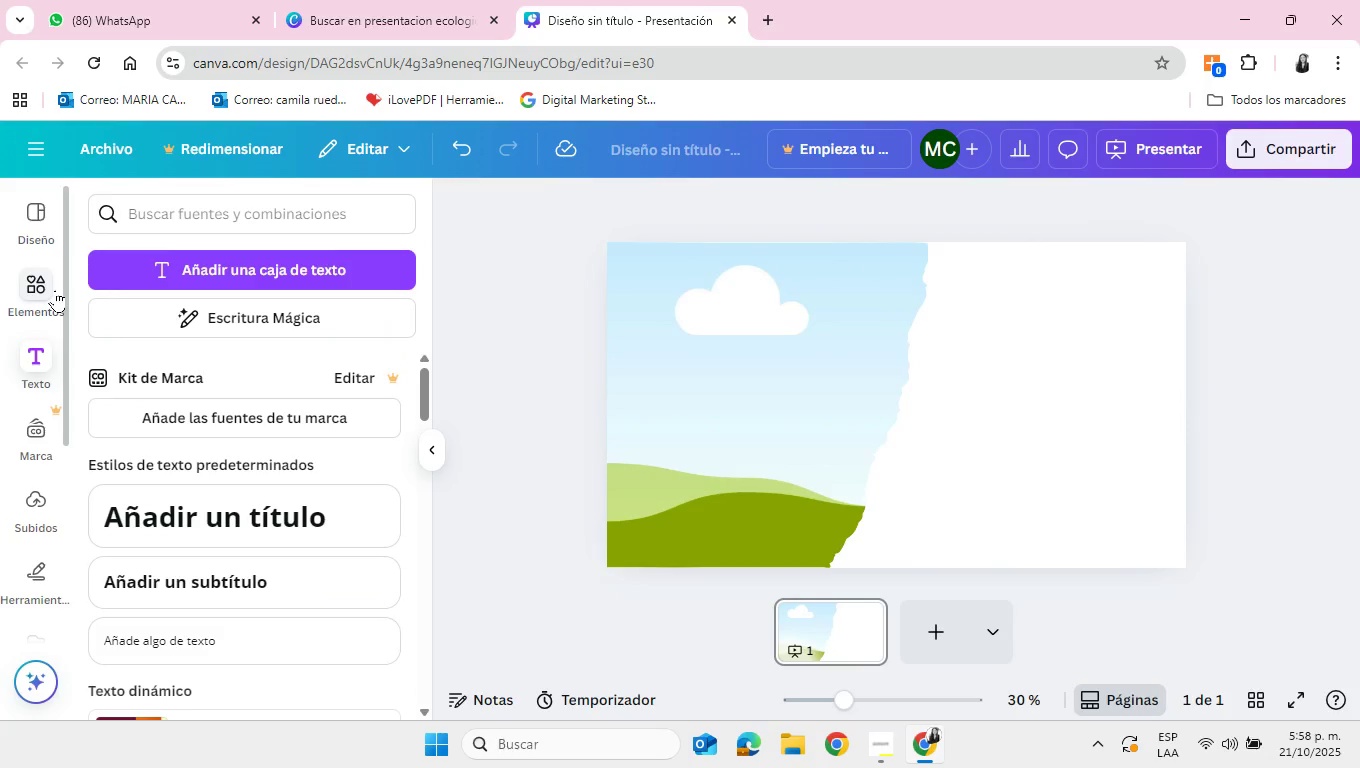 
left_click([55, 290])
 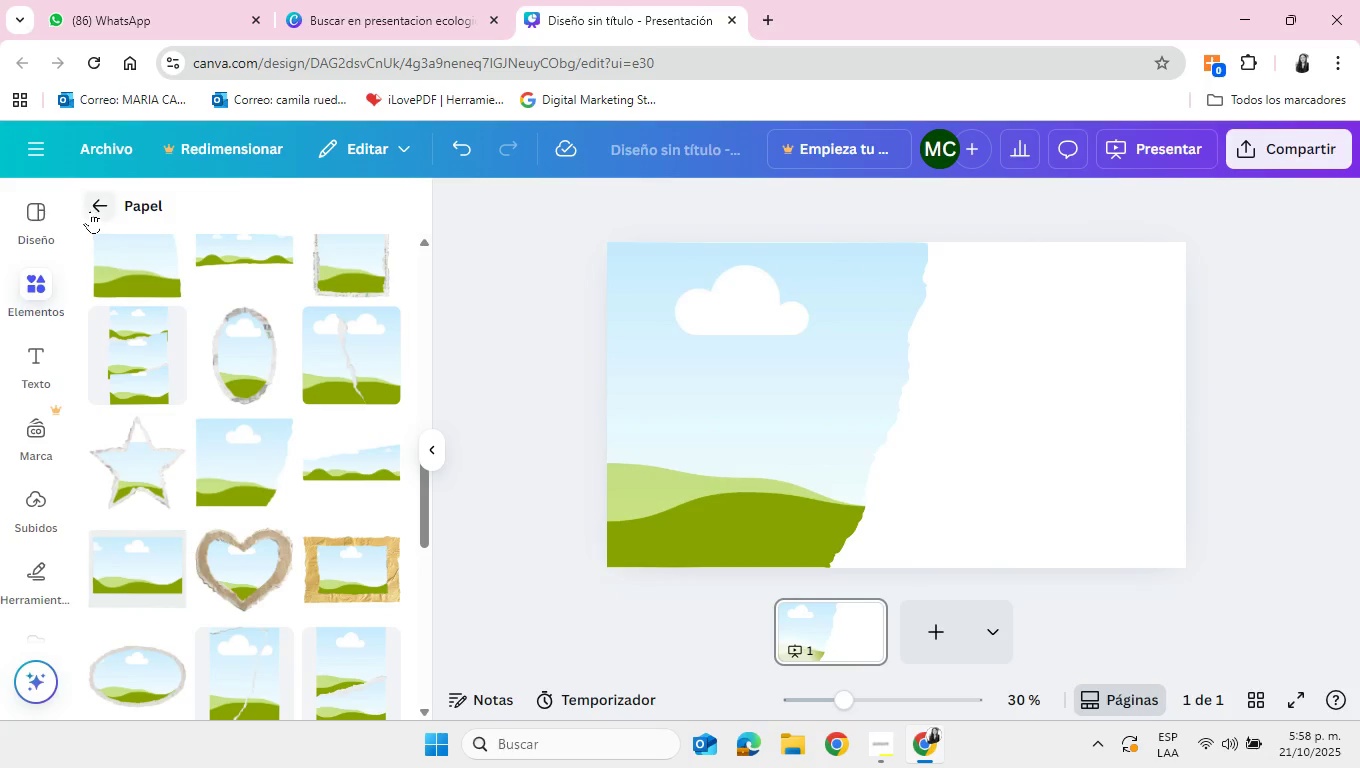 
left_click([91, 210])
 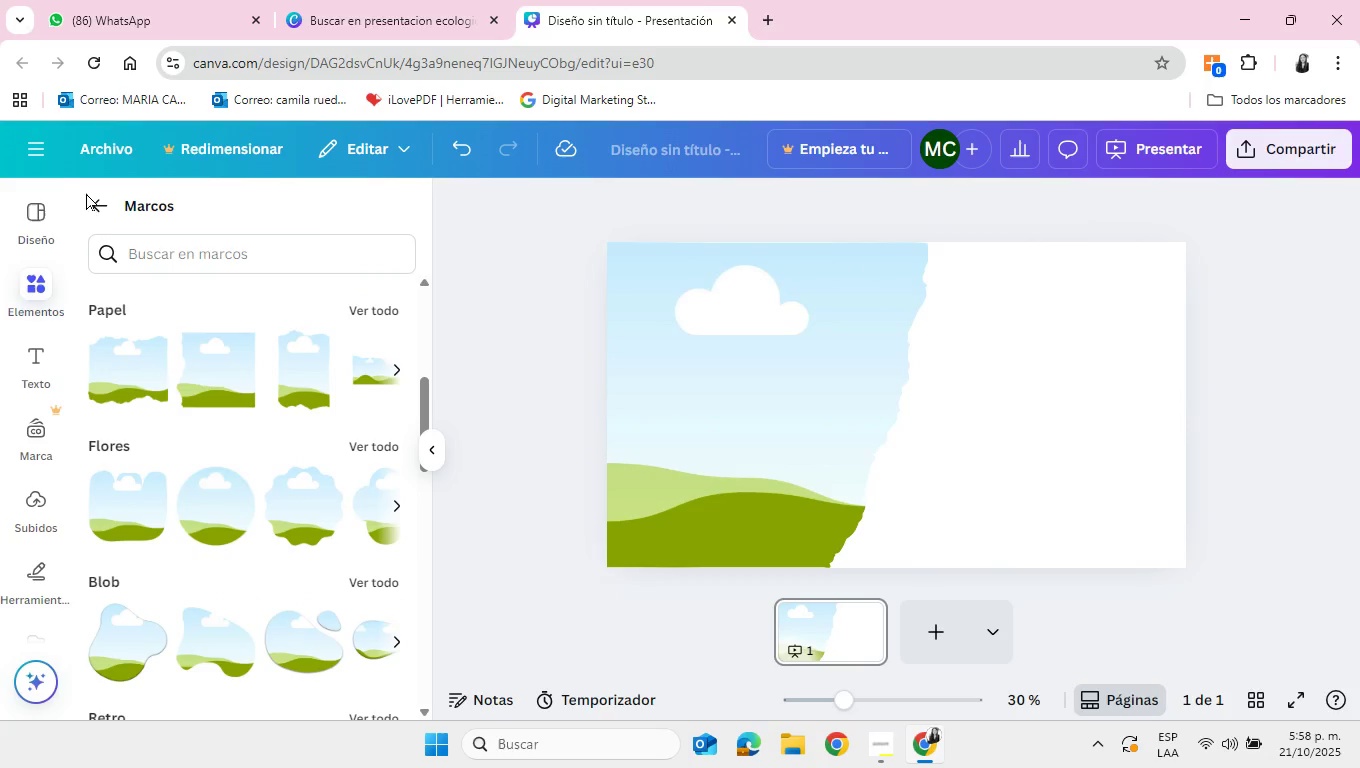 
left_click([101, 208])
 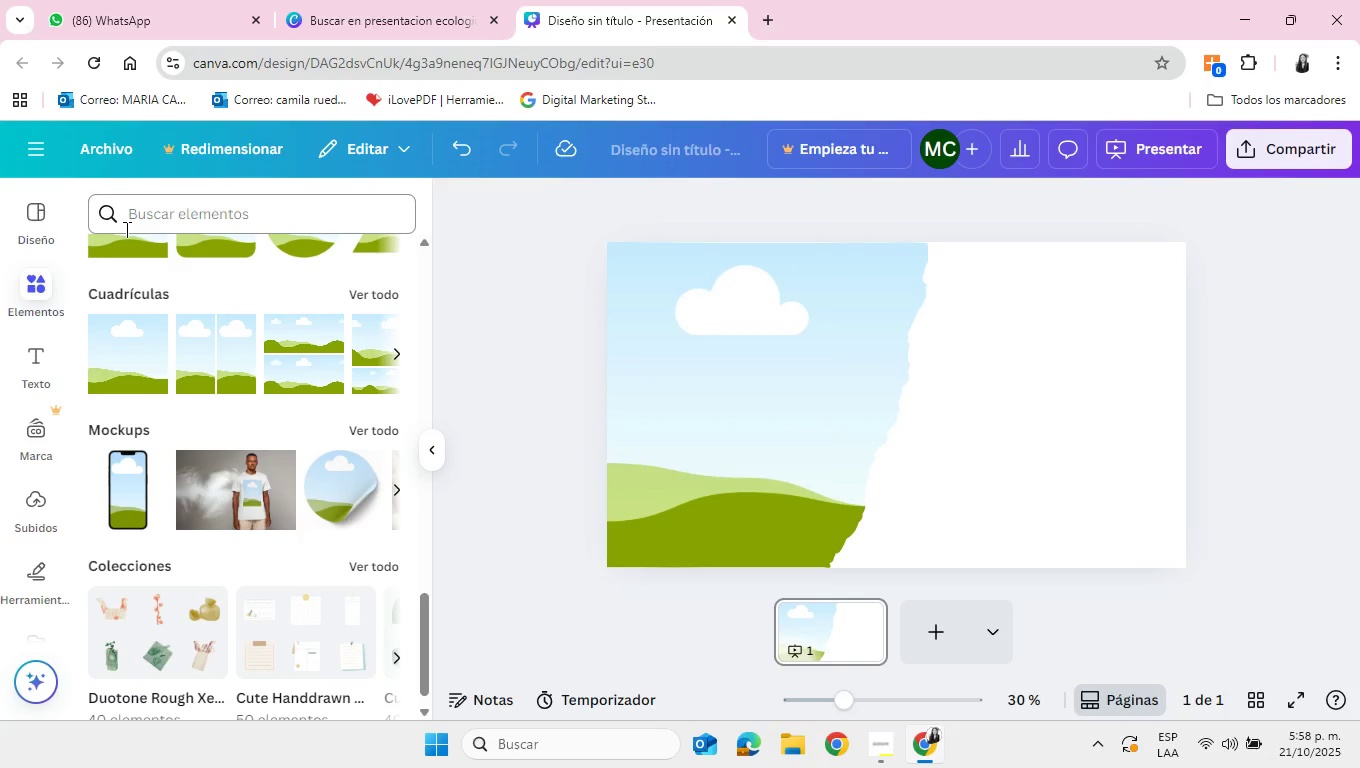 
wait(6.69)
 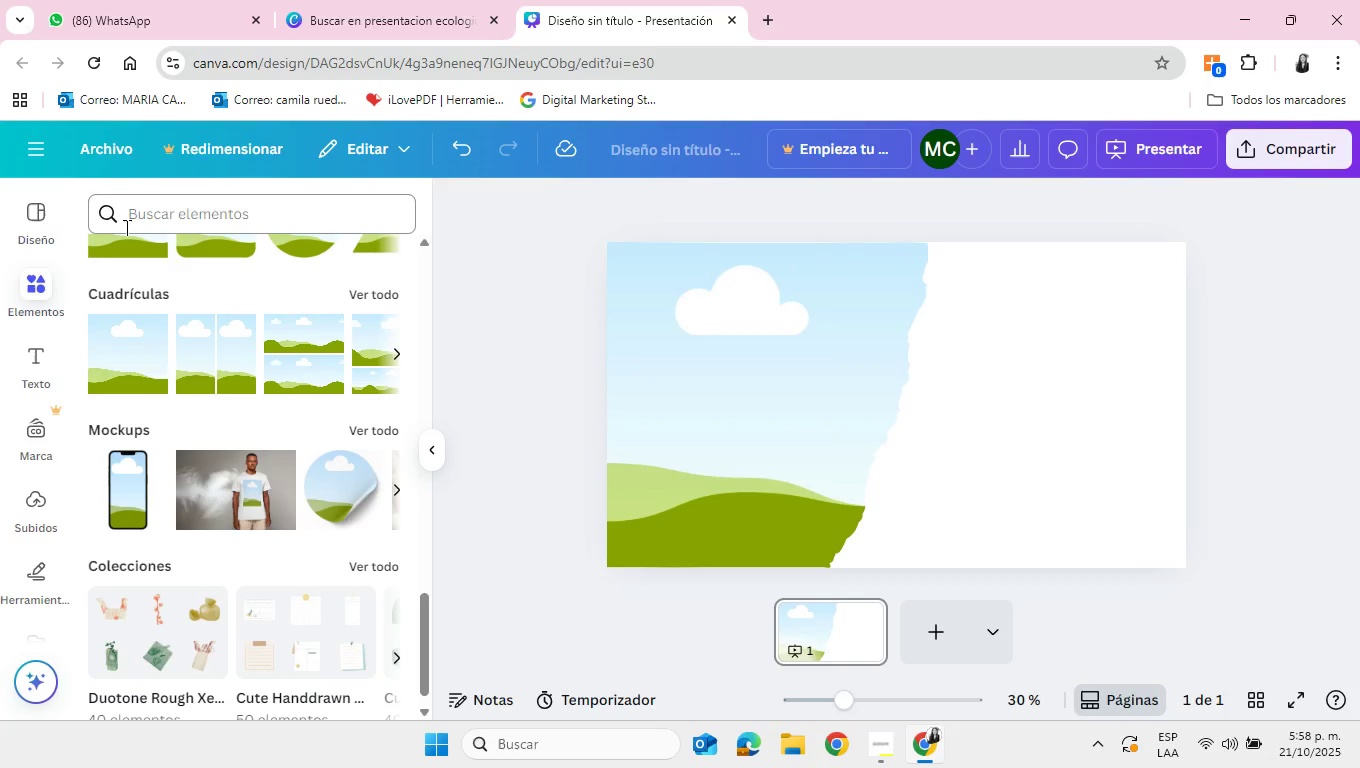 
type(jo)
 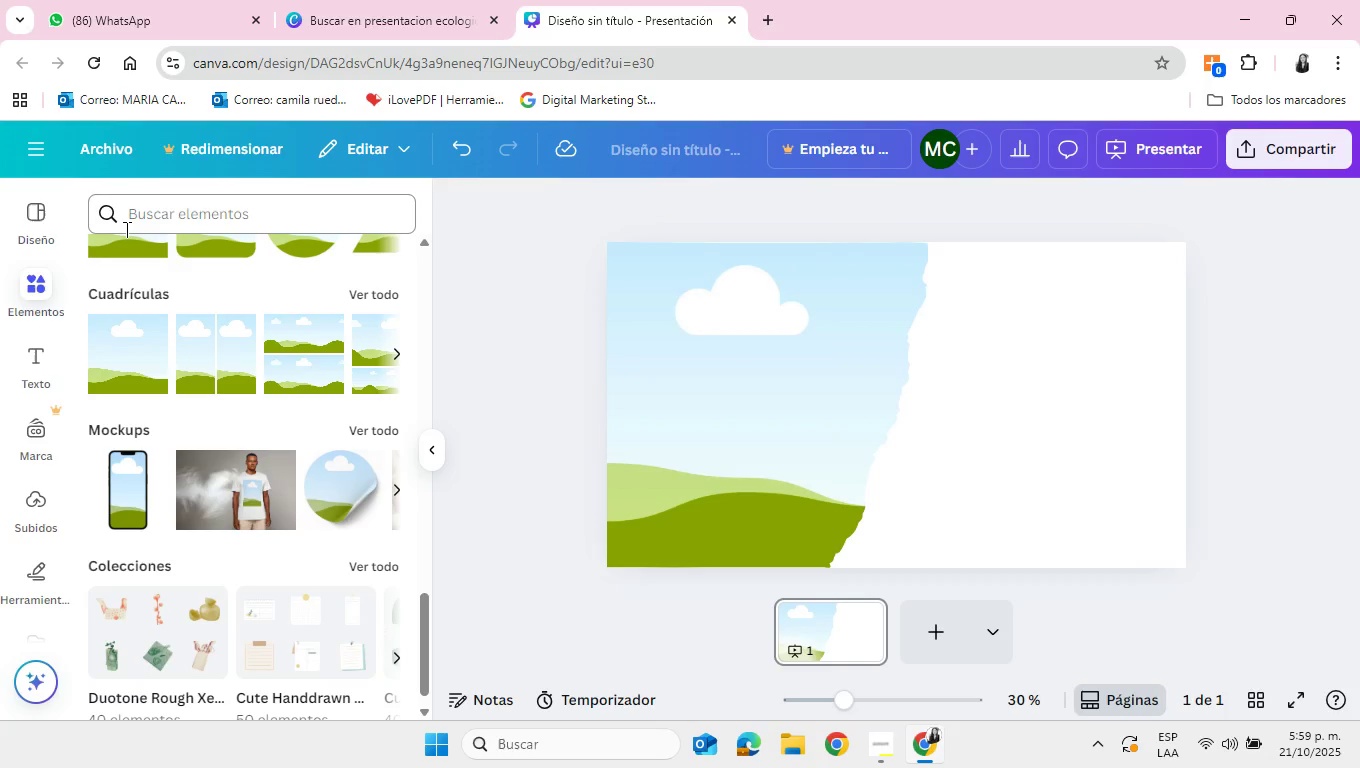 
left_click([125, 229])
 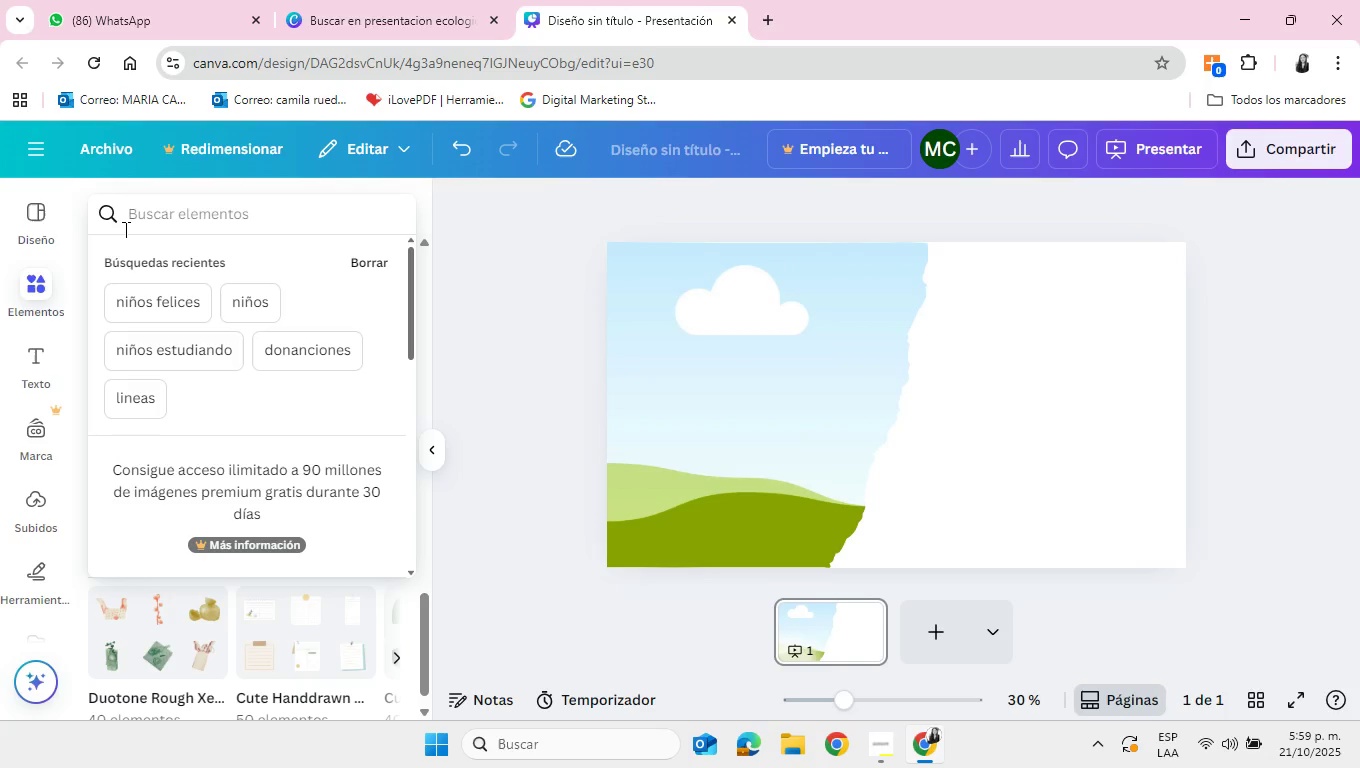 
wait(9.64)
 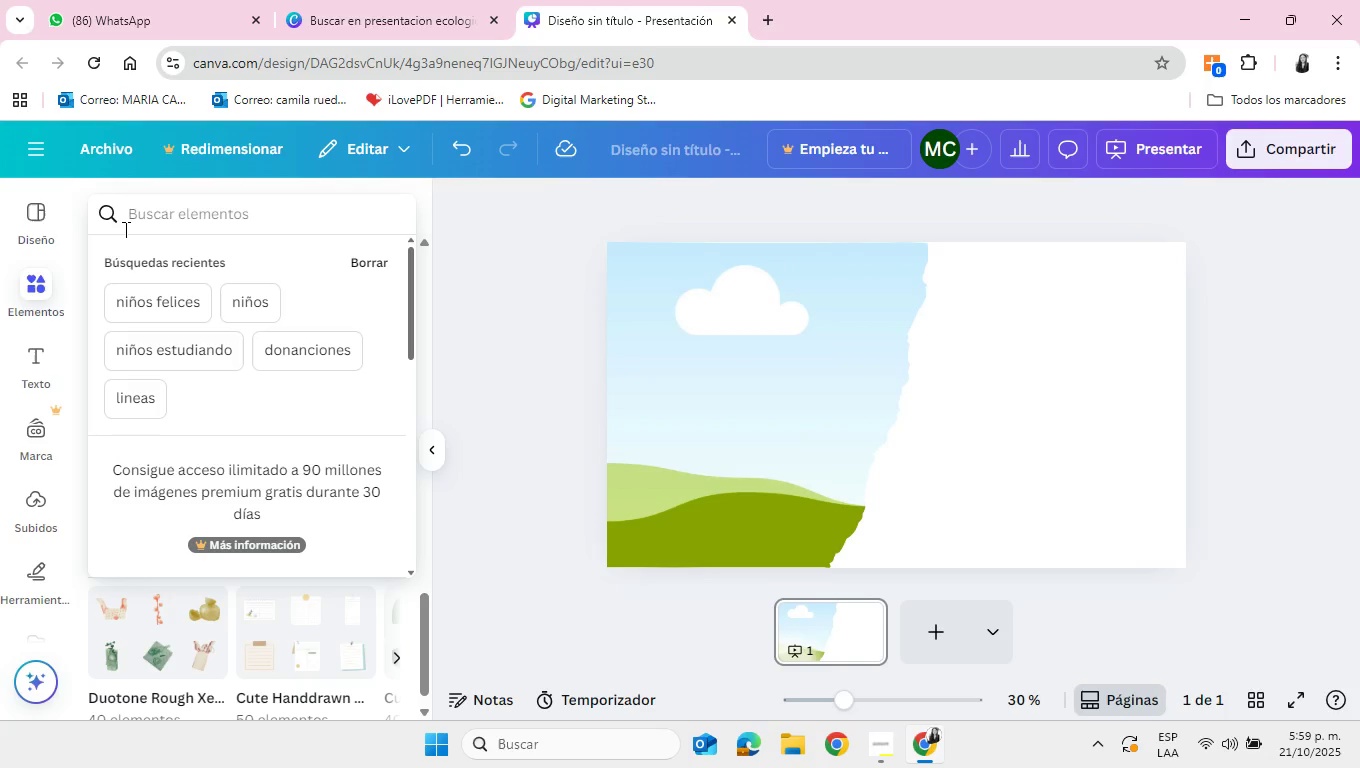 
type(jovenes en colegio )
 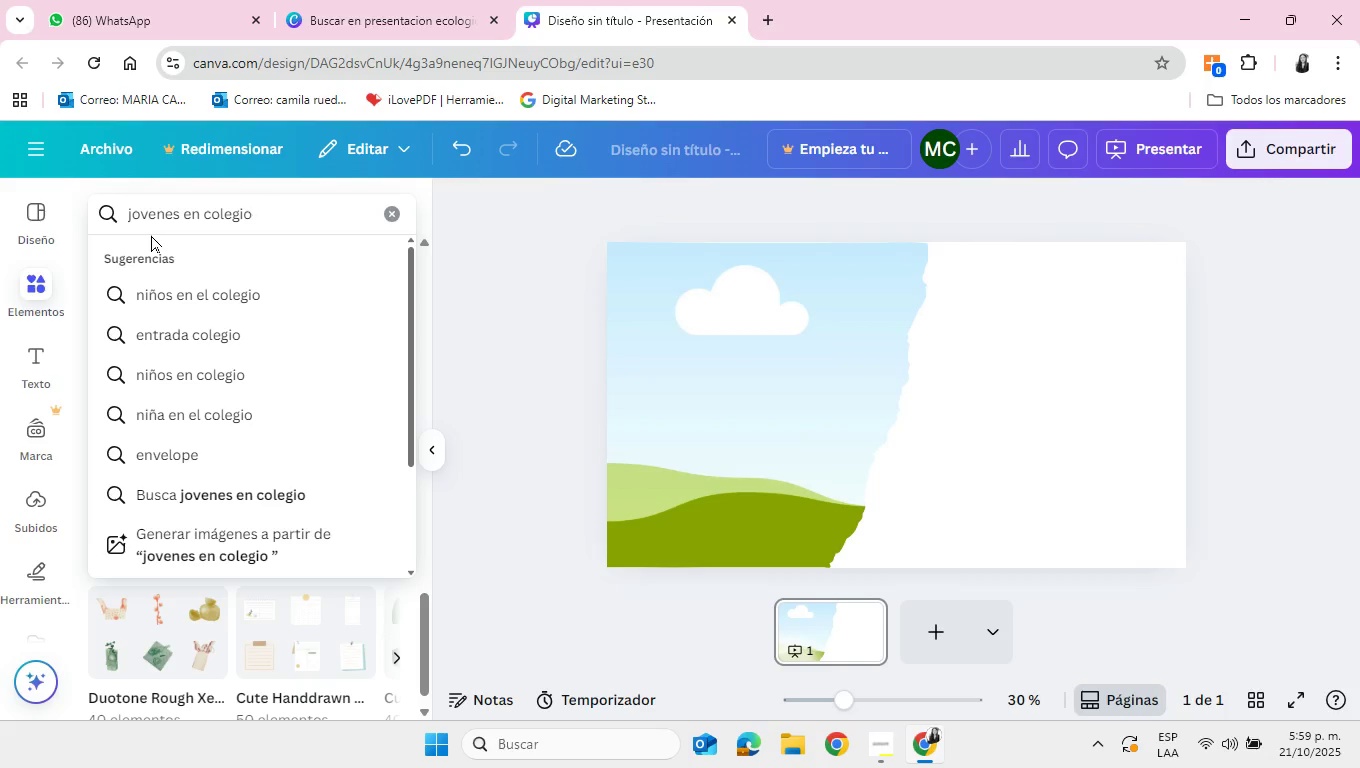 
key(Enter)
 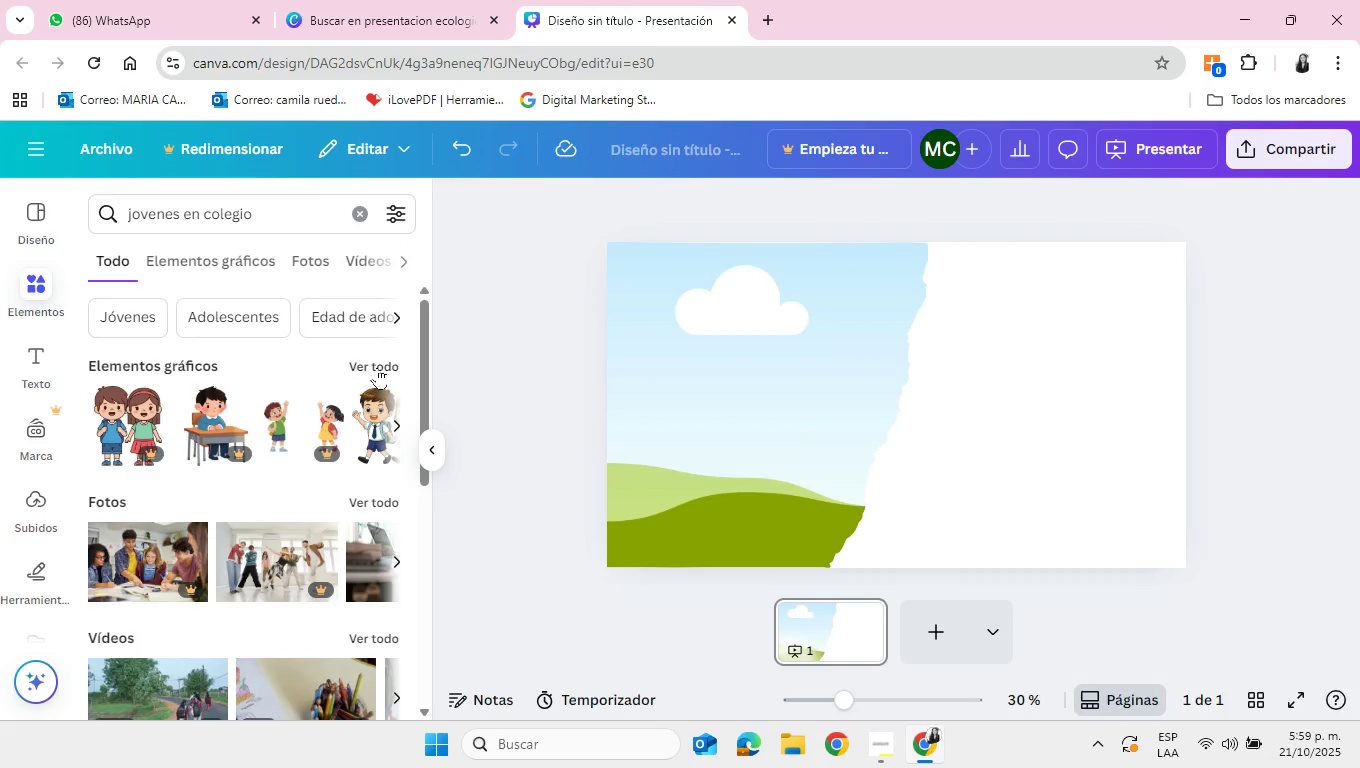 
left_click([387, 504])
 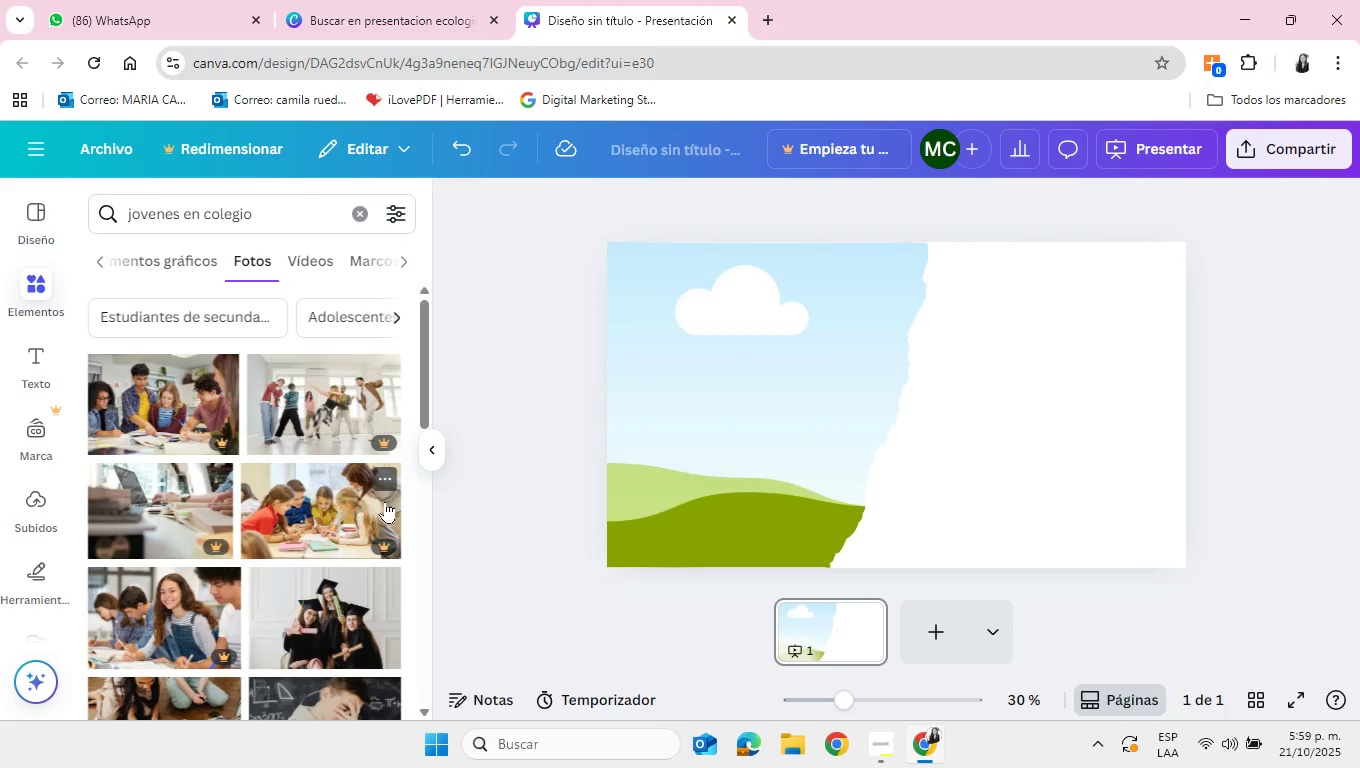 
scroll: coordinate [364, 513], scroll_direction: down, amount: 3.0
 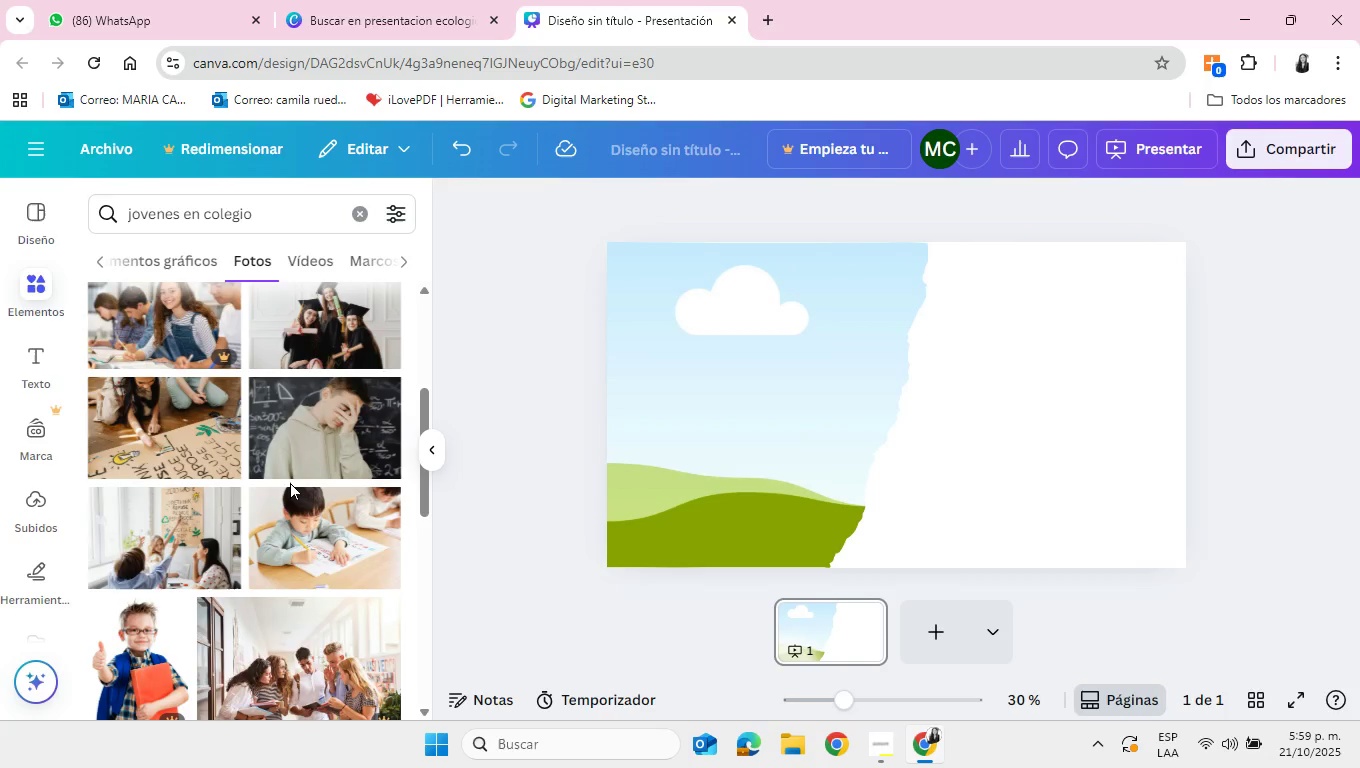 
mouse_move([201, 443])
 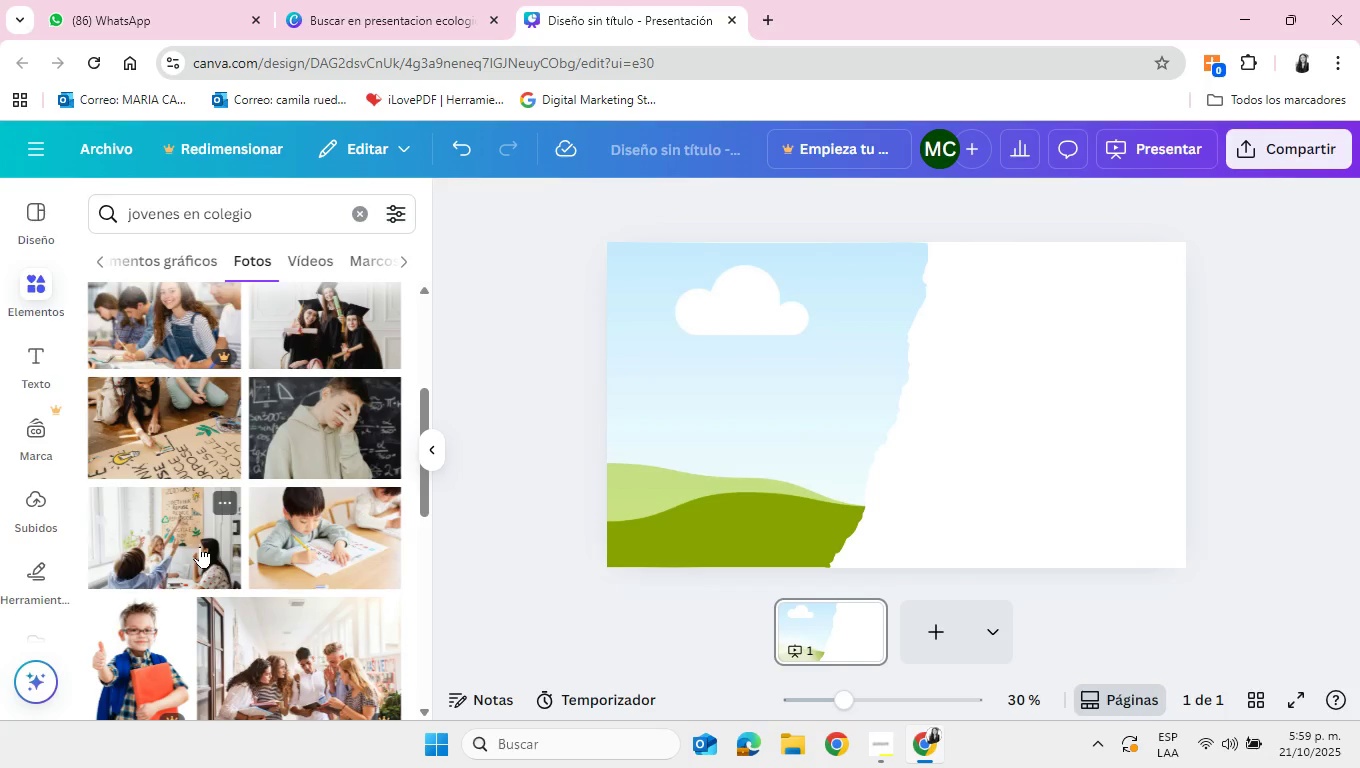 
left_click([200, 546])
 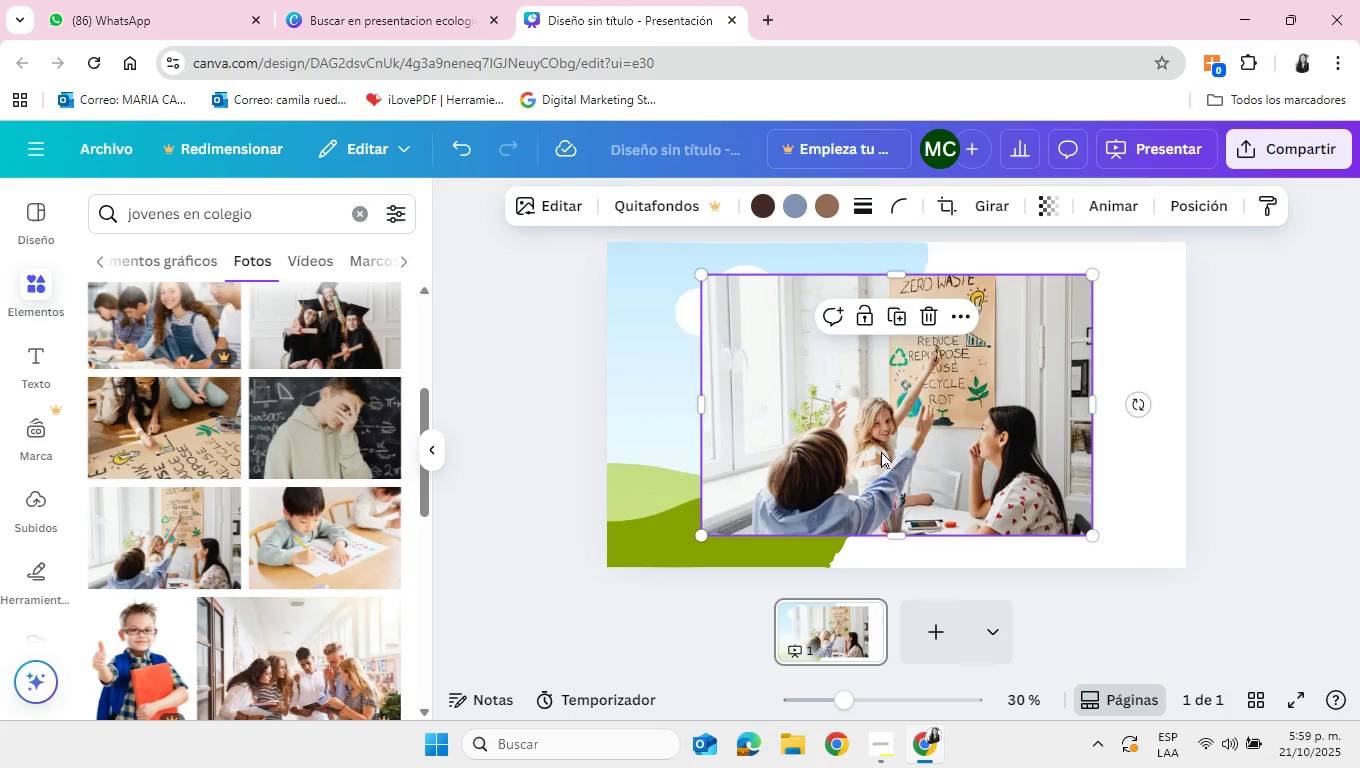 
left_click_drag(start_coordinate=[974, 446], to_coordinate=[820, 446])
 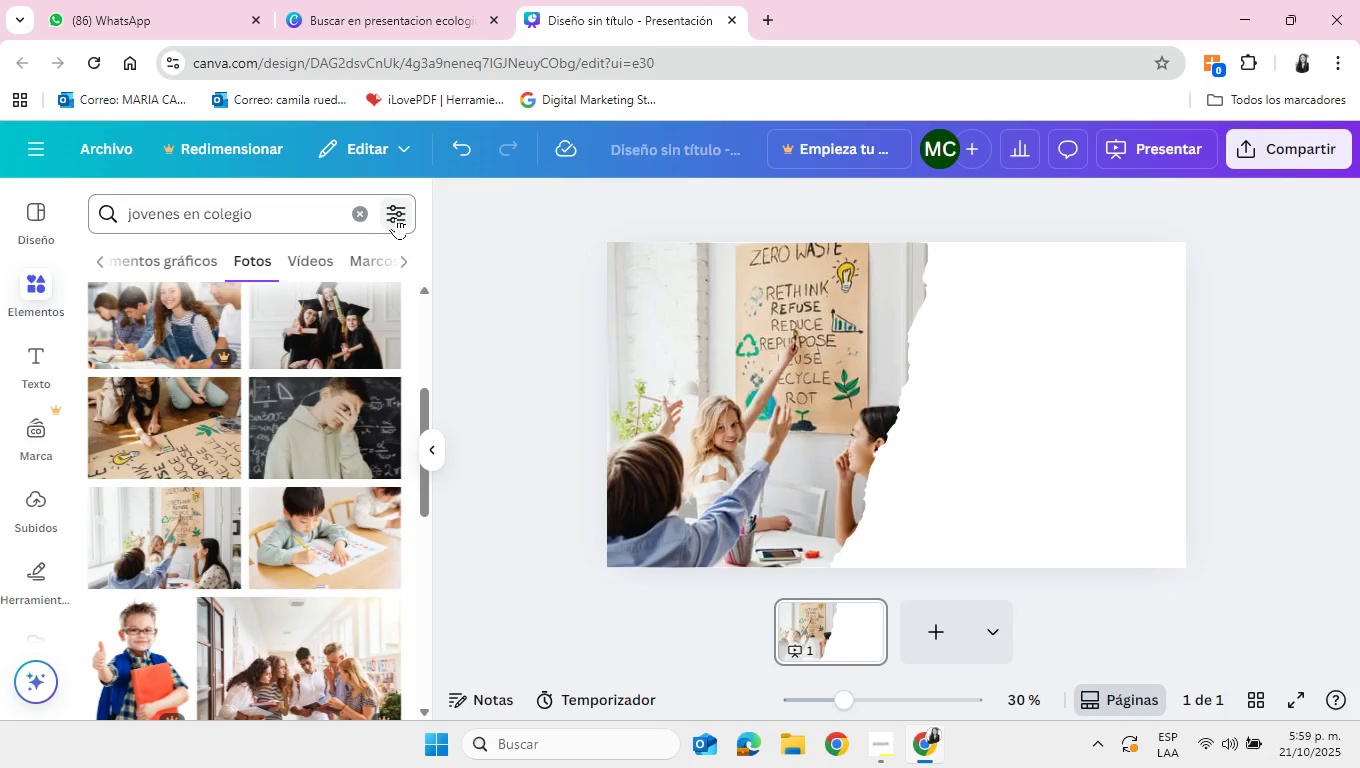 
wait(6.61)
 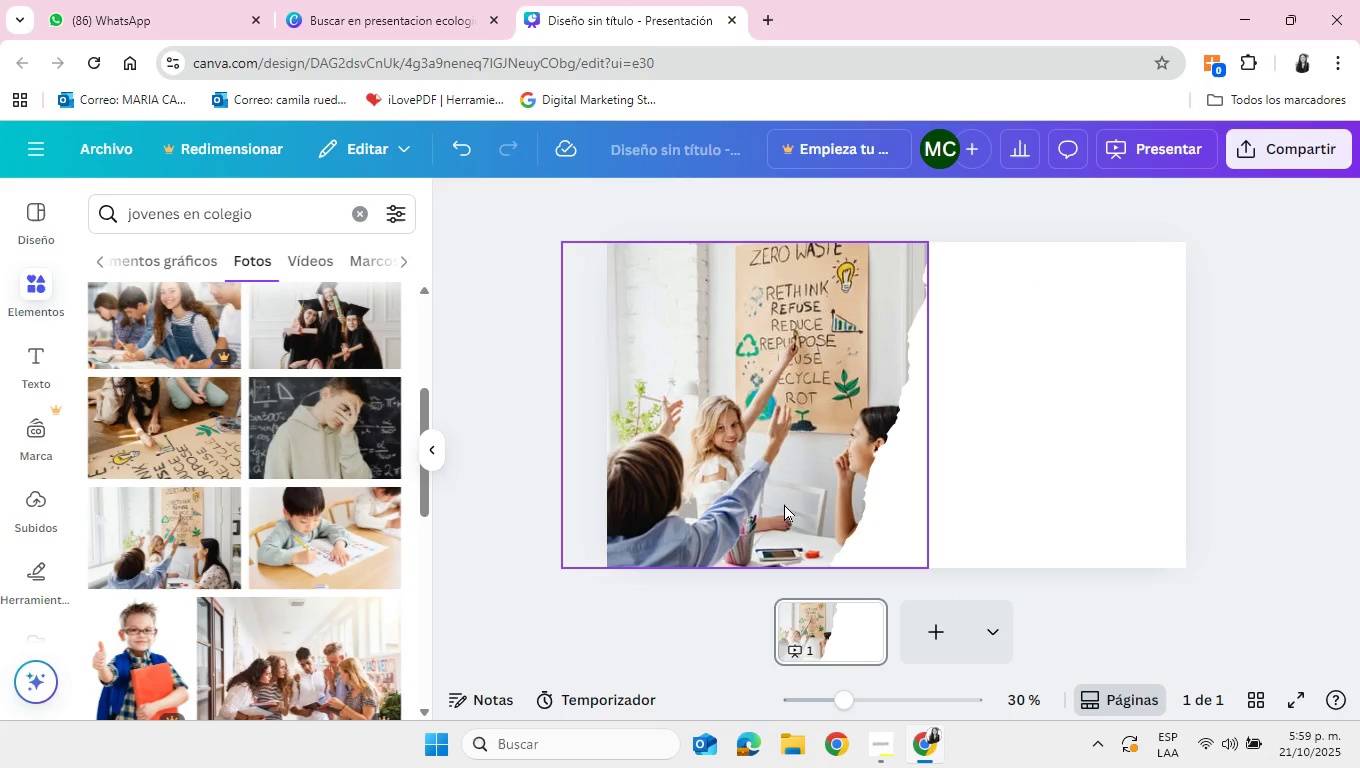 
left_click([93, 263])
 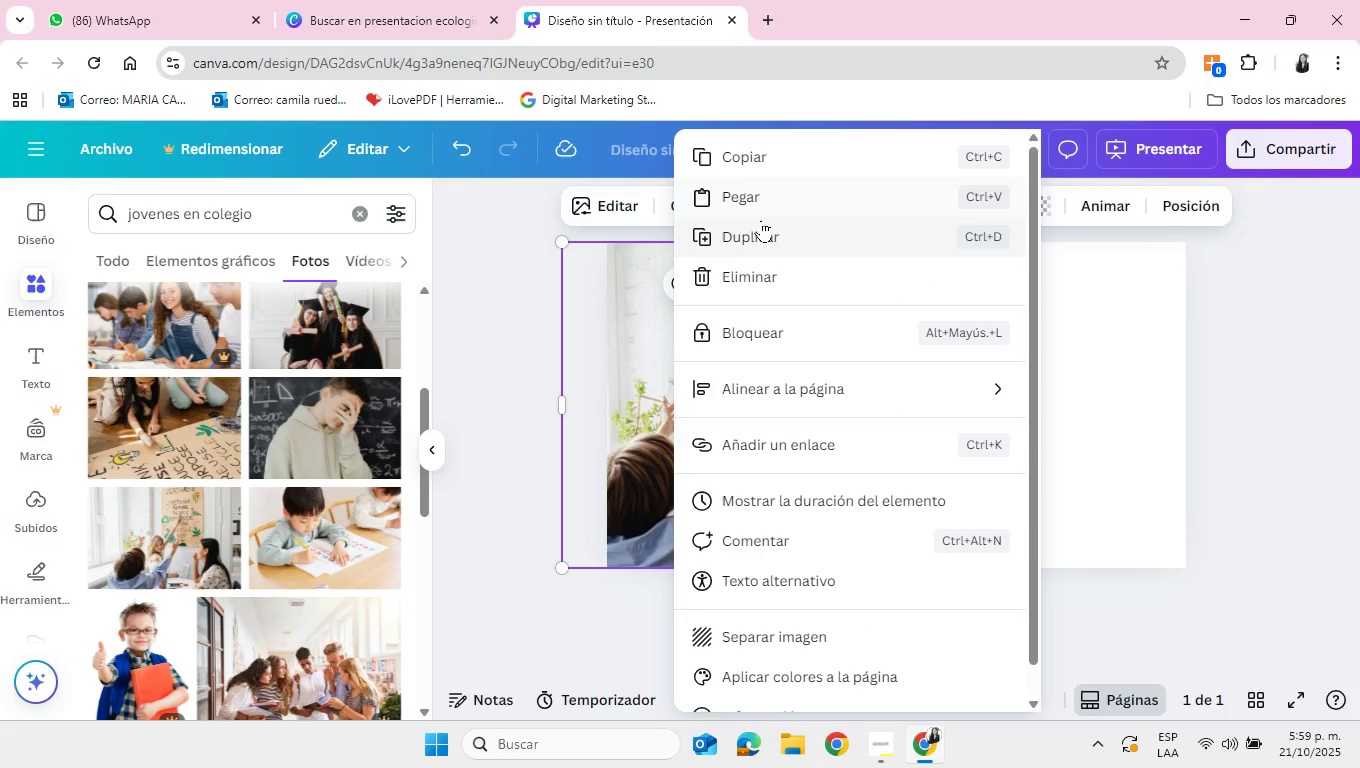 
scroll: coordinate [835, 530], scroll_direction: down, amount: 5.0
 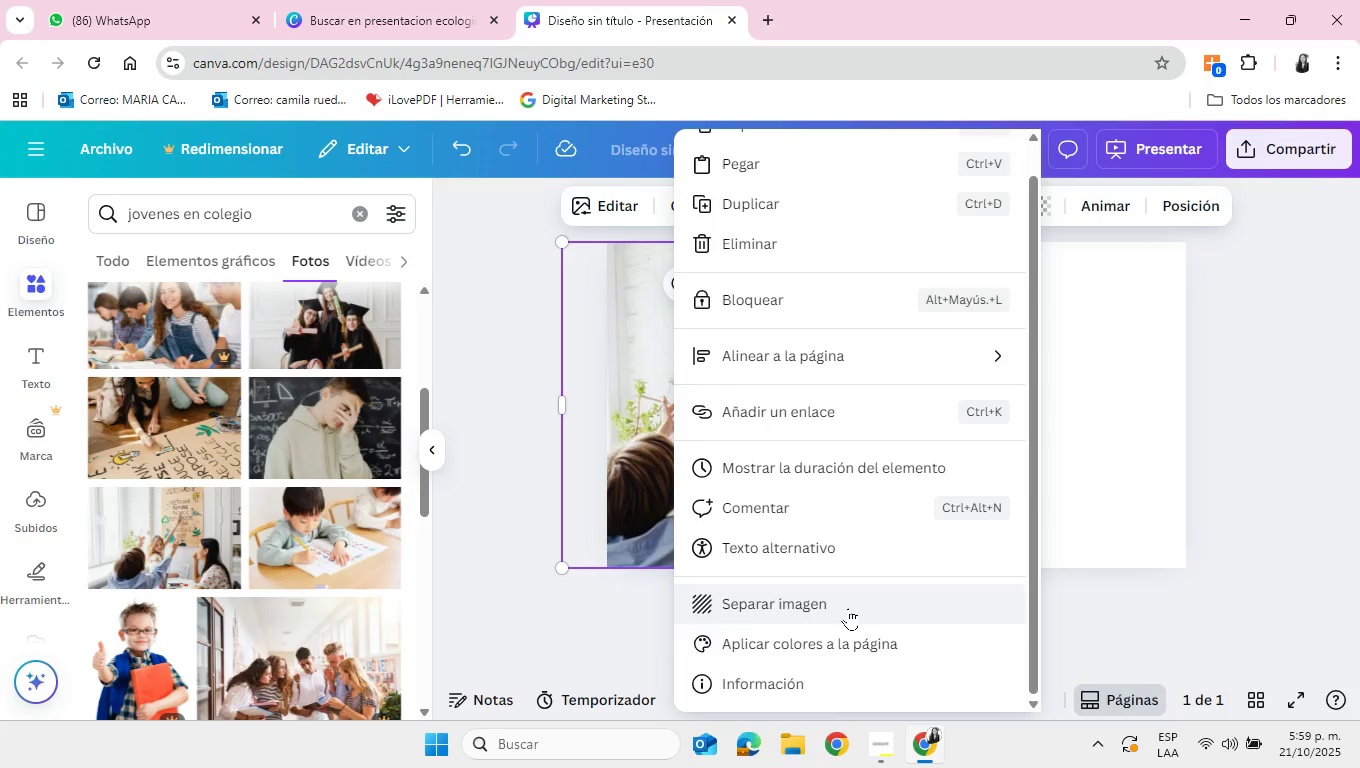 
scroll: coordinate [848, 608], scroll_direction: up, amount: 6.0
 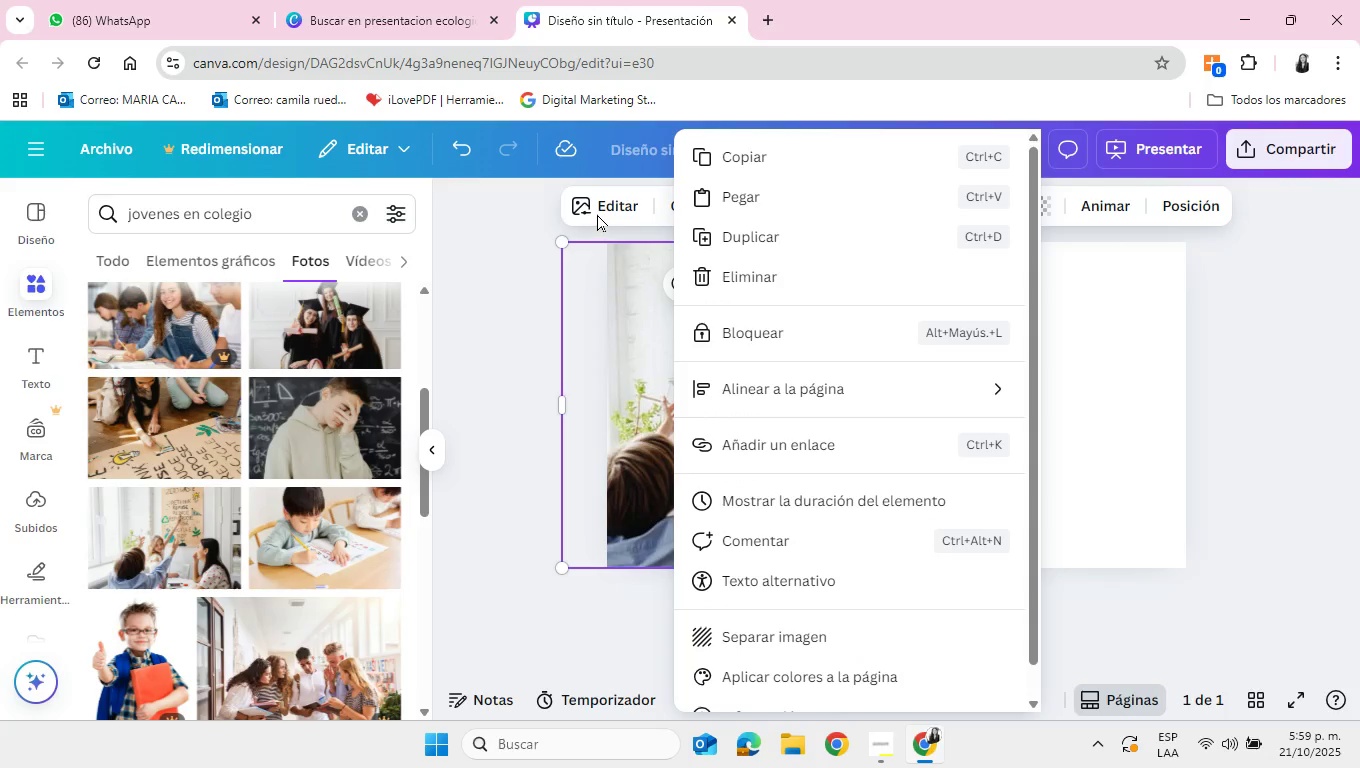 
left_click([596, 212])
 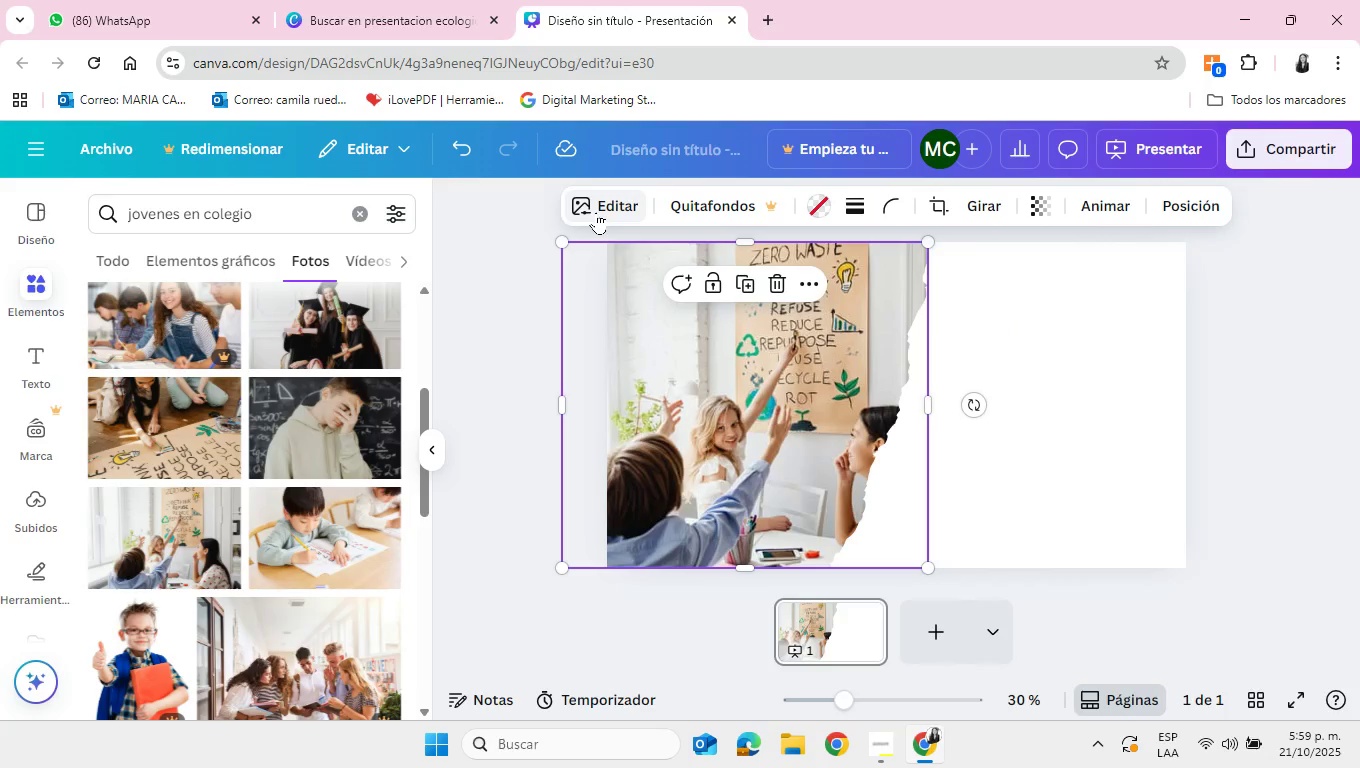 
left_click([596, 212])
 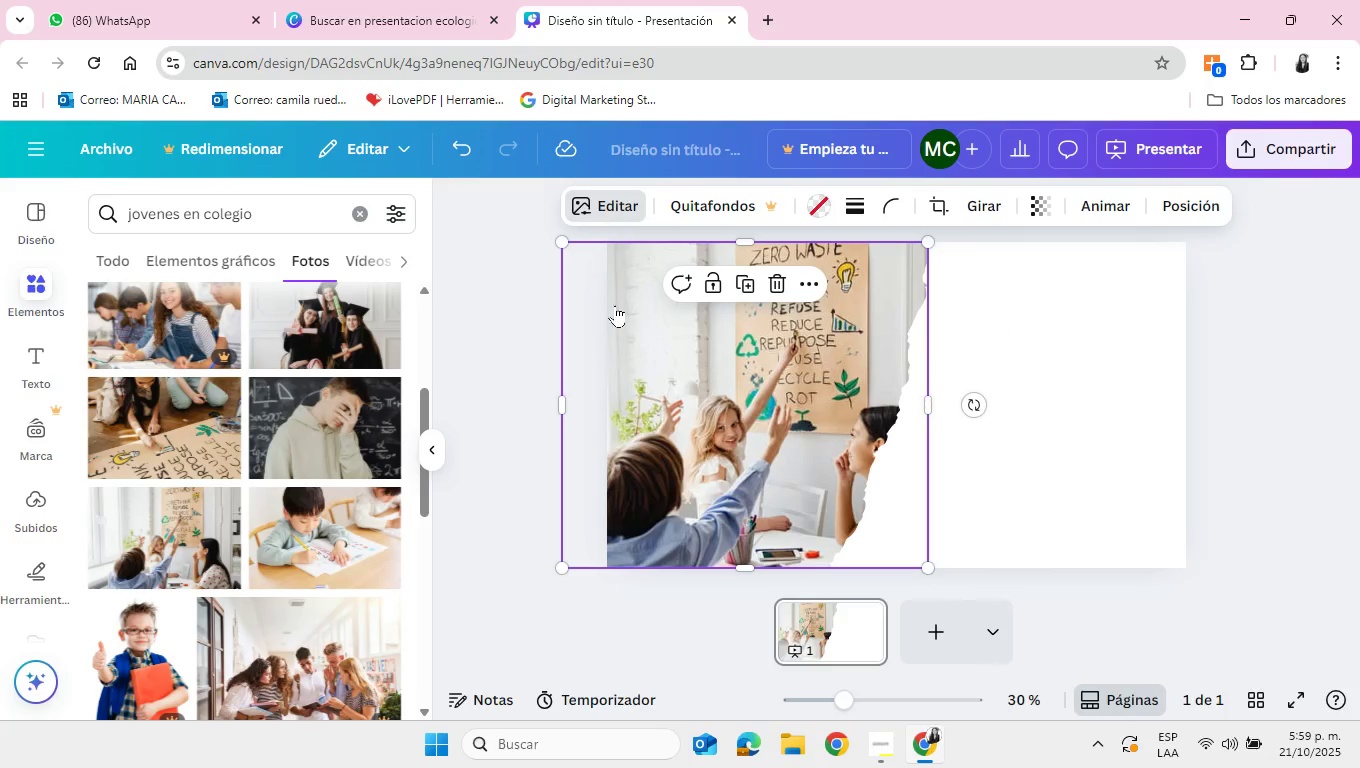 
left_click([981, 380])
 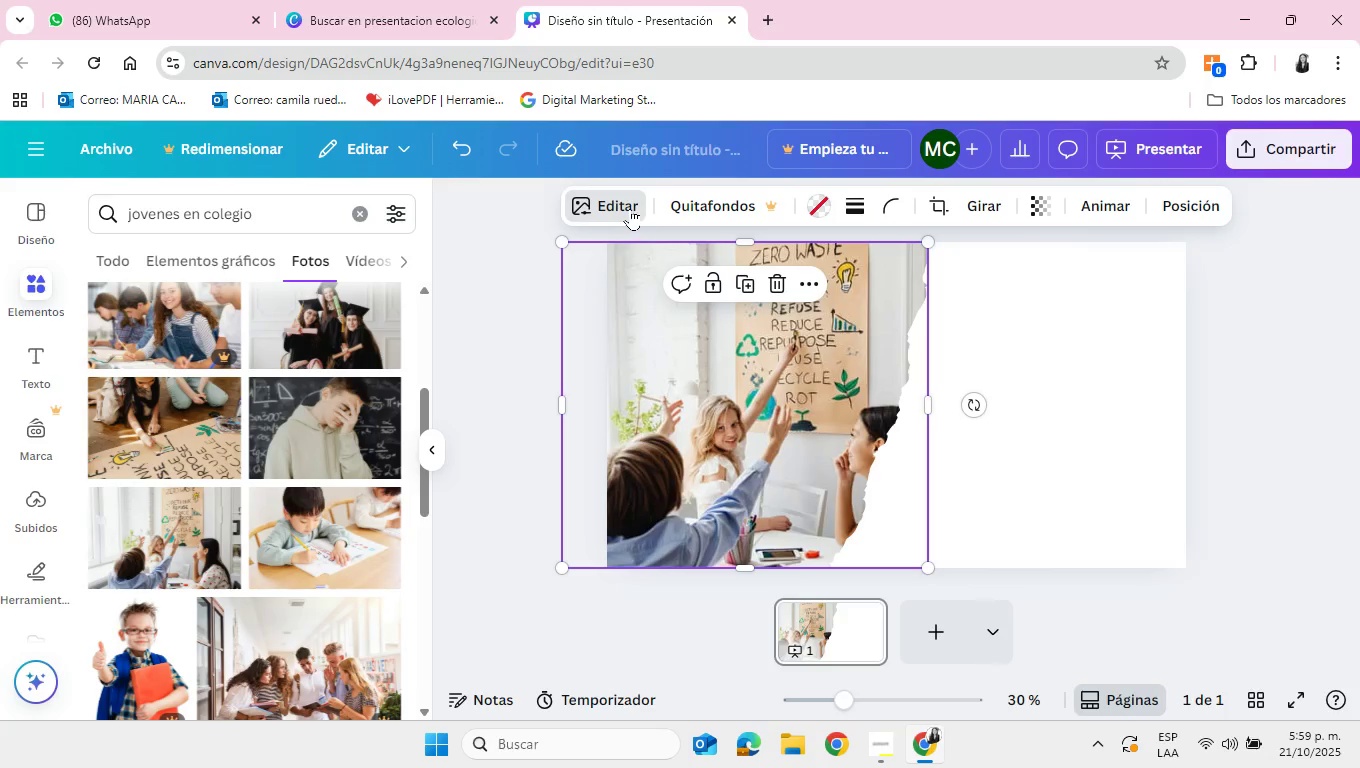 
left_click([629, 208])
 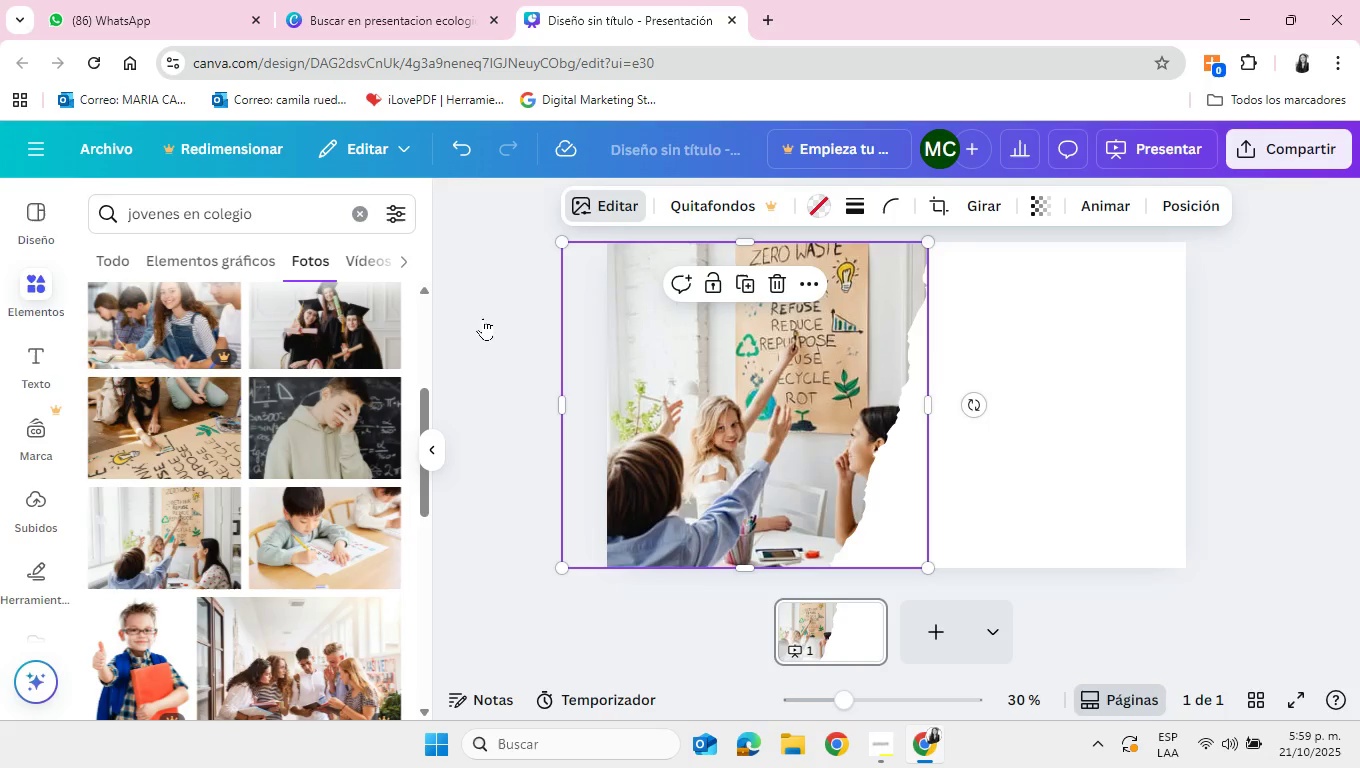 
left_click([483, 318])
 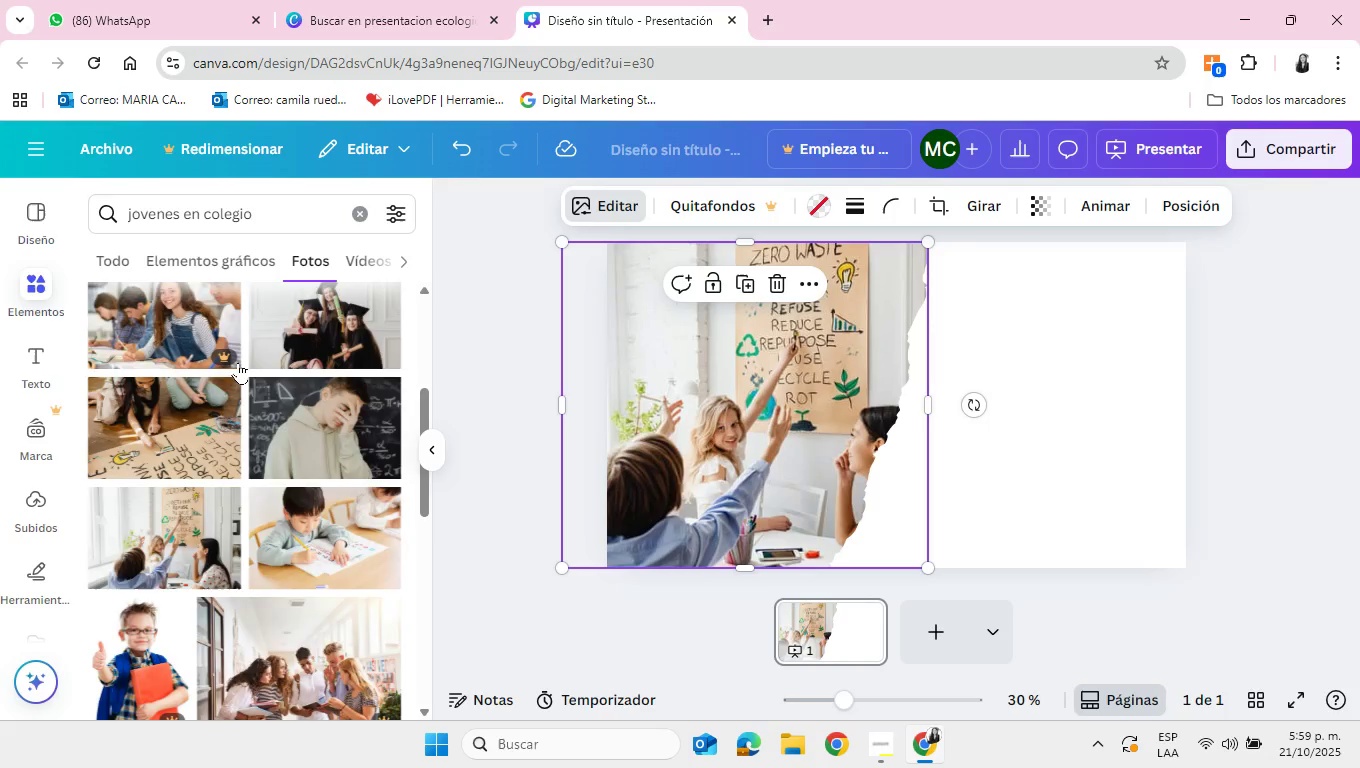 
scroll: coordinate [238, 362], scroll_direction: up, amount: 4.0
 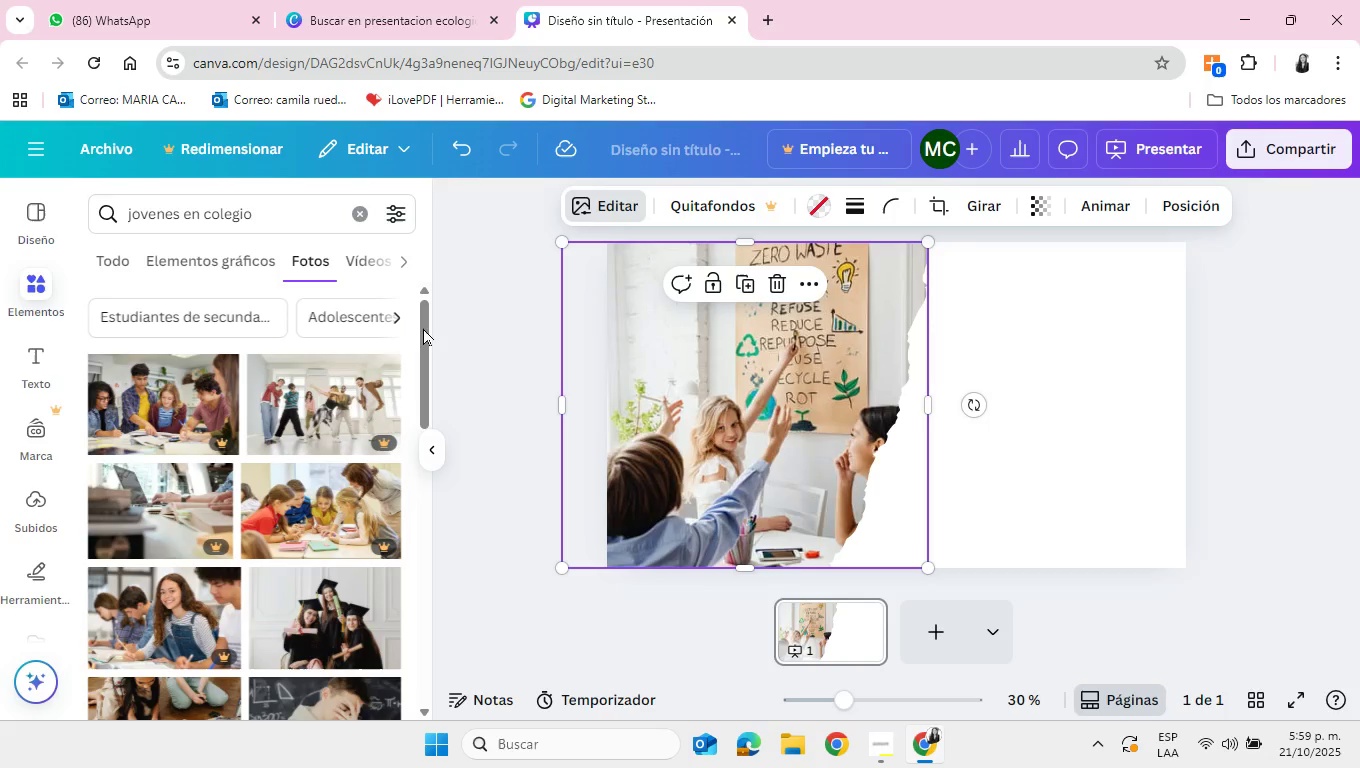 
scroll: coordinate [356, 379], scroll_direction: down, amount: 9.0
 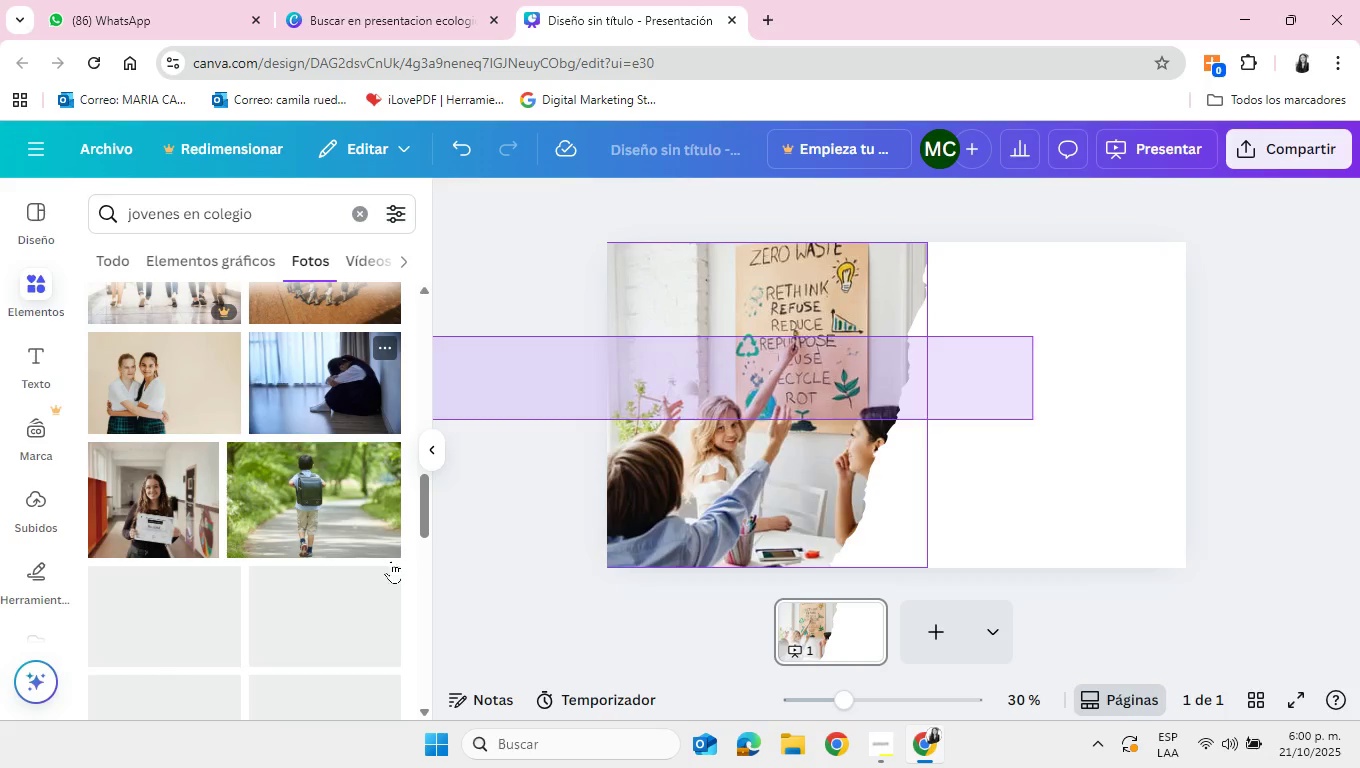 
scroll: coordinate [391, 561], scroll_direction: up, amount: 15.0
 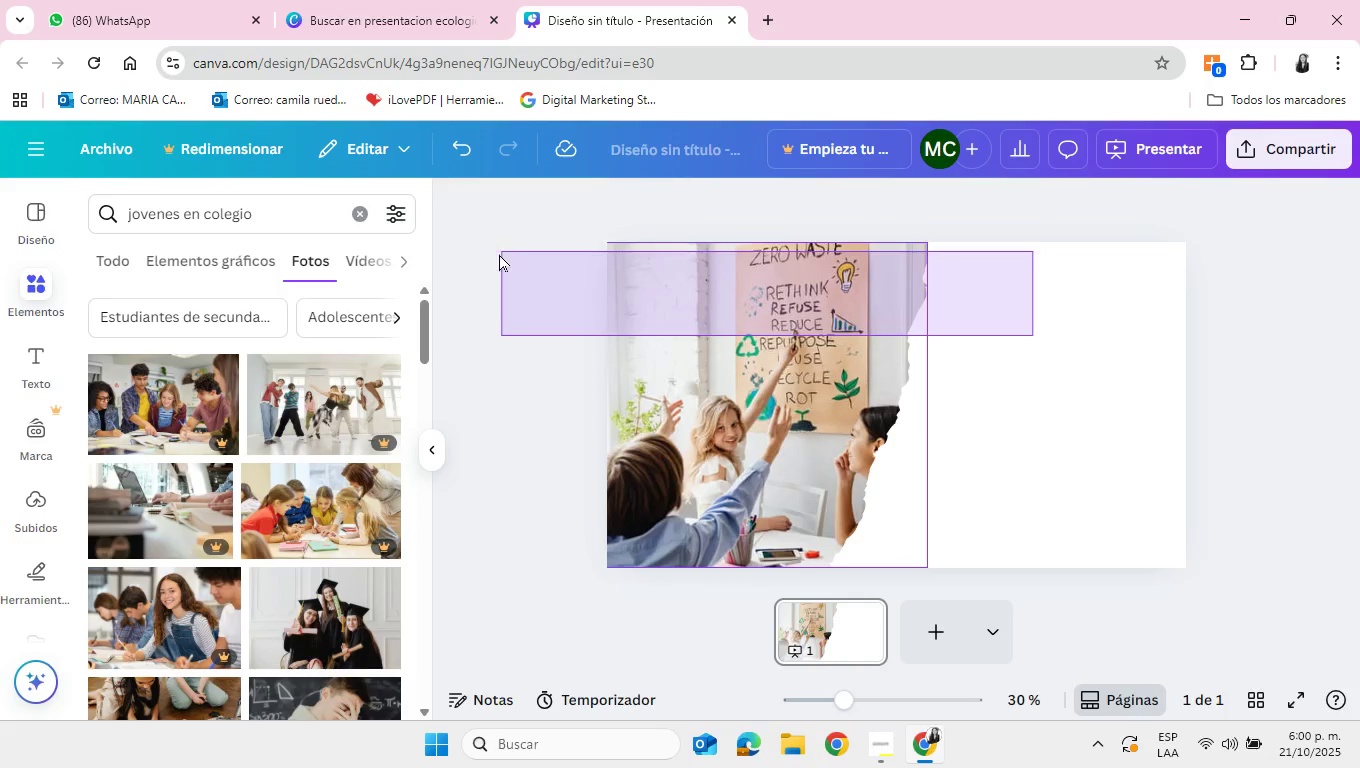 
left_click([495, 263])
 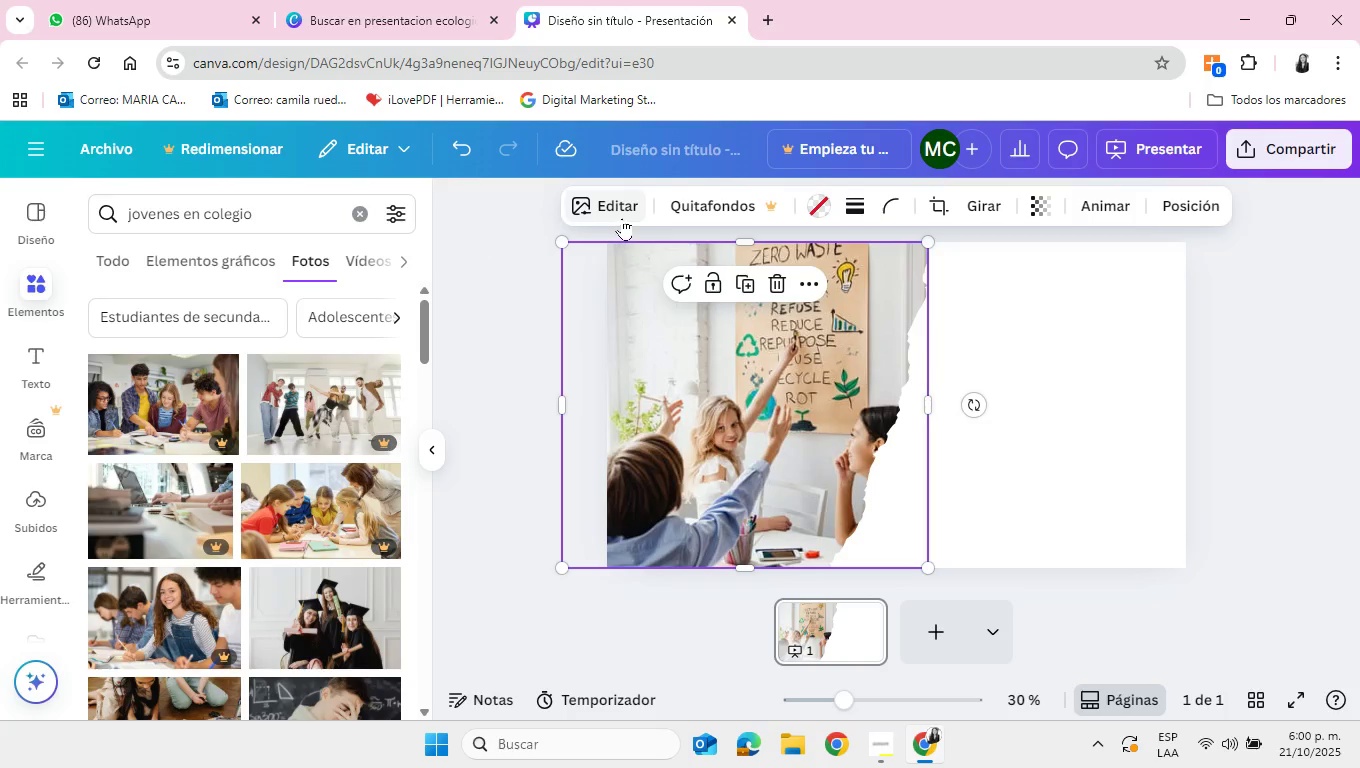 
left_click([619, 209])
 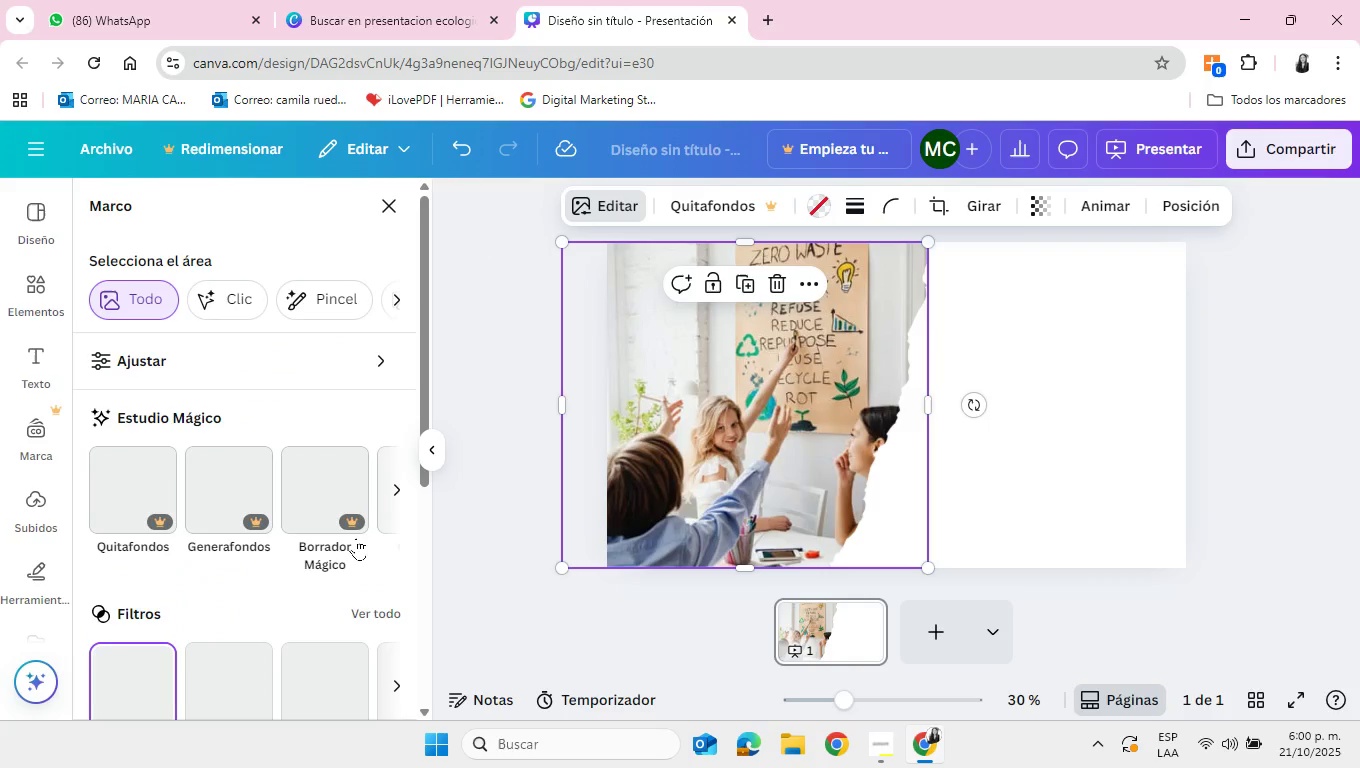 
scroll: coordinate [353, 546], scroll_direction: down, amount: 3.0
 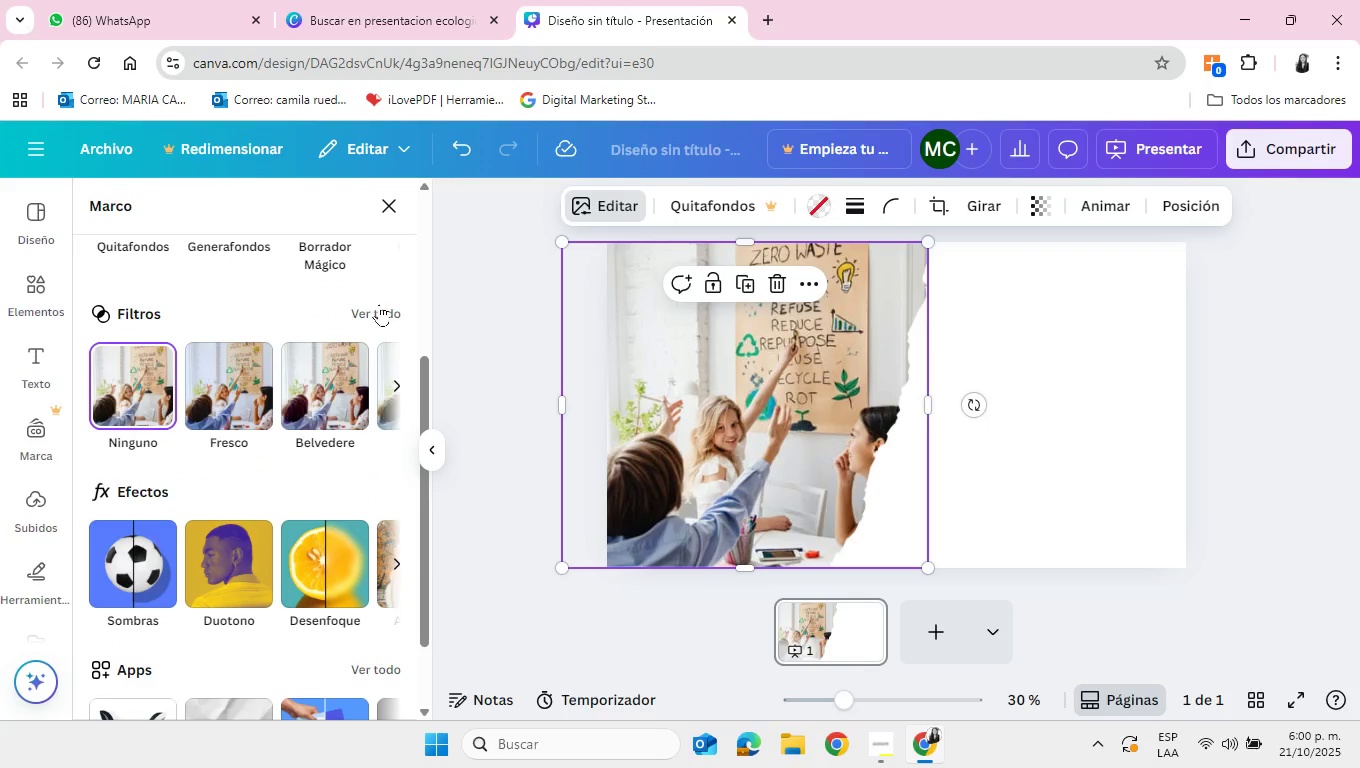 
left_click([379, 304])
 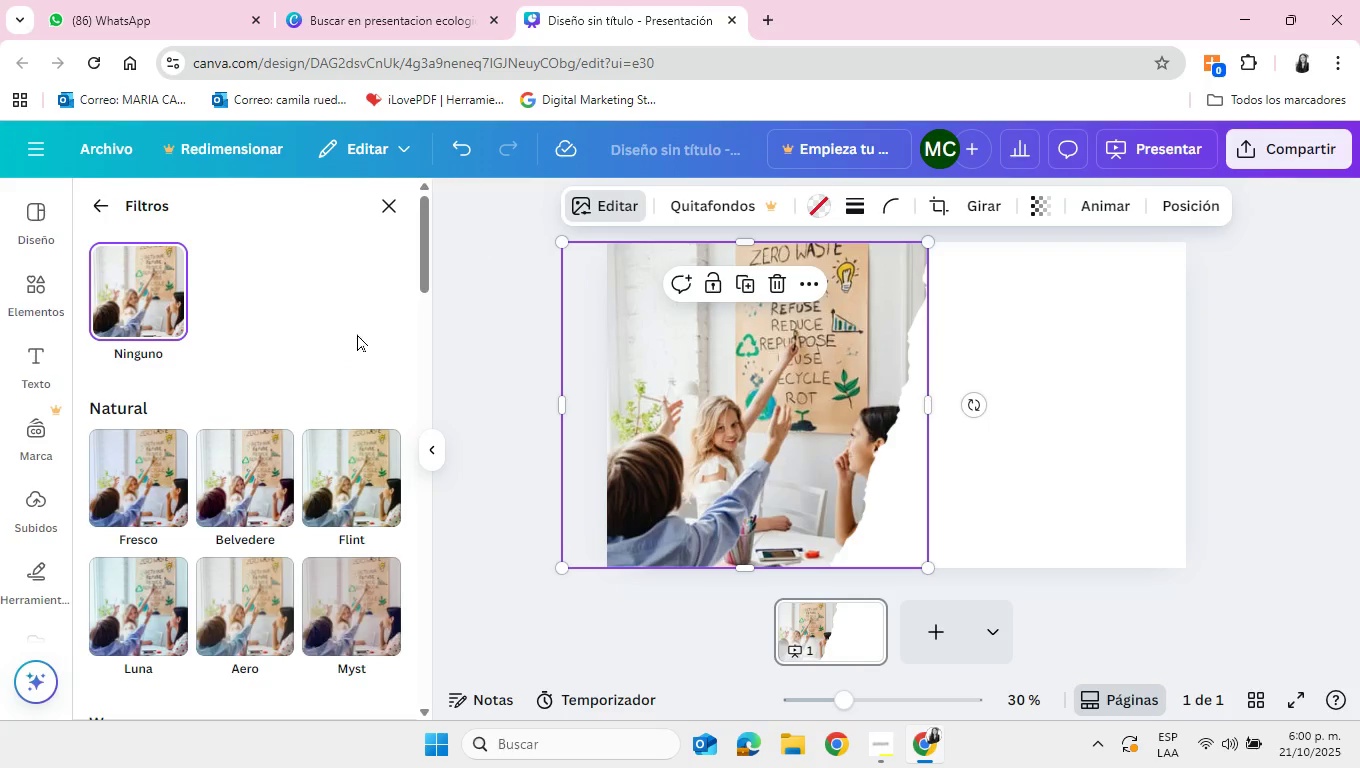 
scroll: coordinate [363, 405], scroll_direction: down, amount: 9.0
 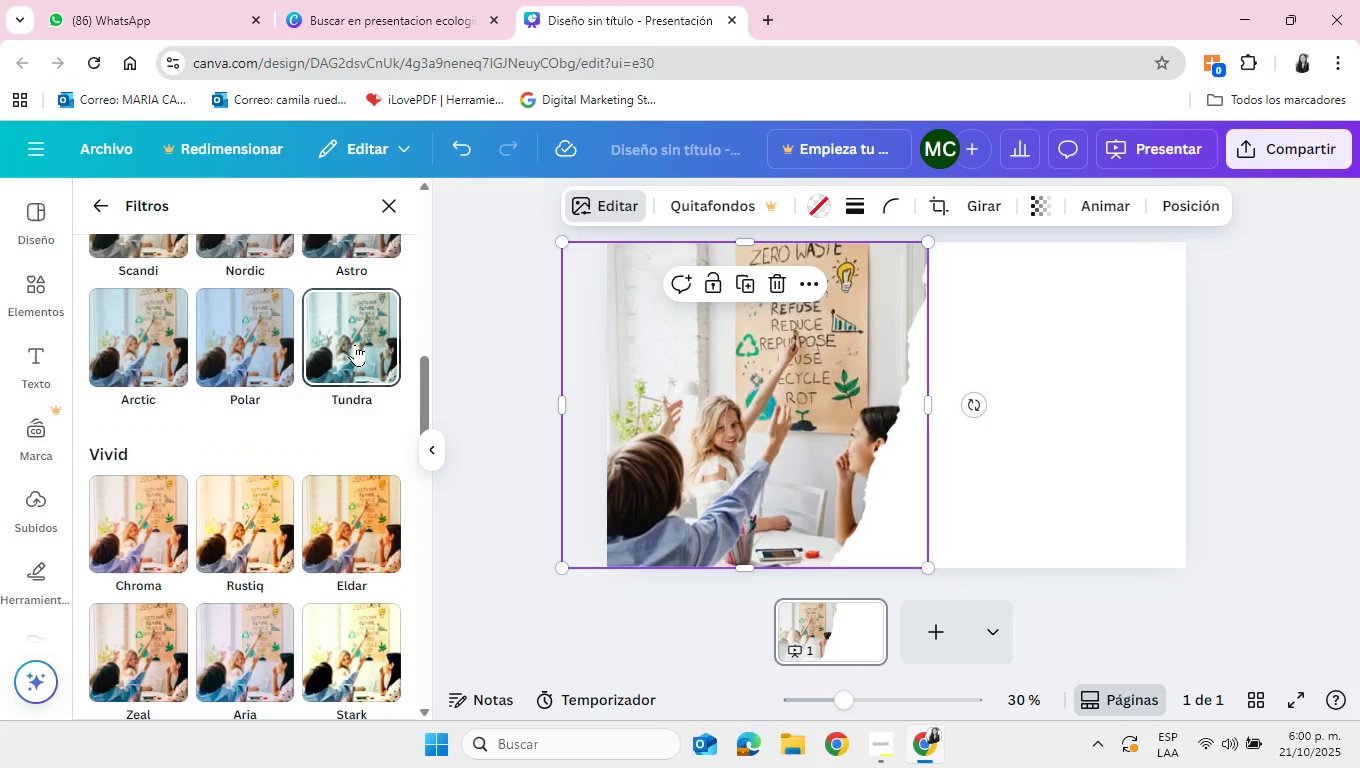 
left_click([355, 344])
 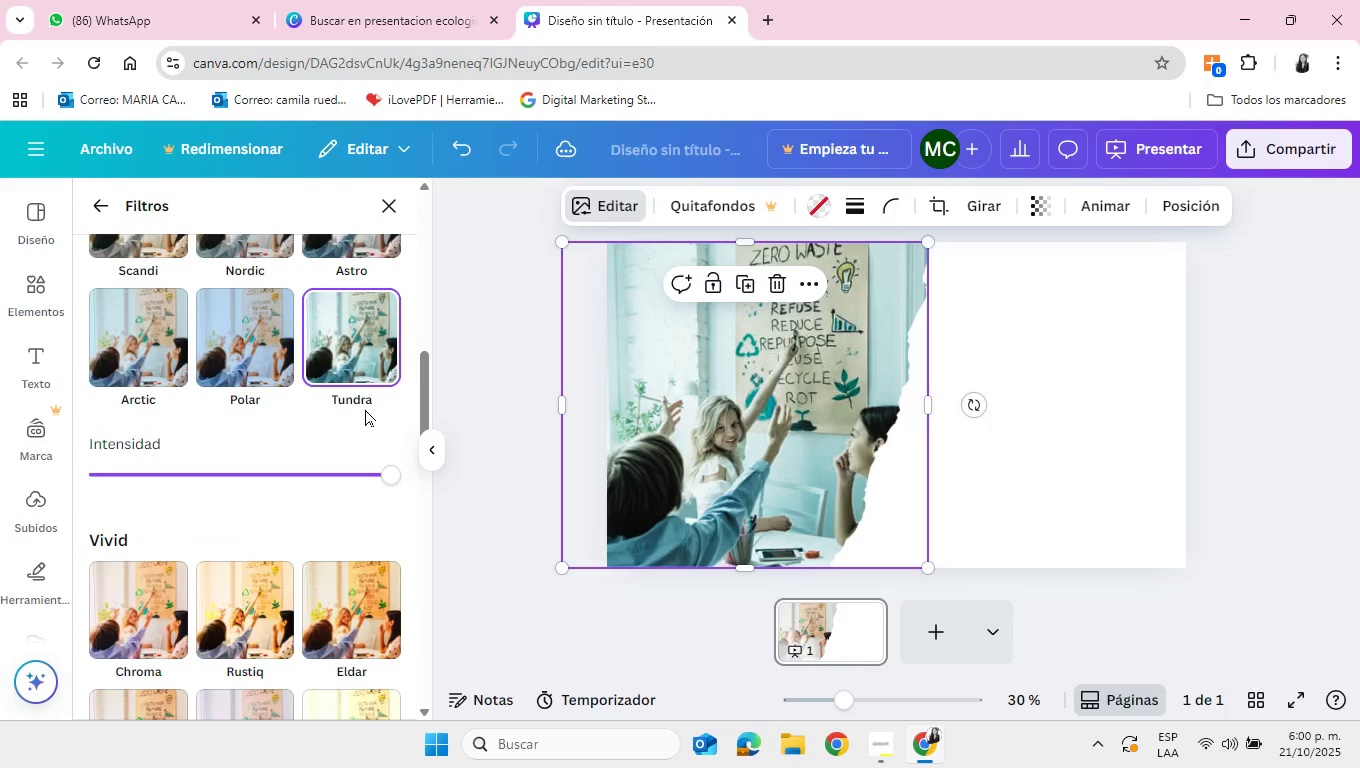 
scroll: coordinate [320, 594], scroll_direction: down, amount: 10.0
 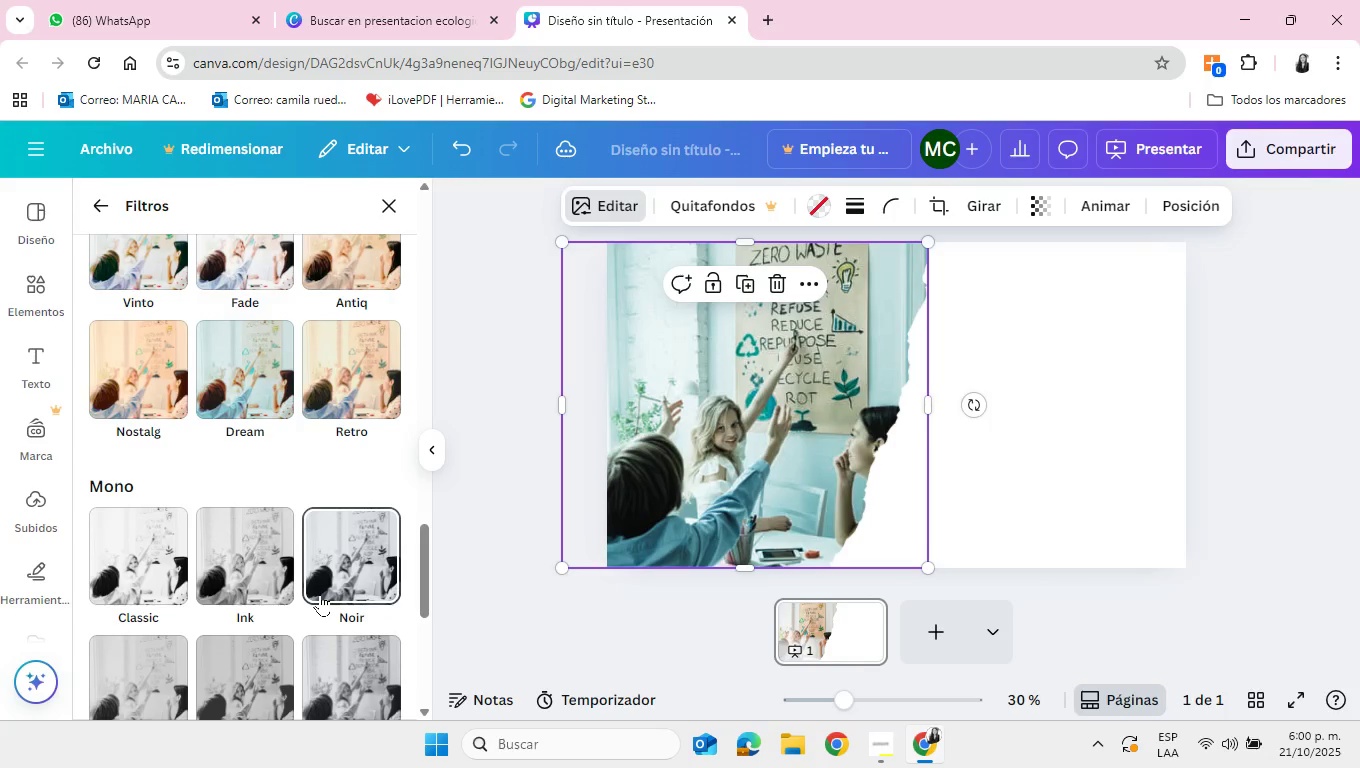 
scroll: coordinate [343, 537], scroll_direction: up, amount: 21.0
 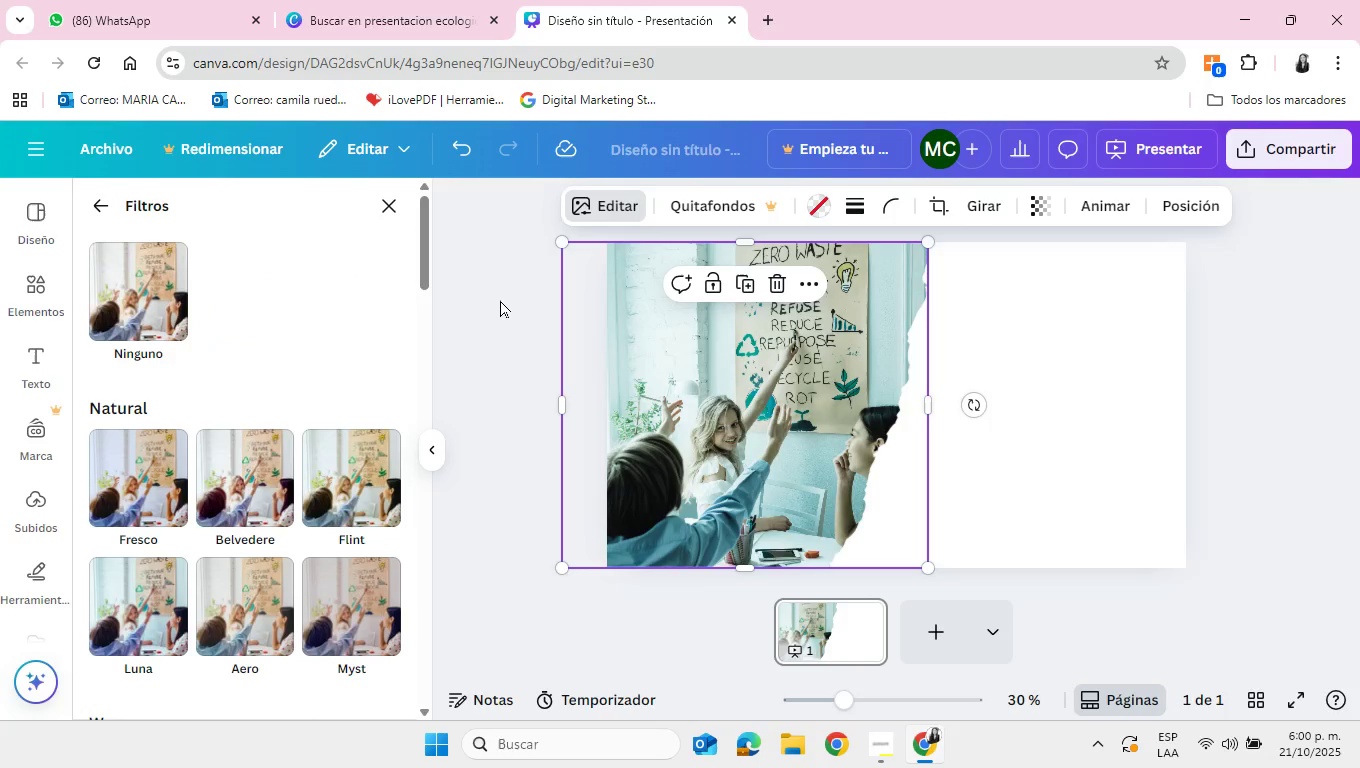 
left_click([500, 300])
 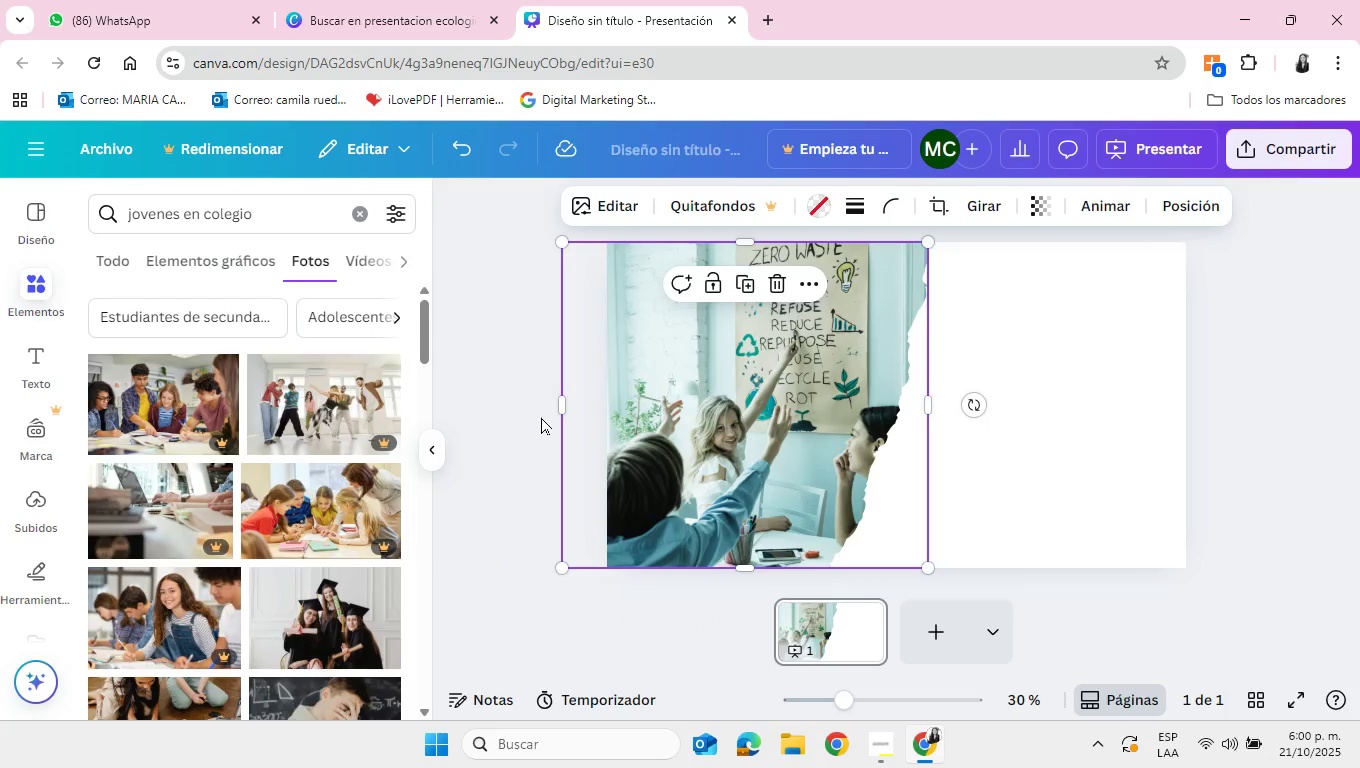 
left_click([541, 417])
 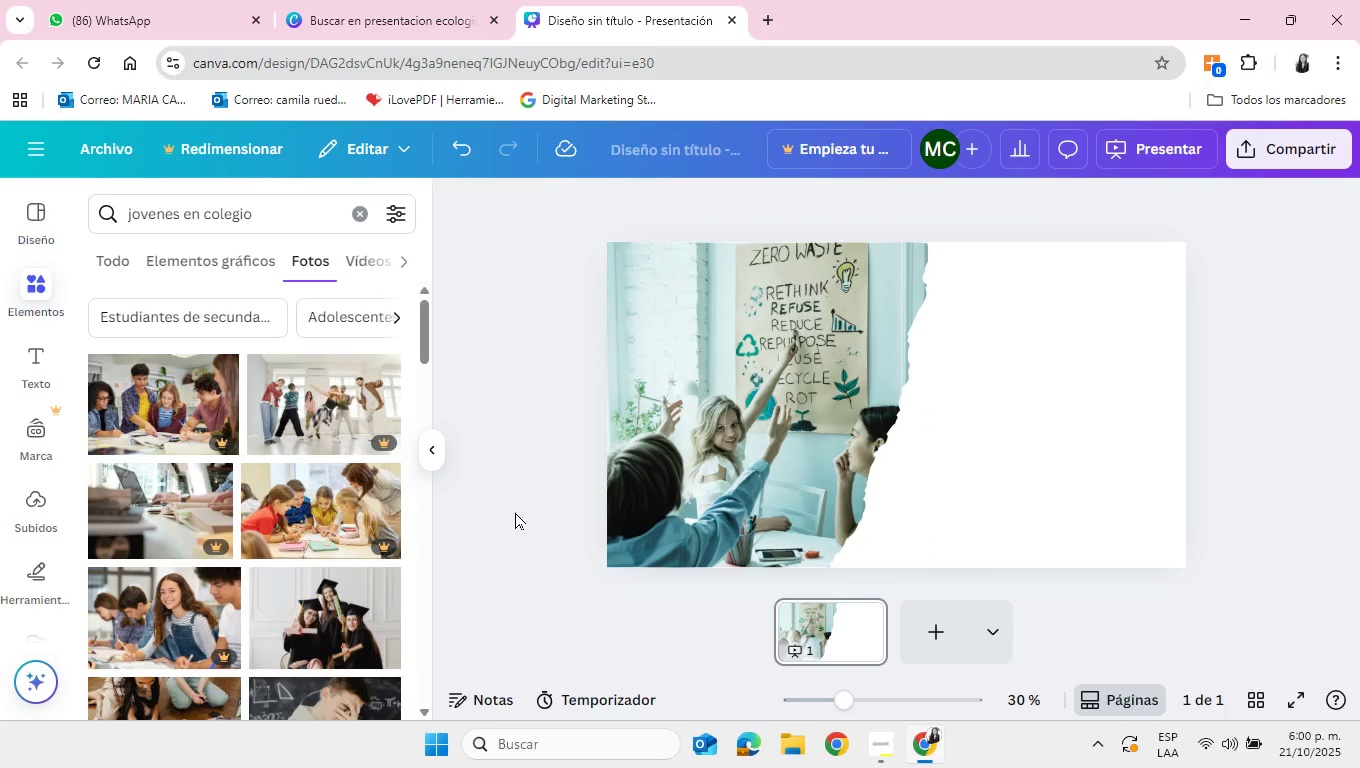 
wait(15.38)
 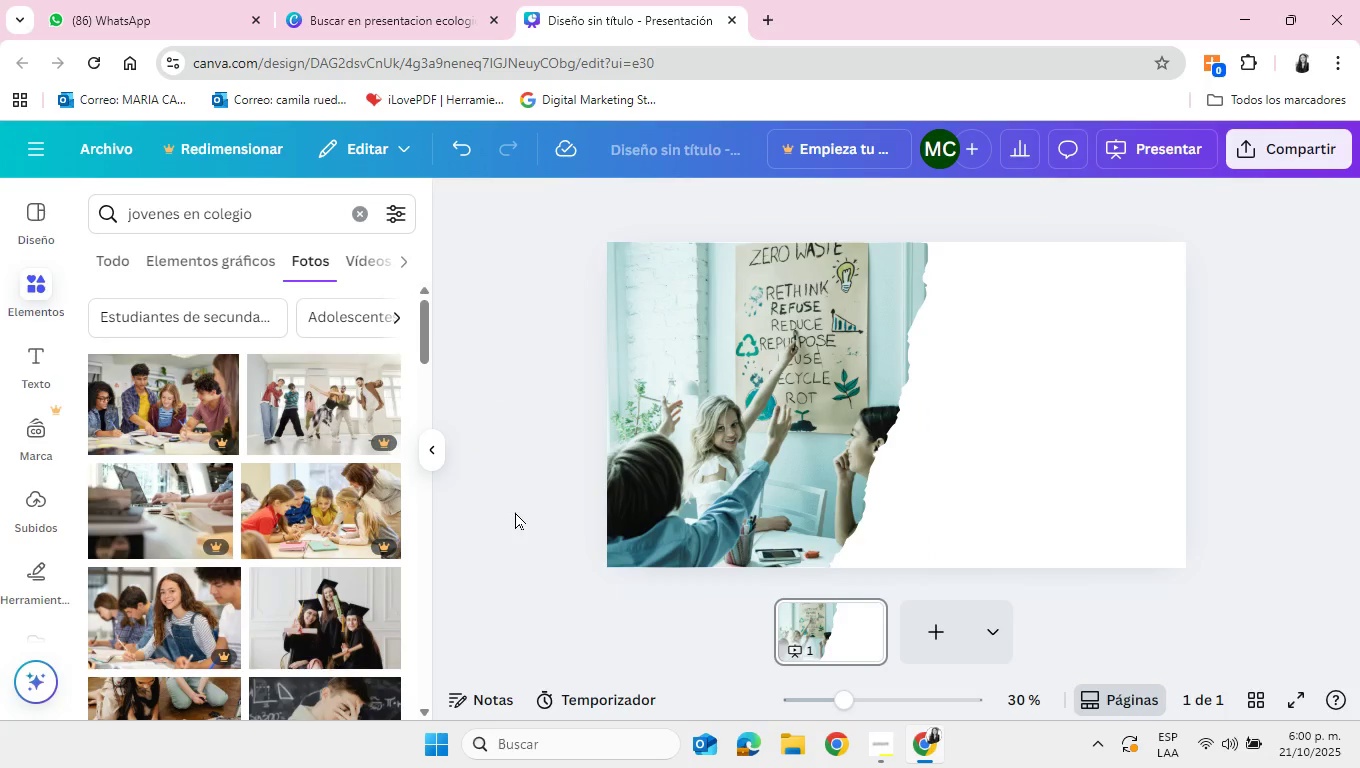 
mouse_move([409, 433])
 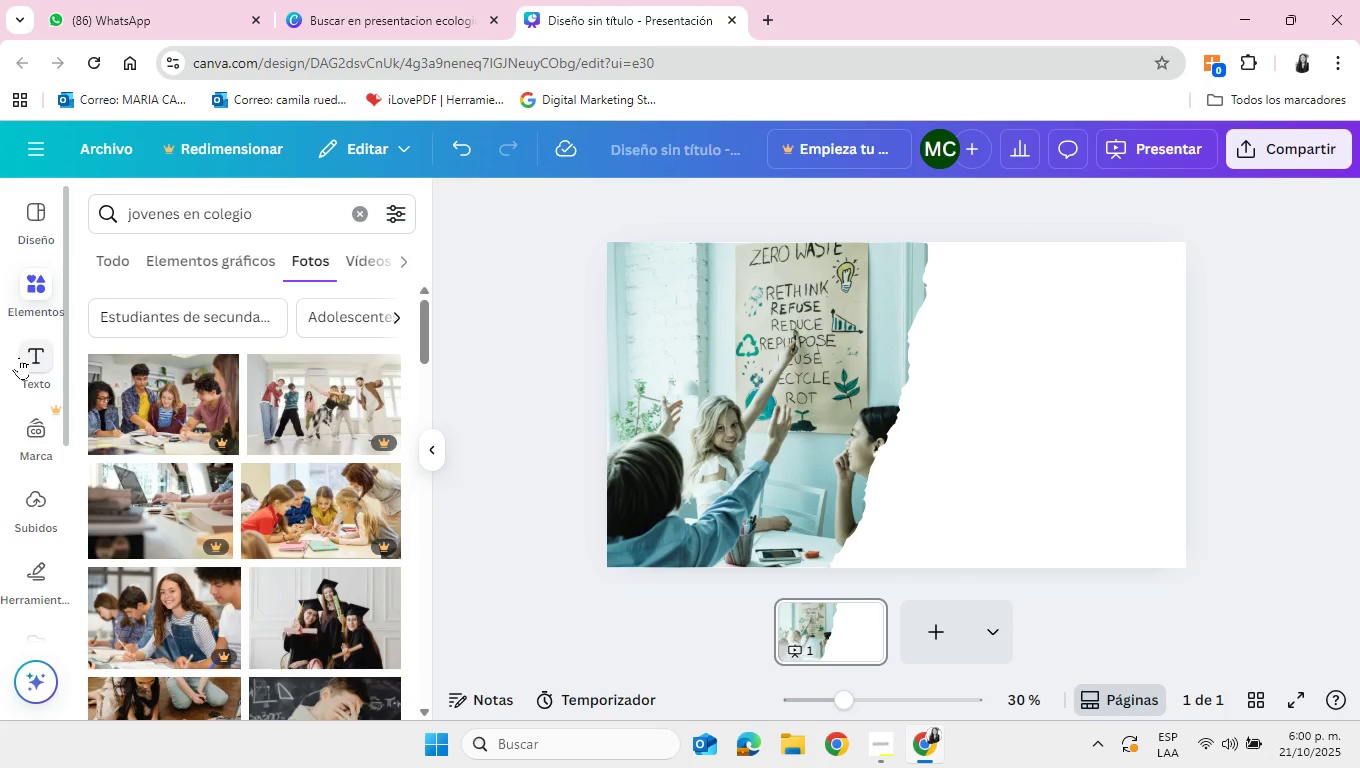 
left_click([19, 357])
 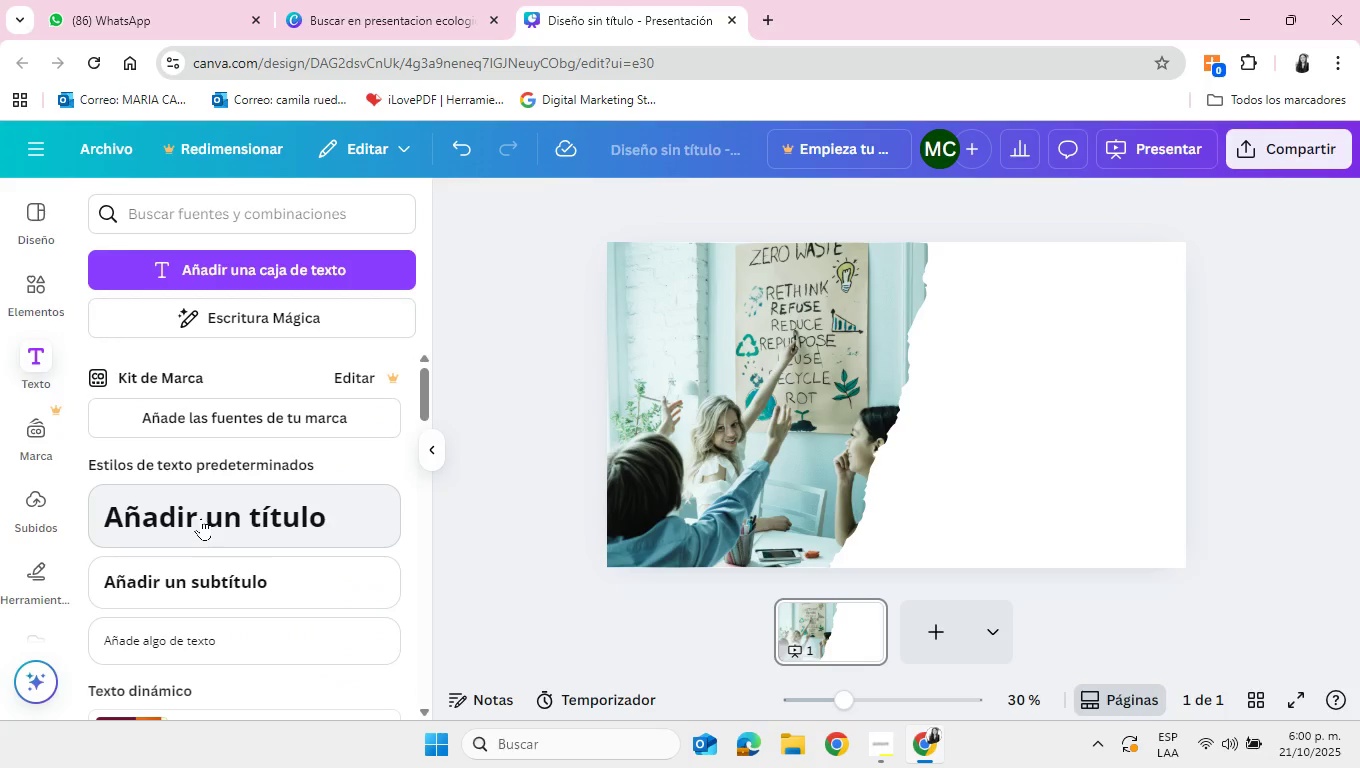 
left_click([201, 518])
 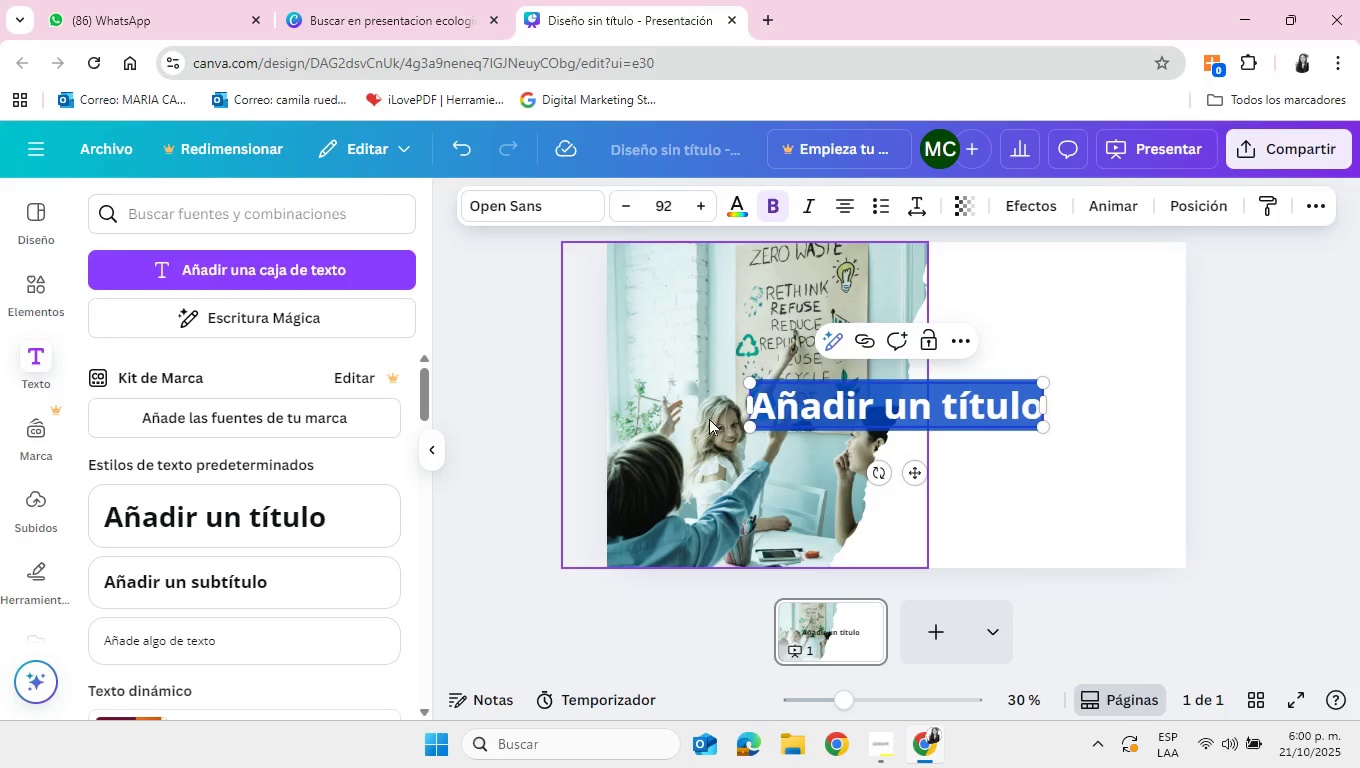 
type(eco)
 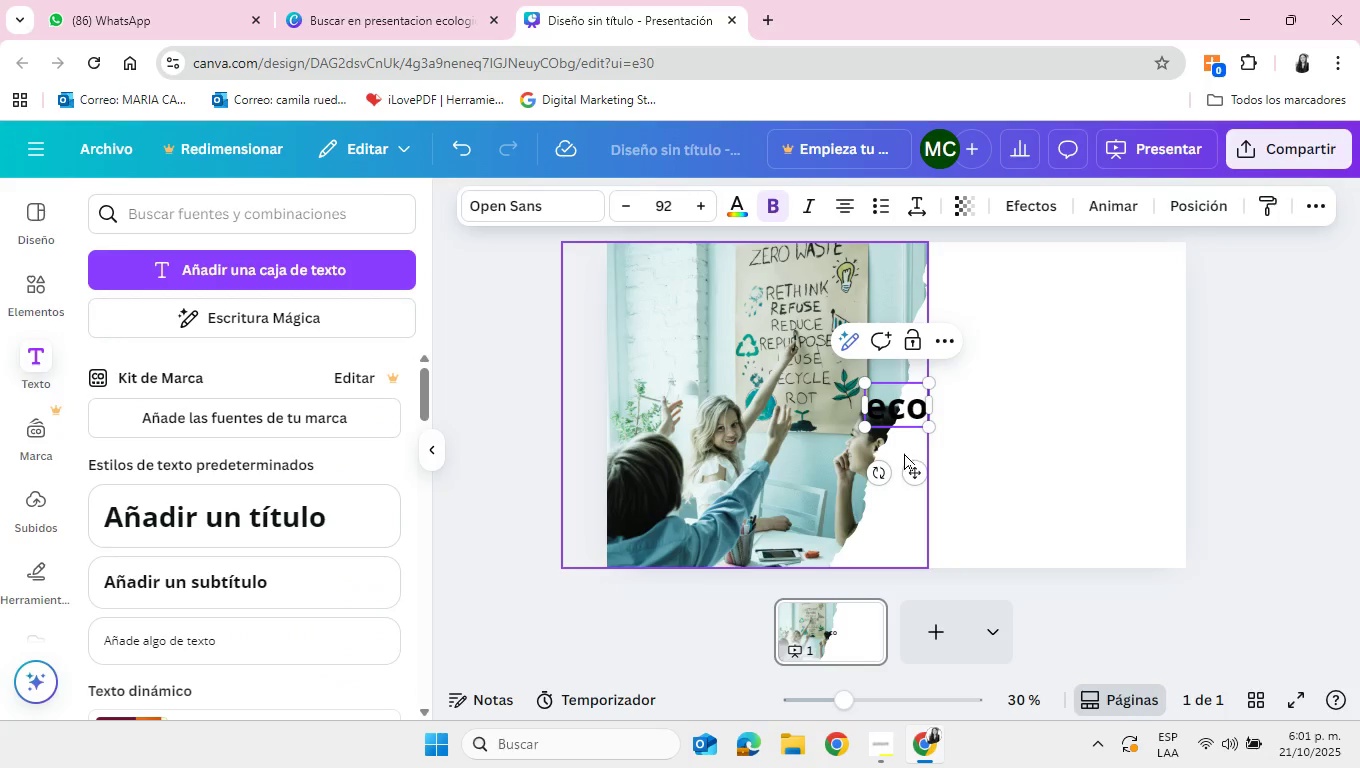 
left_click_drag(start_coordinate=[909, 467], to_coordinate=[981, 410])
 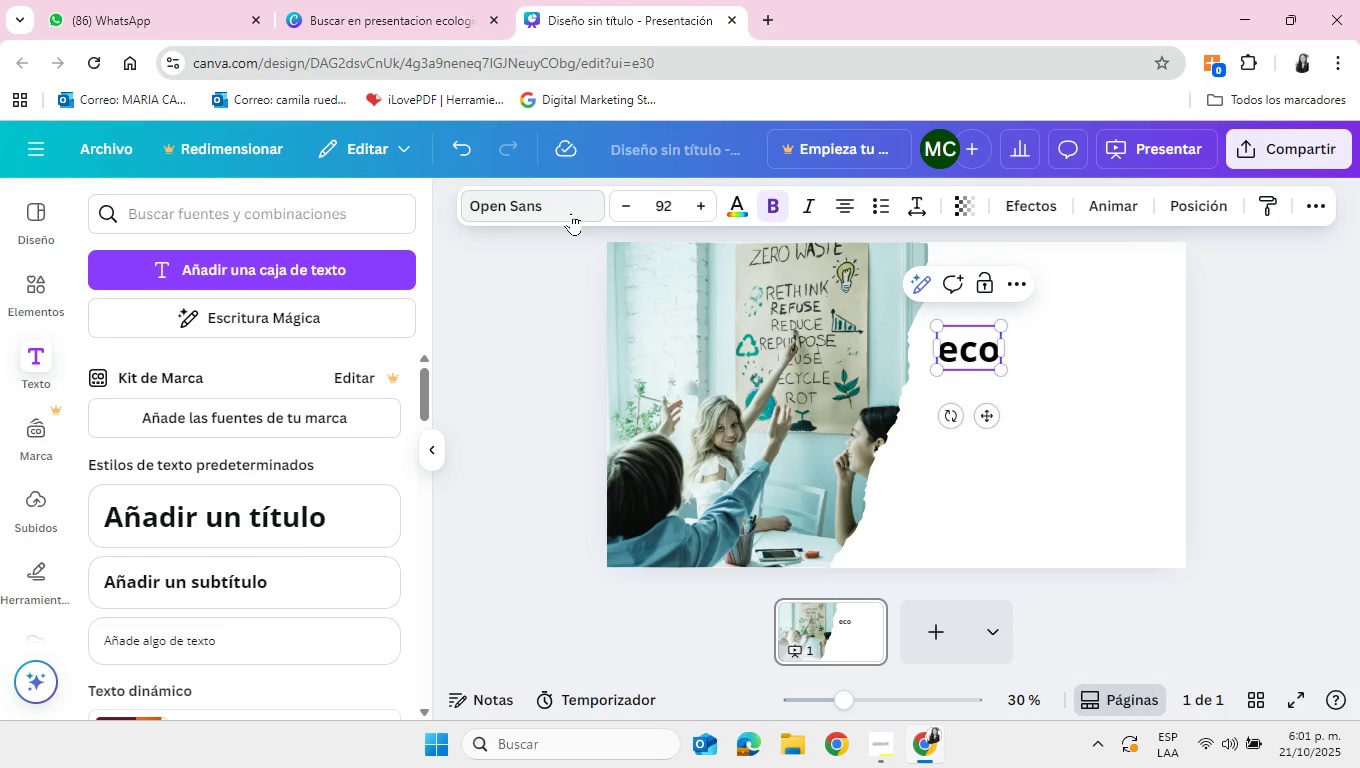 
left_click([571, 211])
 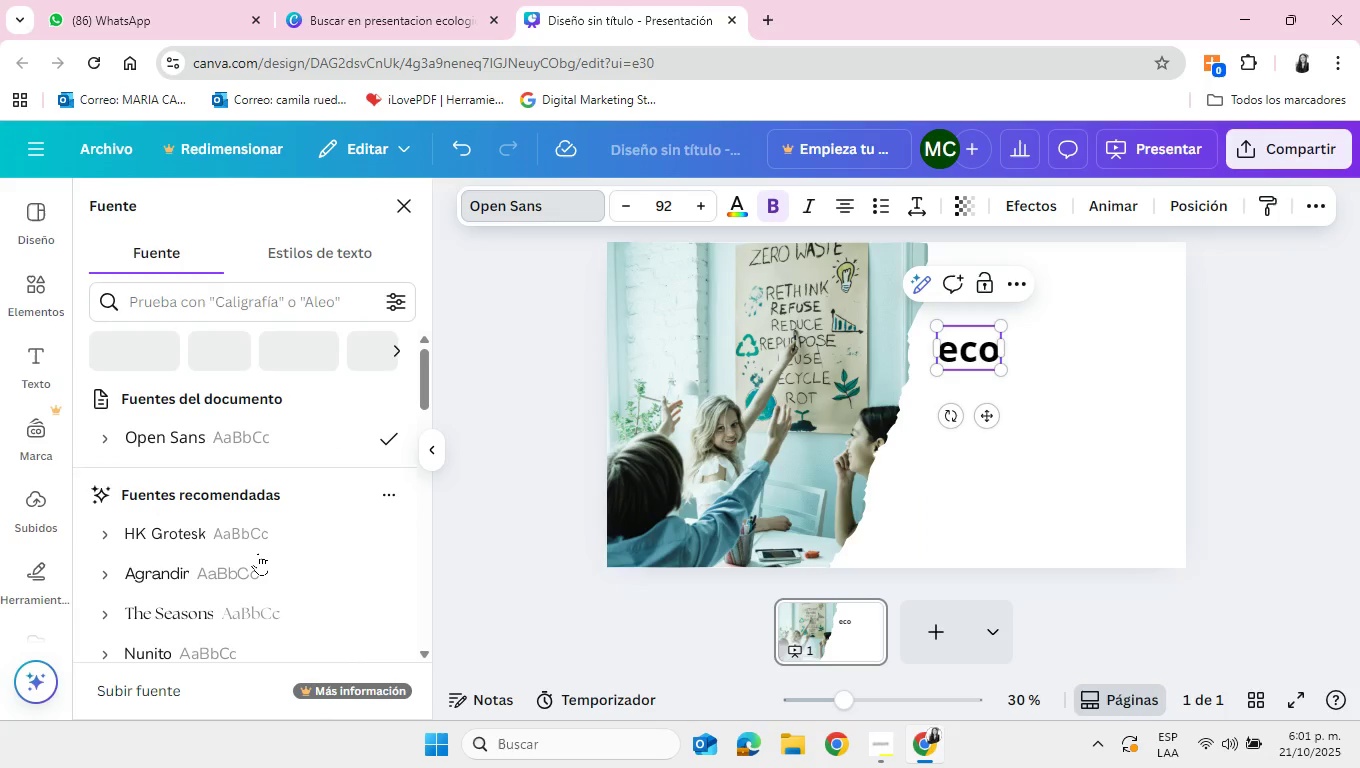 
scroll: coordinate [223, 502], scroll_direction: down, amount: 3.0
 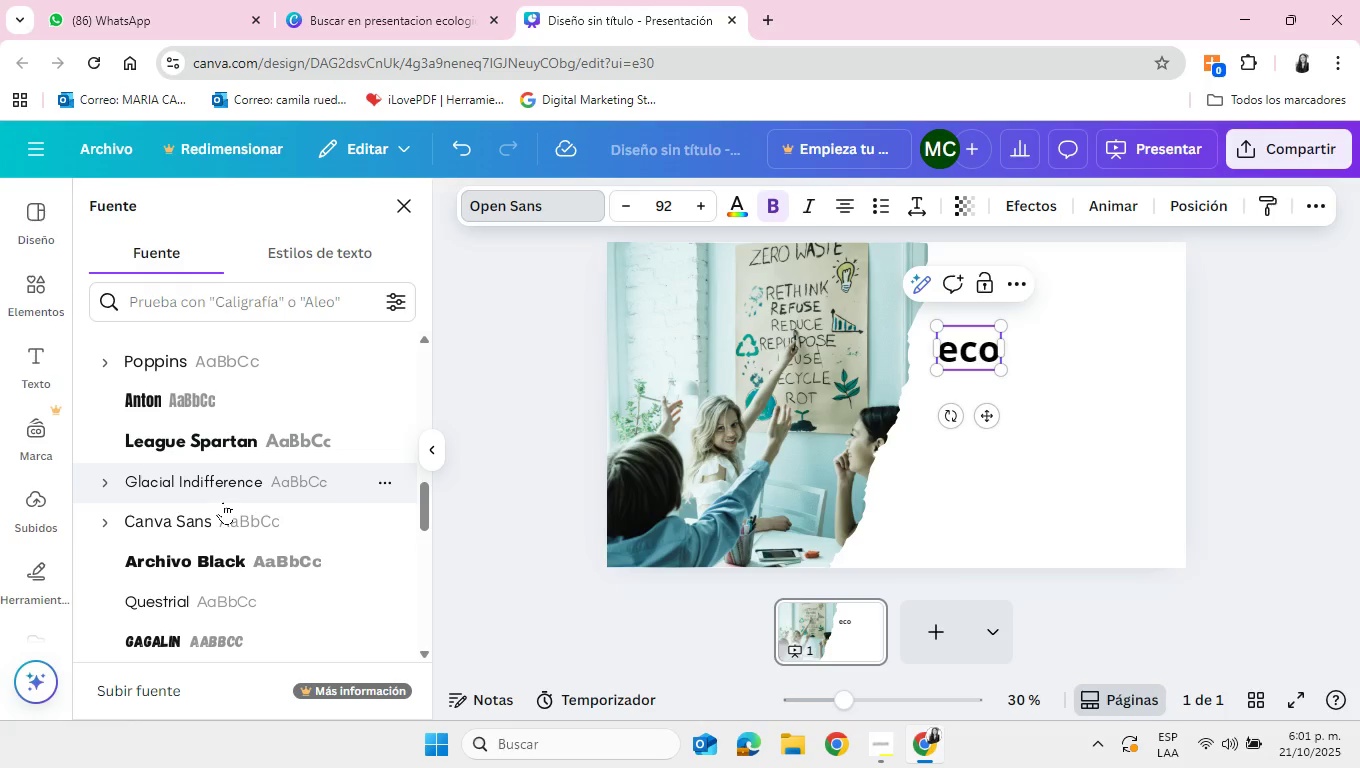 
left_click([222, 560])
 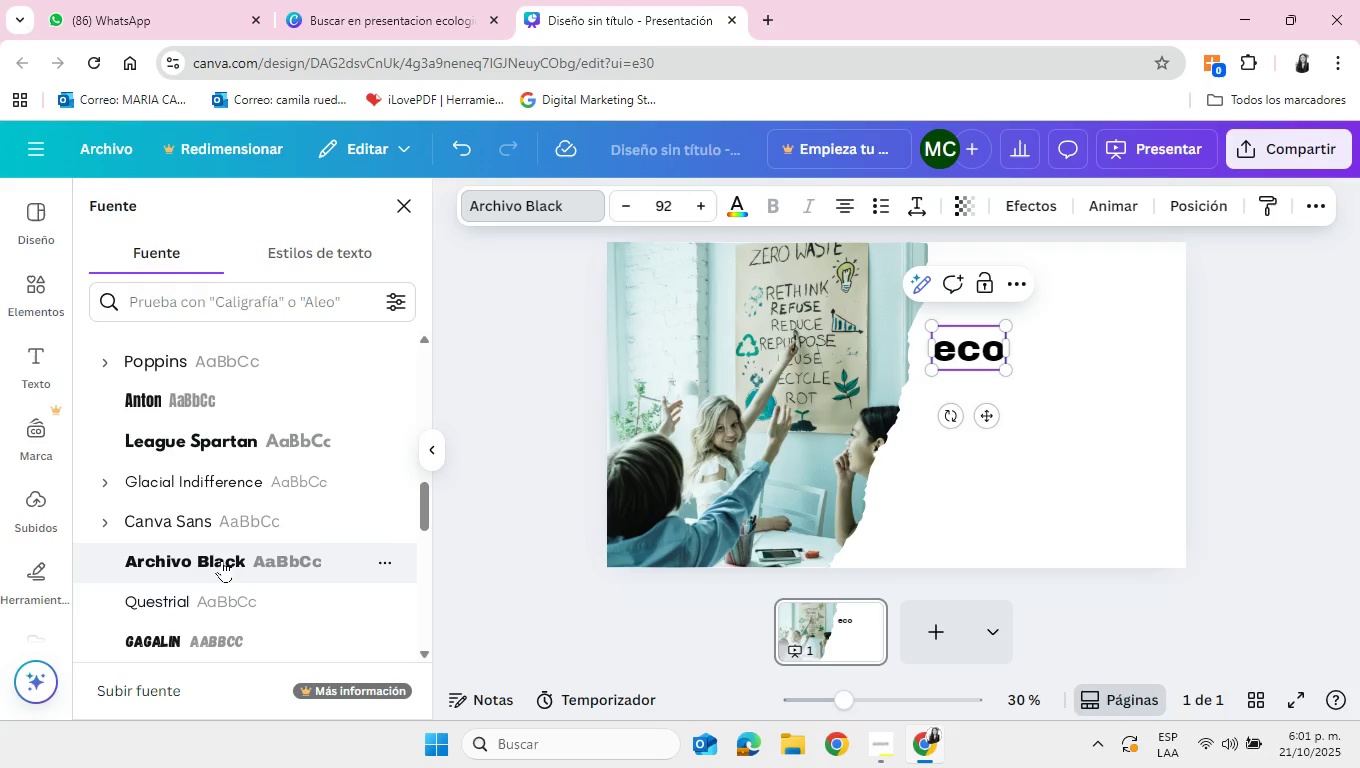 
scroll: coordinate [222, 560], scroll_direction: down, amount: 3.0
 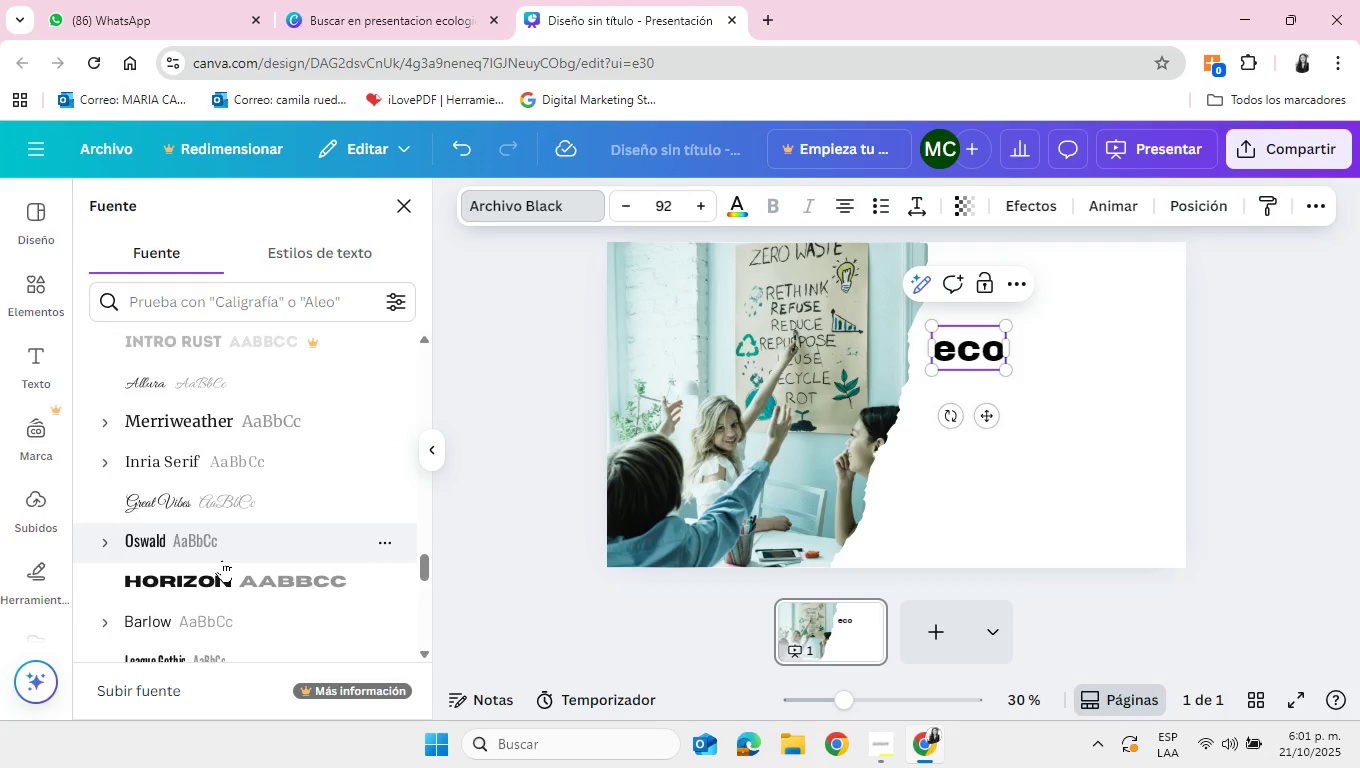 
left_click([222, 480])
 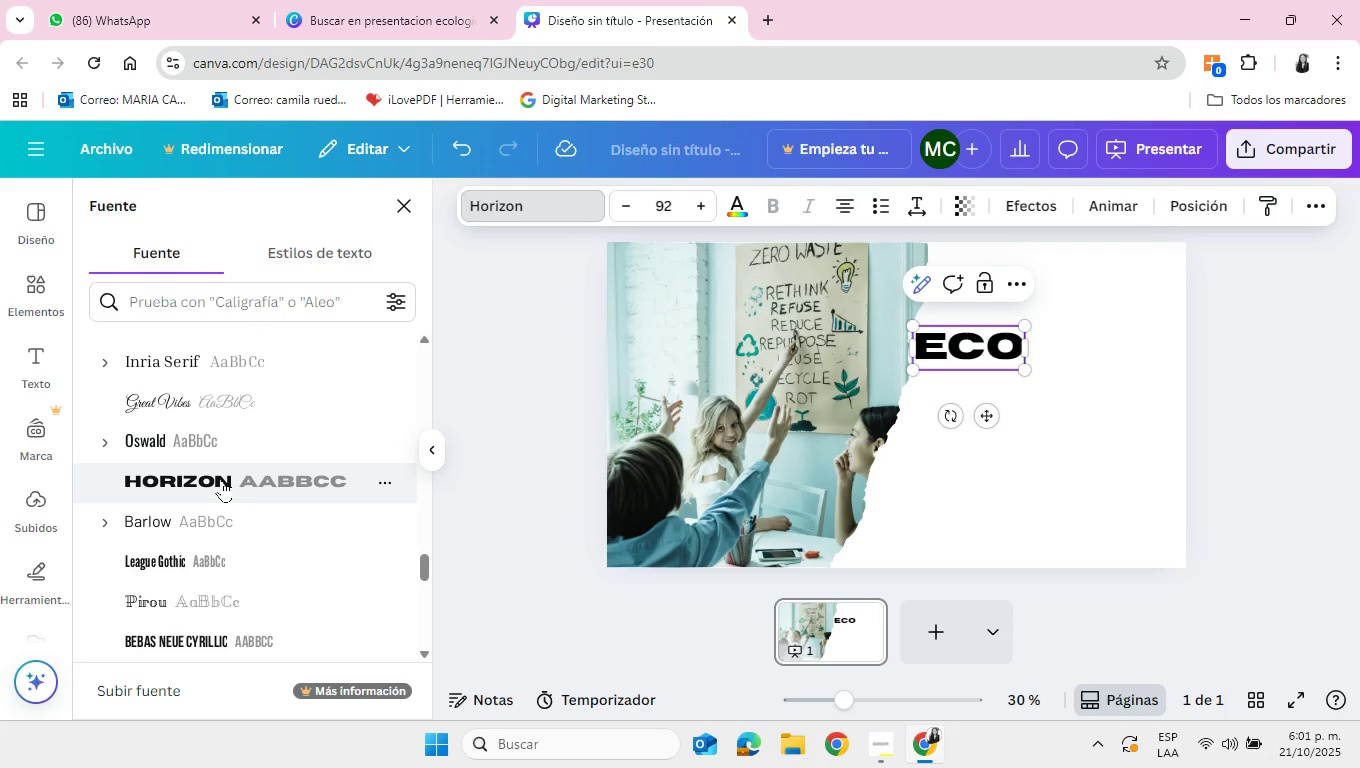 
scroll: coordinate [222, 480], scroll_direction: down, amount: 5.0
 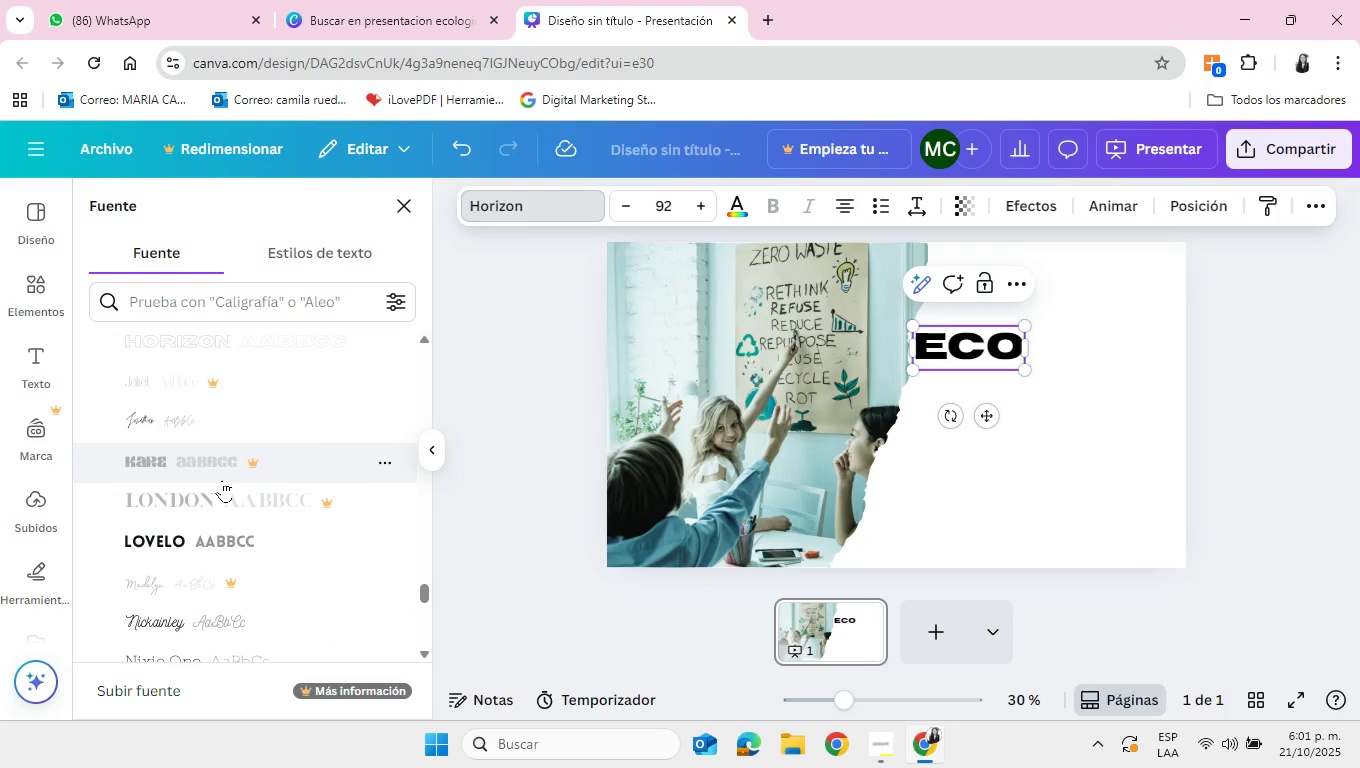 
left_click([221, 546])
 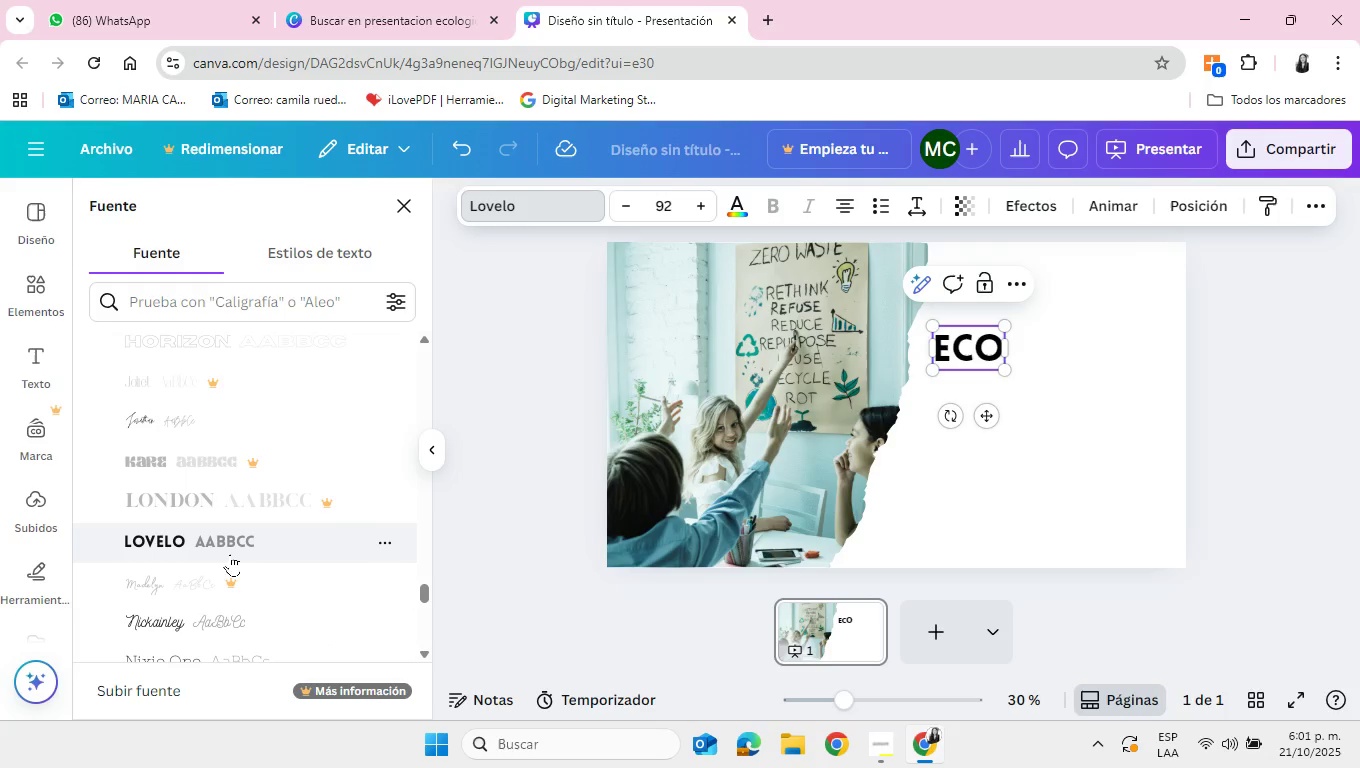 
scroll: coordinate [233, 546], scroll_direction: down, amount: 5.0
 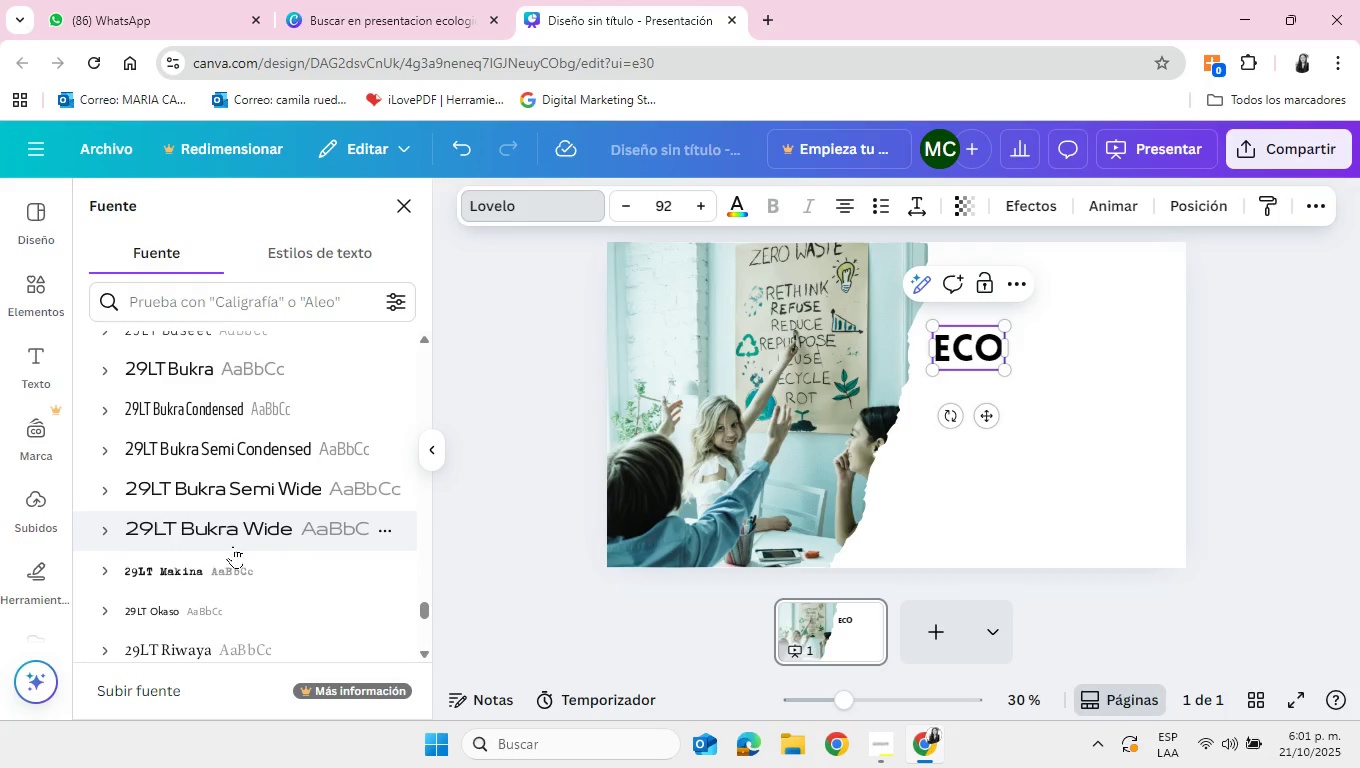 
scroll: coordinate [233, 546], scroll_direction: up, amount: 18.0
 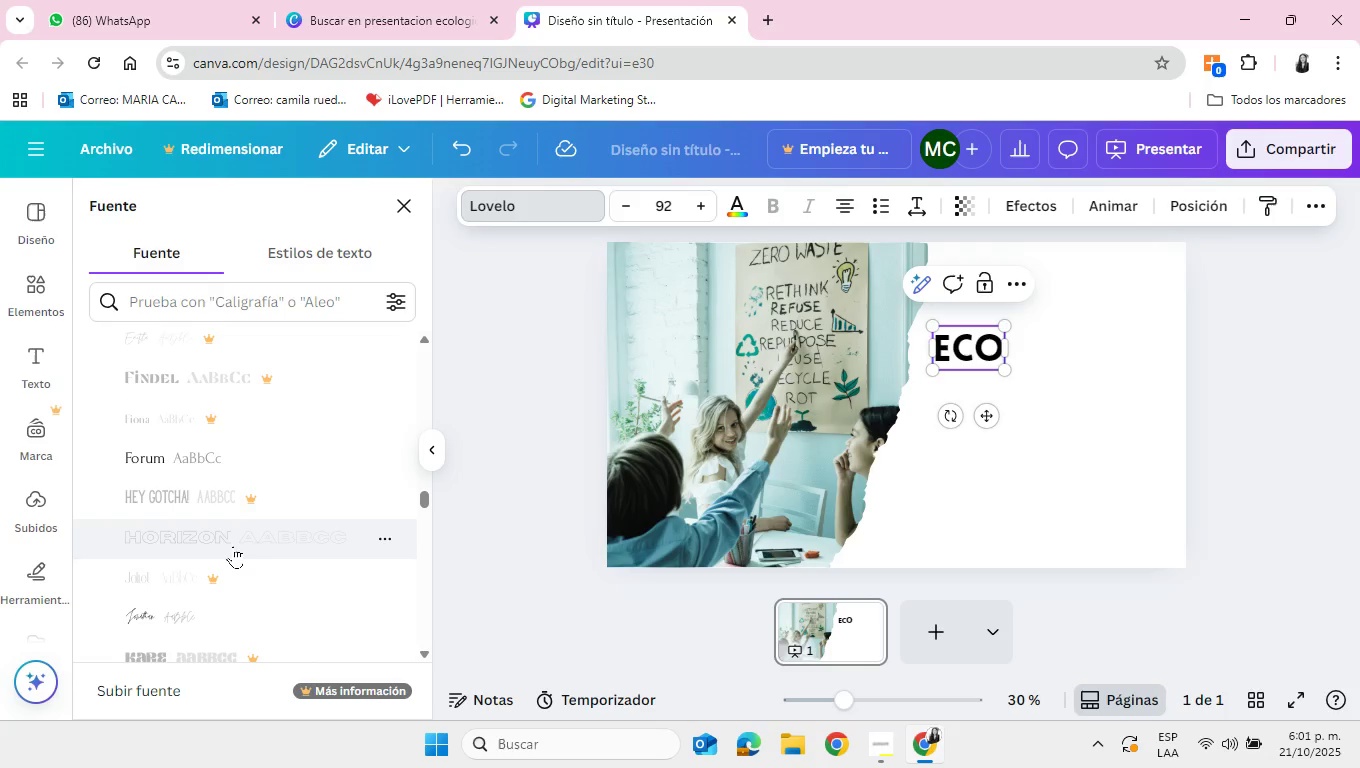 
scroll: coordinate [233, 561], scroll_direction: down, amount: 1.0
 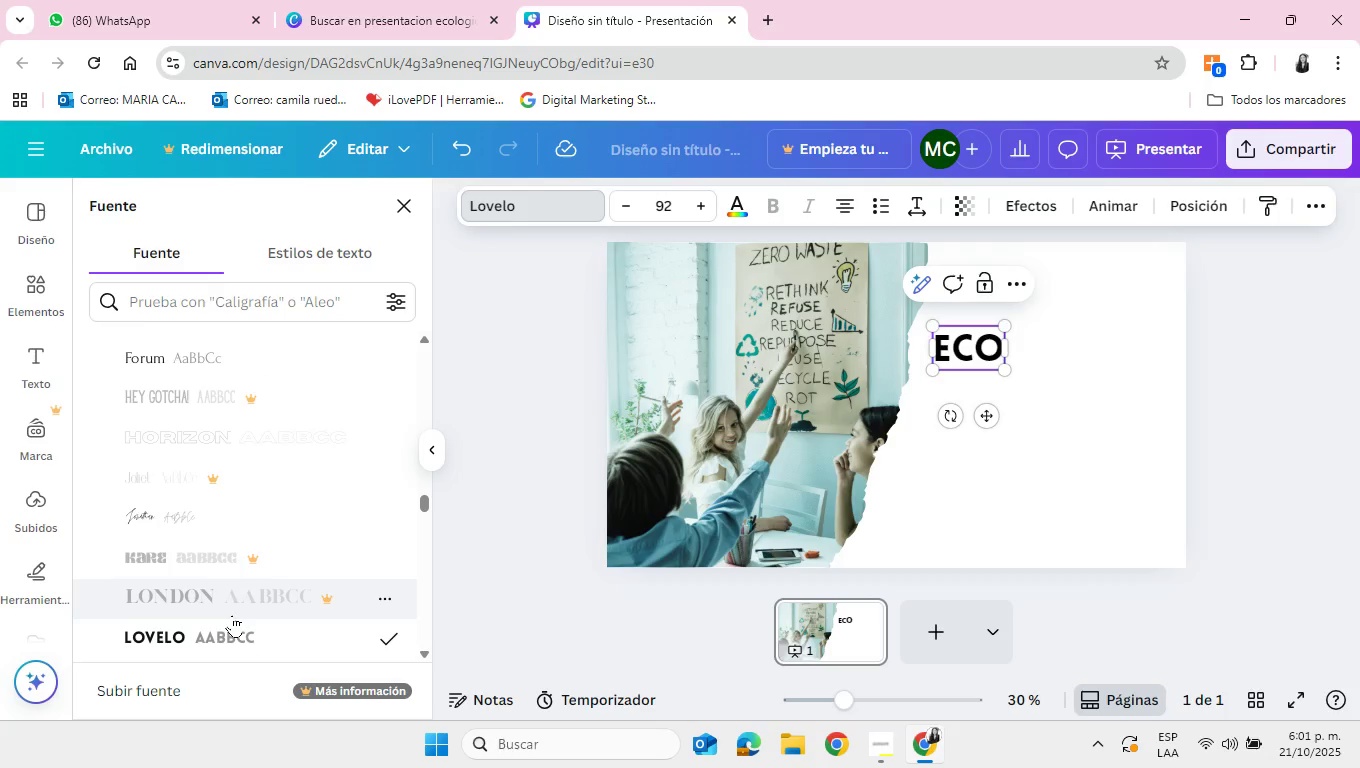 
scroll: coordinate [232, 616], scroll_direction: up, amount: 12.0
 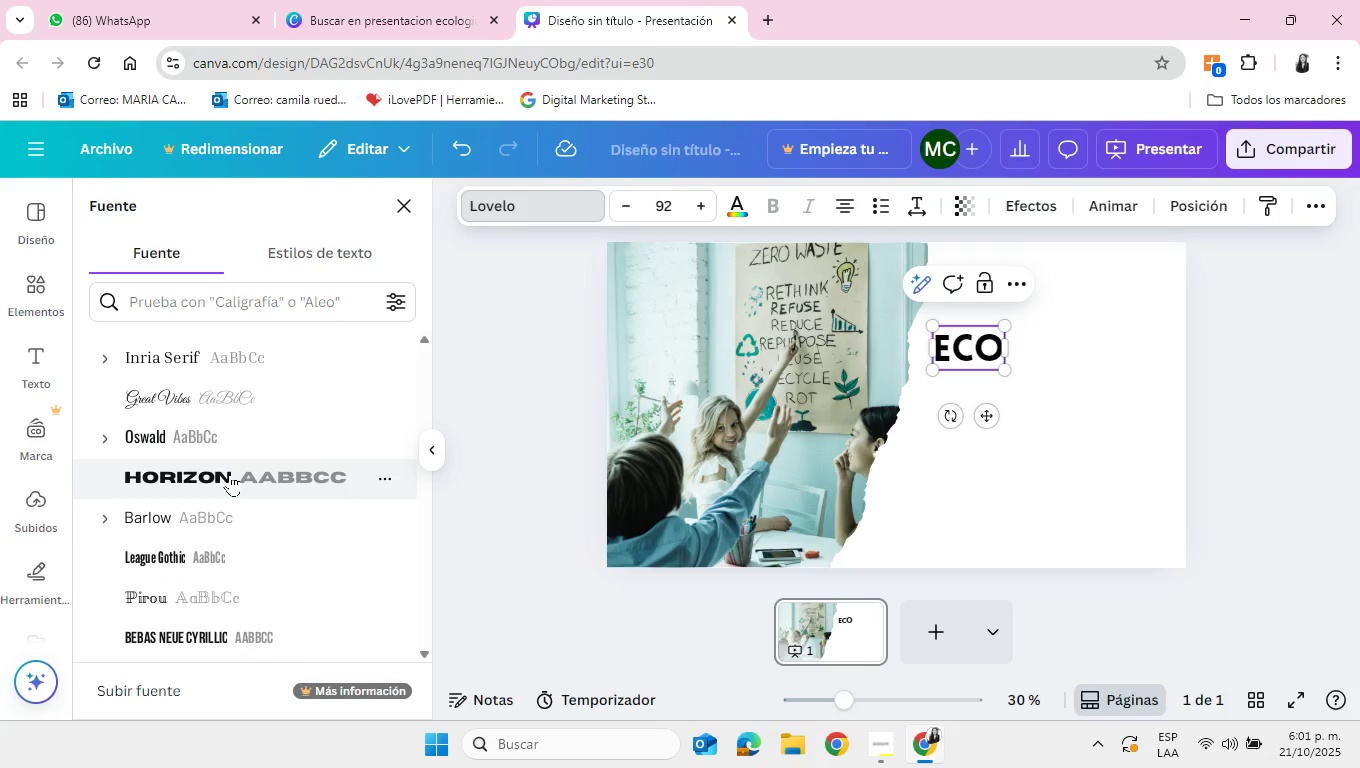 
left_click([230, 473])
 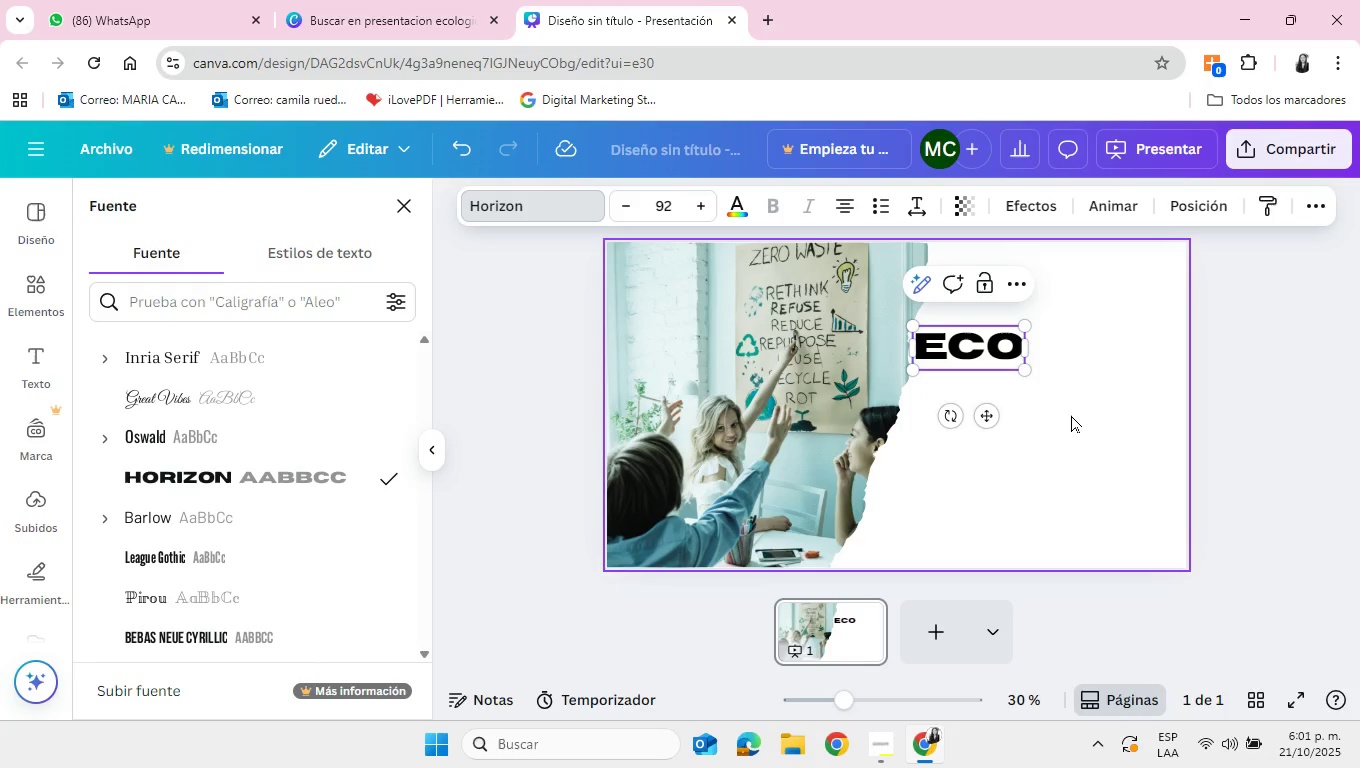 
left_click_drag(start_coordinate=[987, 412], to_coordinate=[999, 406])
 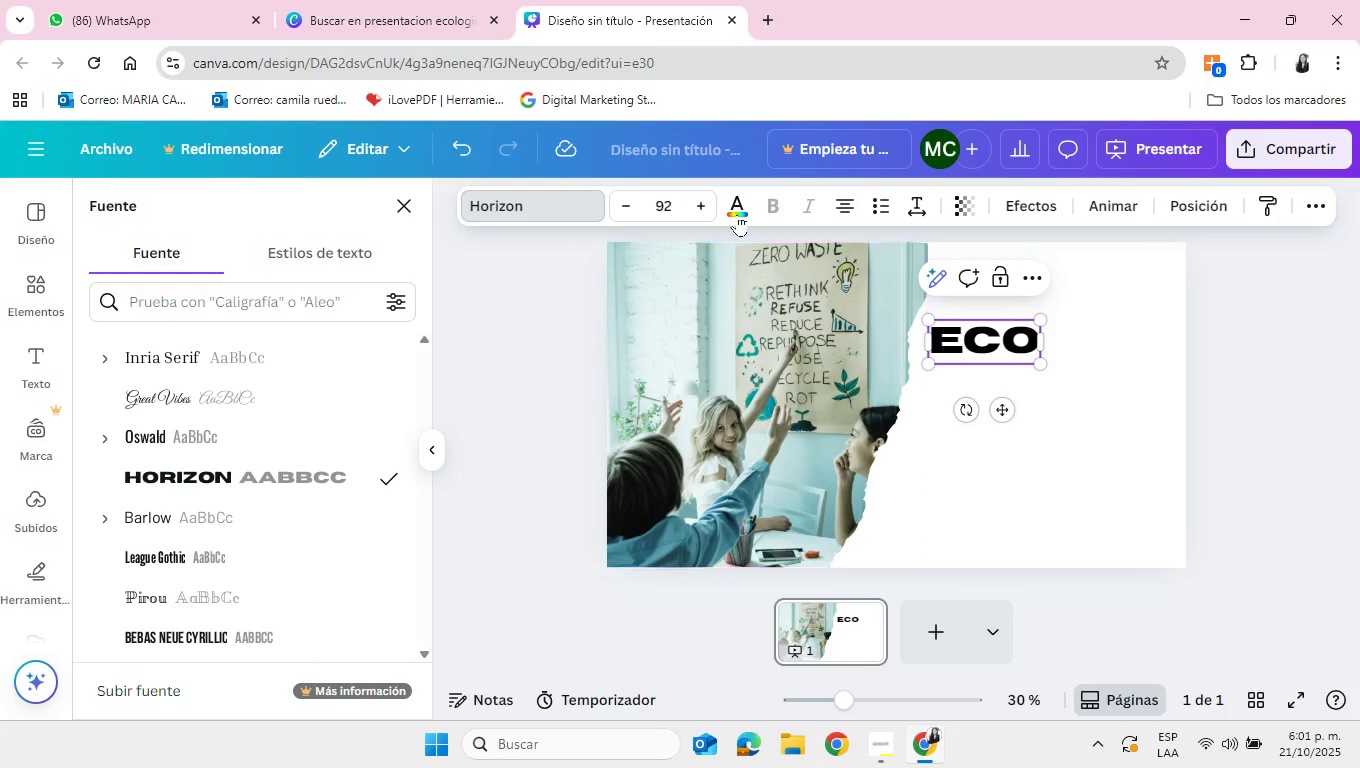 
left_click([734, 198])
 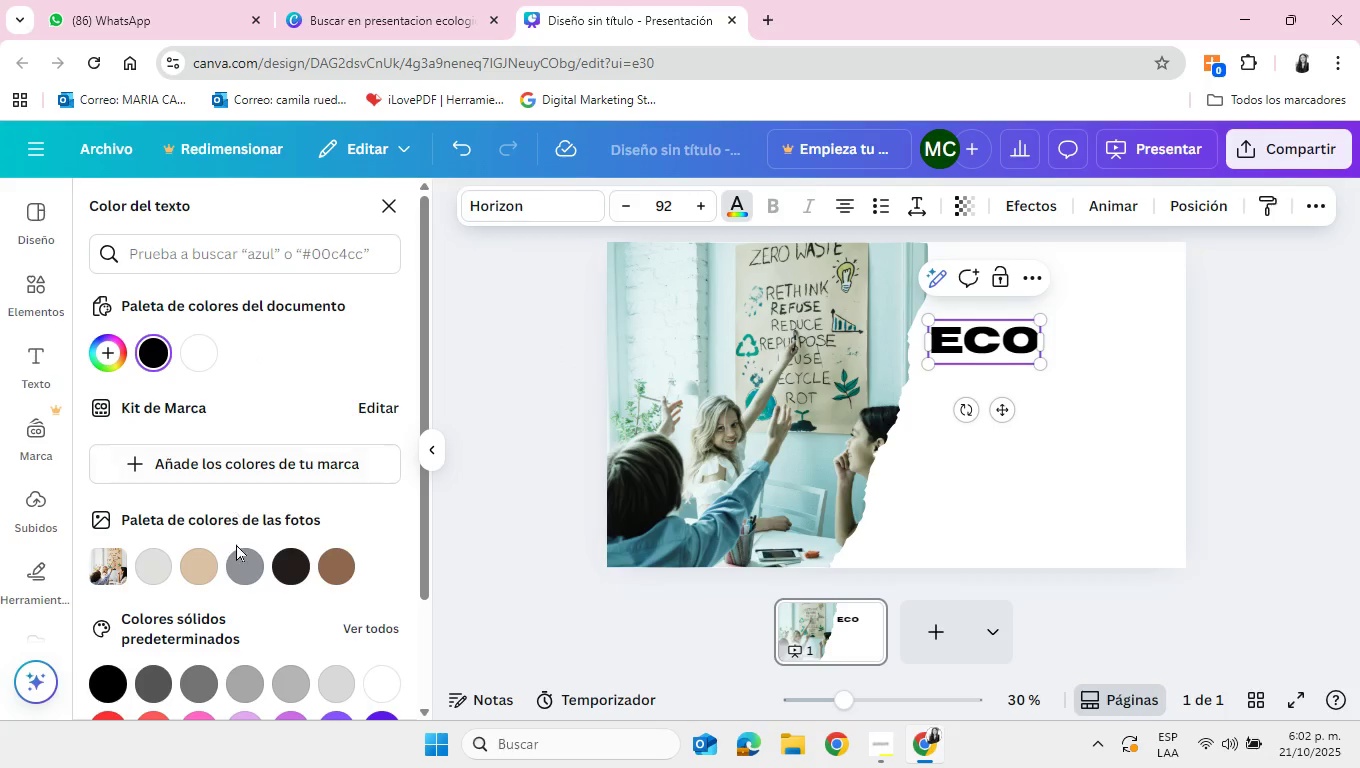 
scroll: coordinate [245, 463], scroll_direction: down, amount: 3.0
 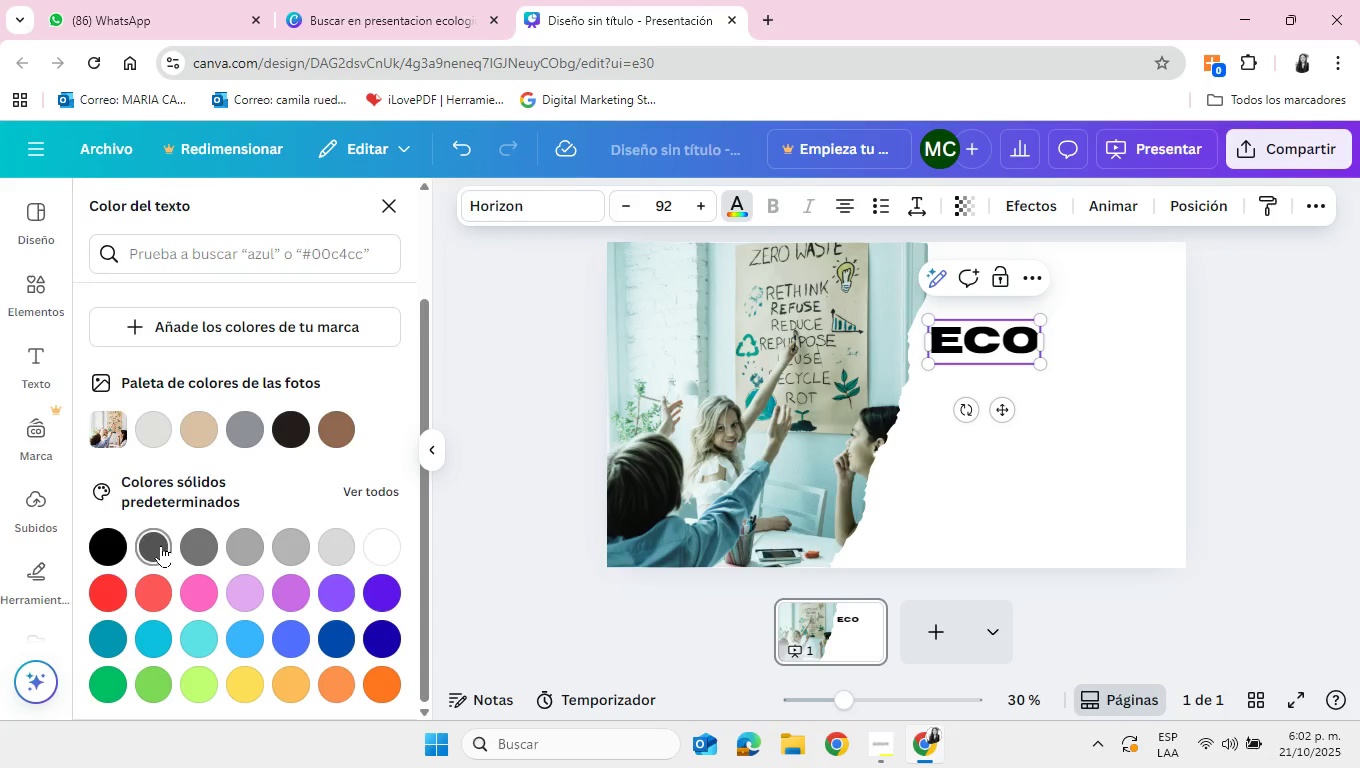 
left_click([161, 545])
 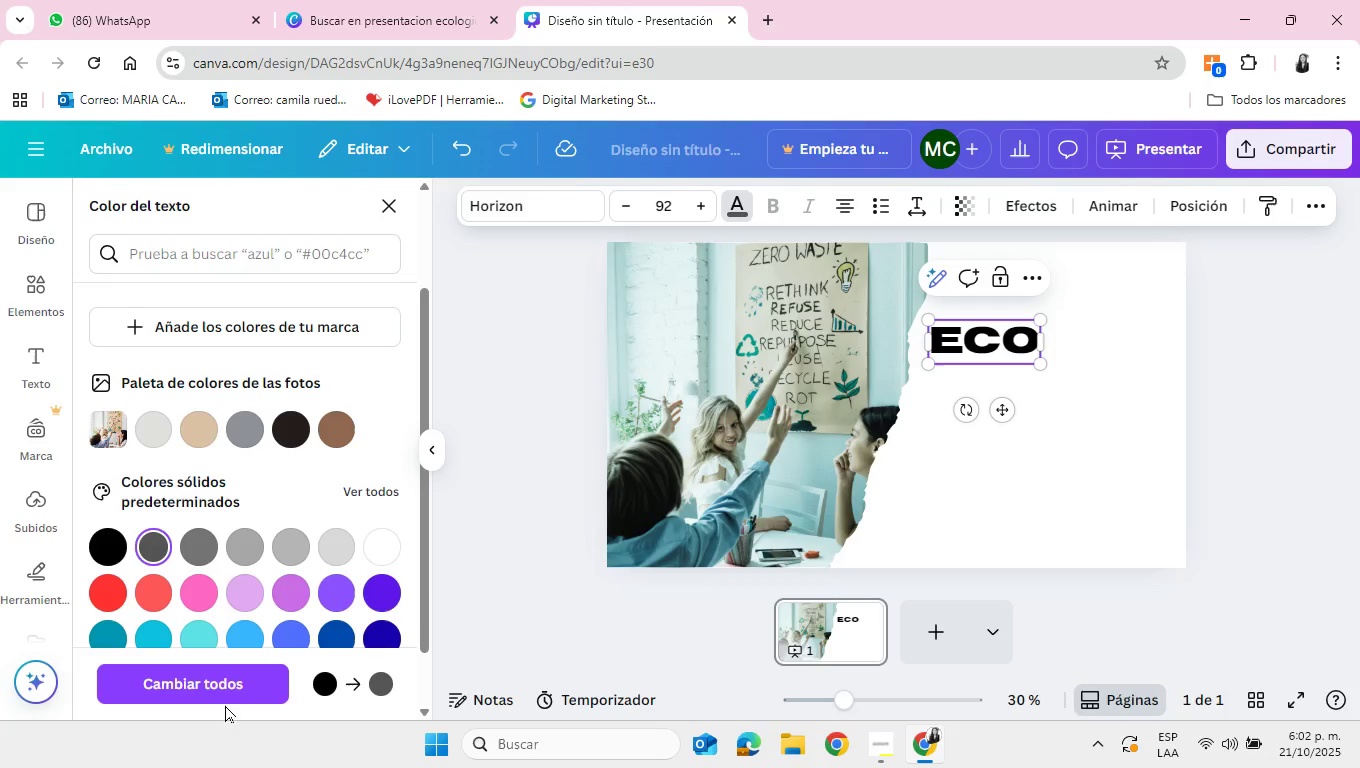 
left_click([225, 688])
 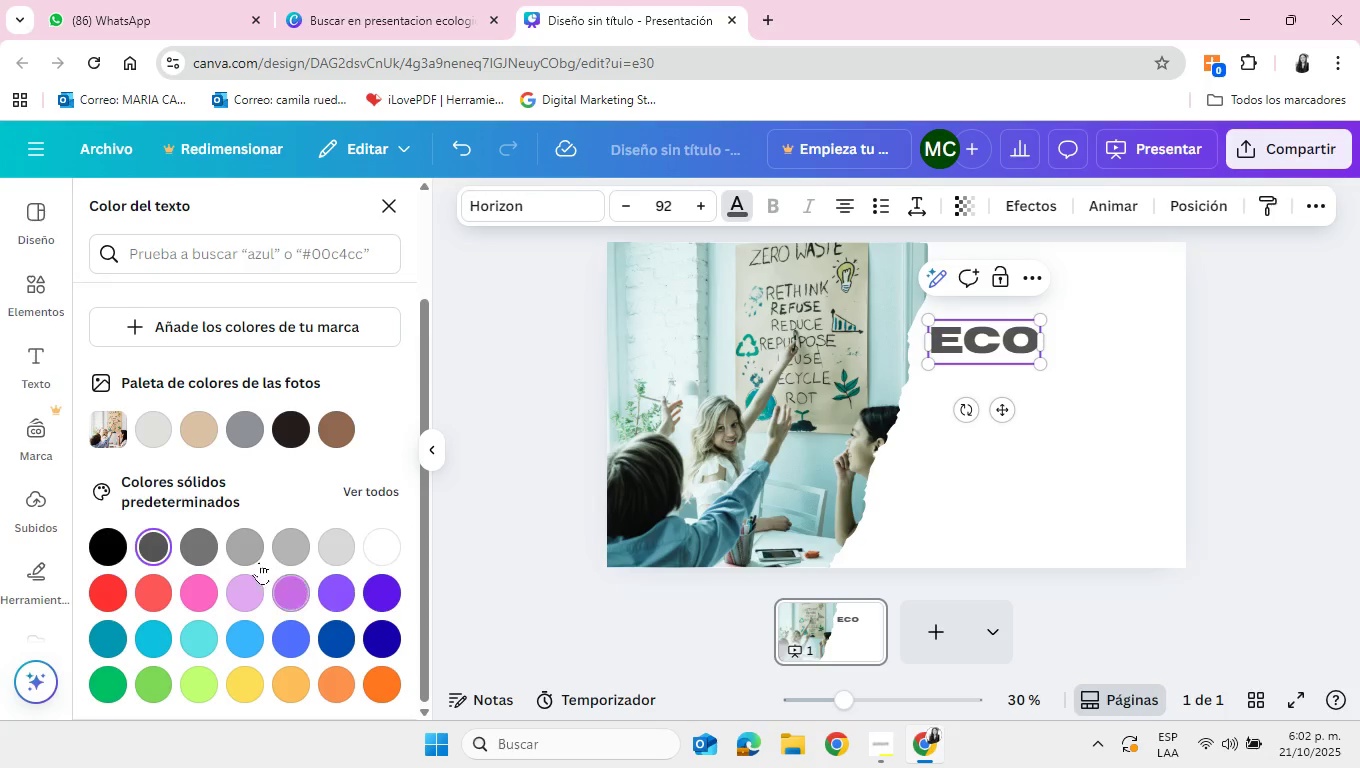 
scroll: coordinate [192, 561], scroll_direction: up, amount: 5.0
 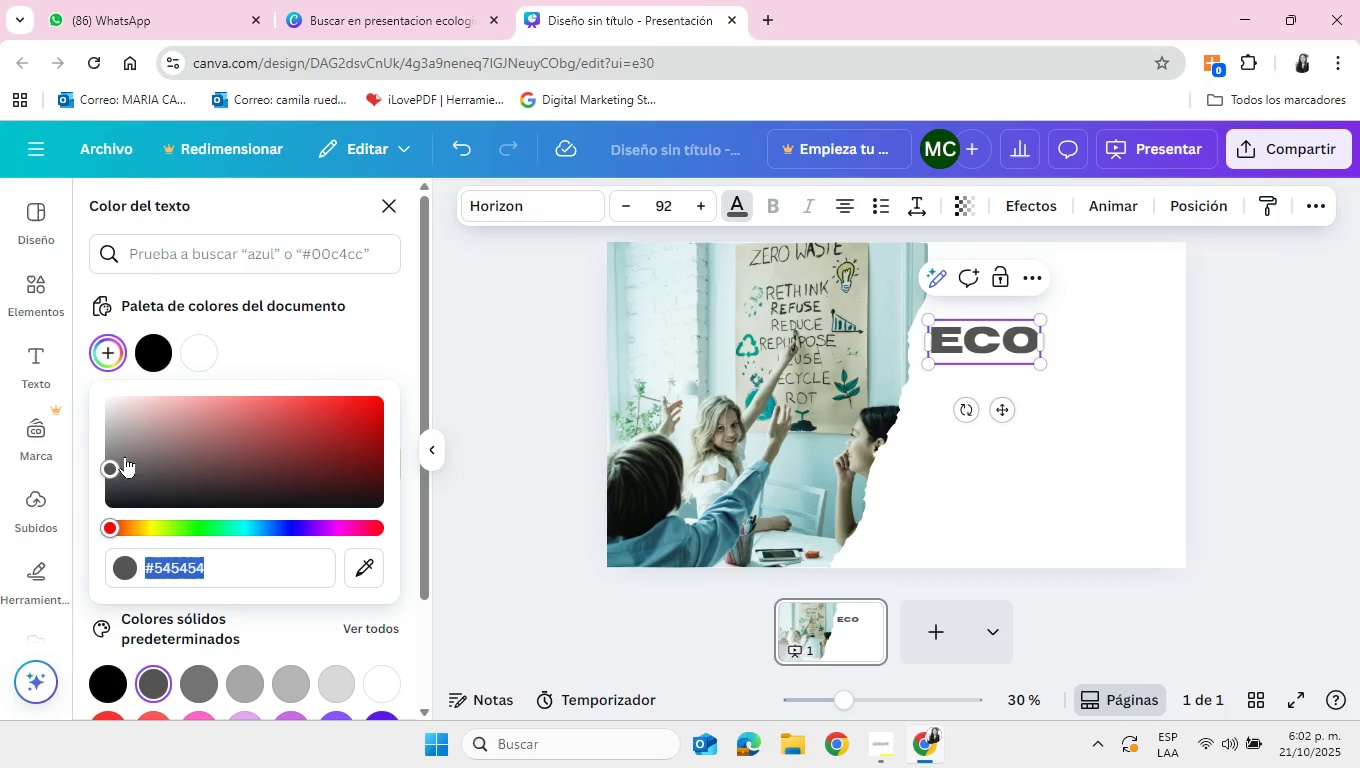 
left_click_drag(start_coordinate=[117, 463], to_coordinate=[148, 485])
 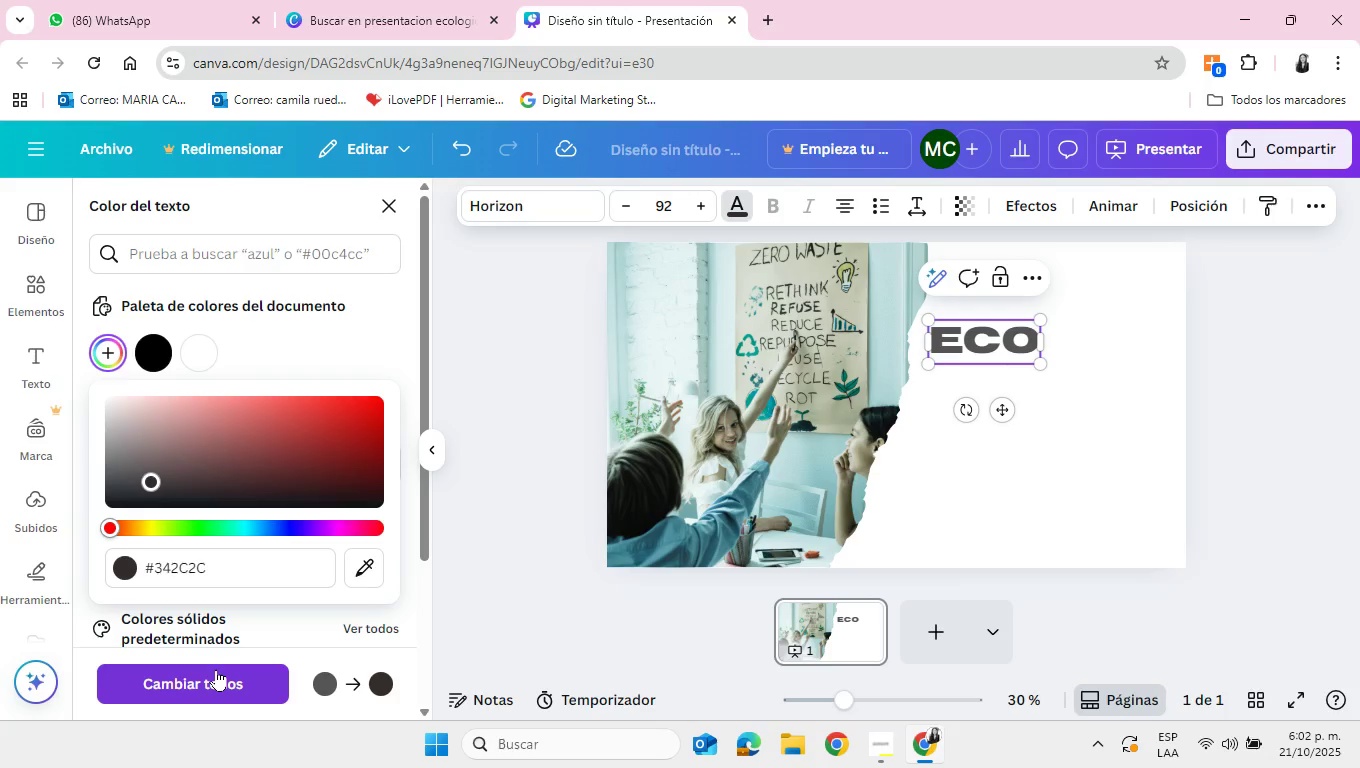 
left_click([216, 669])
 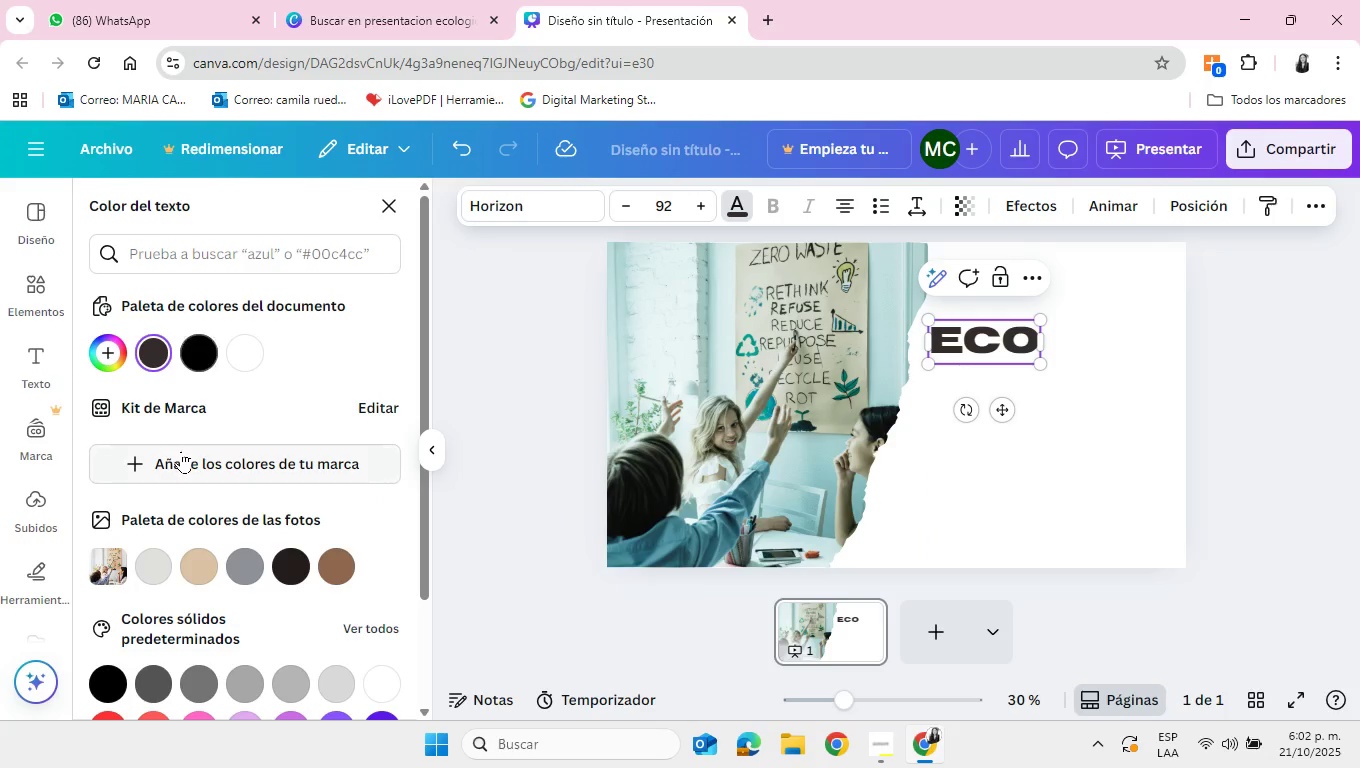 
left_click([100, 350])
 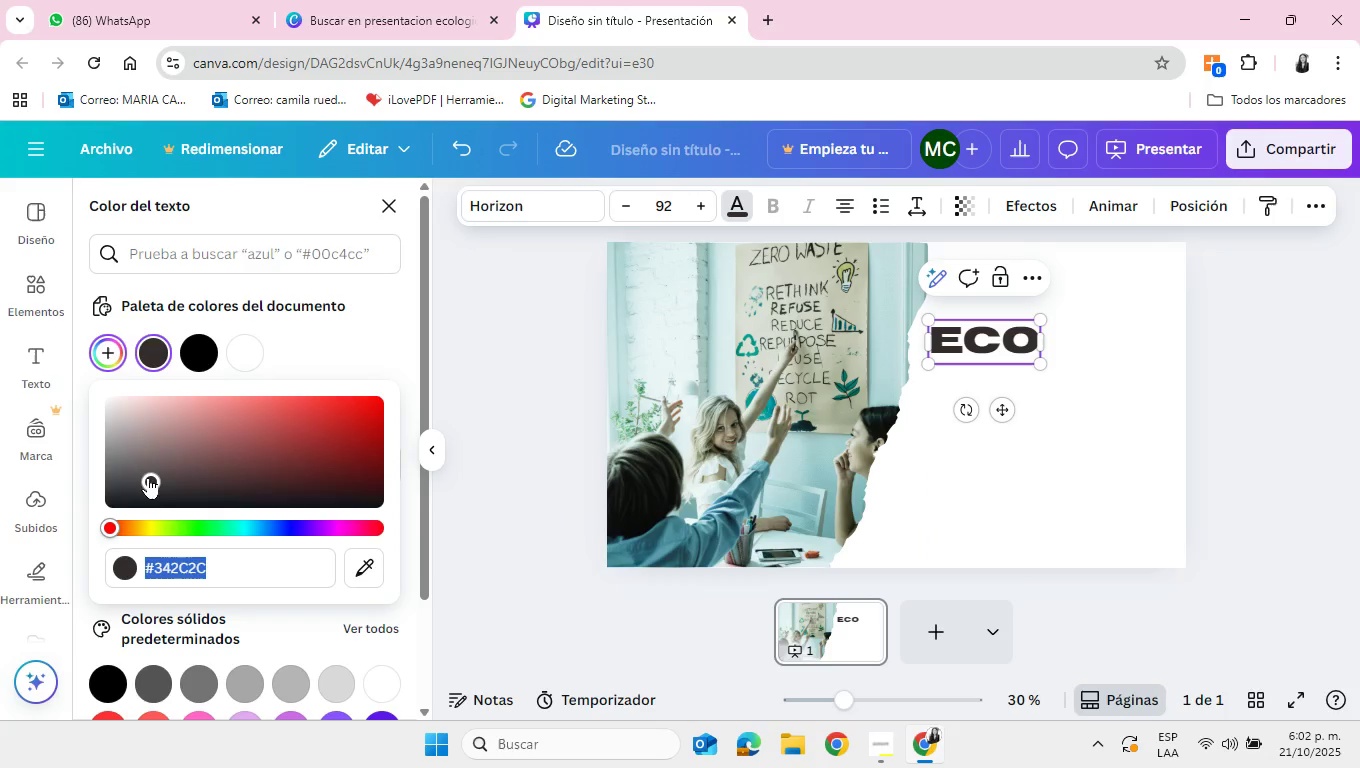 
left_click_drag(start_coordinate=[152, 479], to_coordinate=[138, 476])
 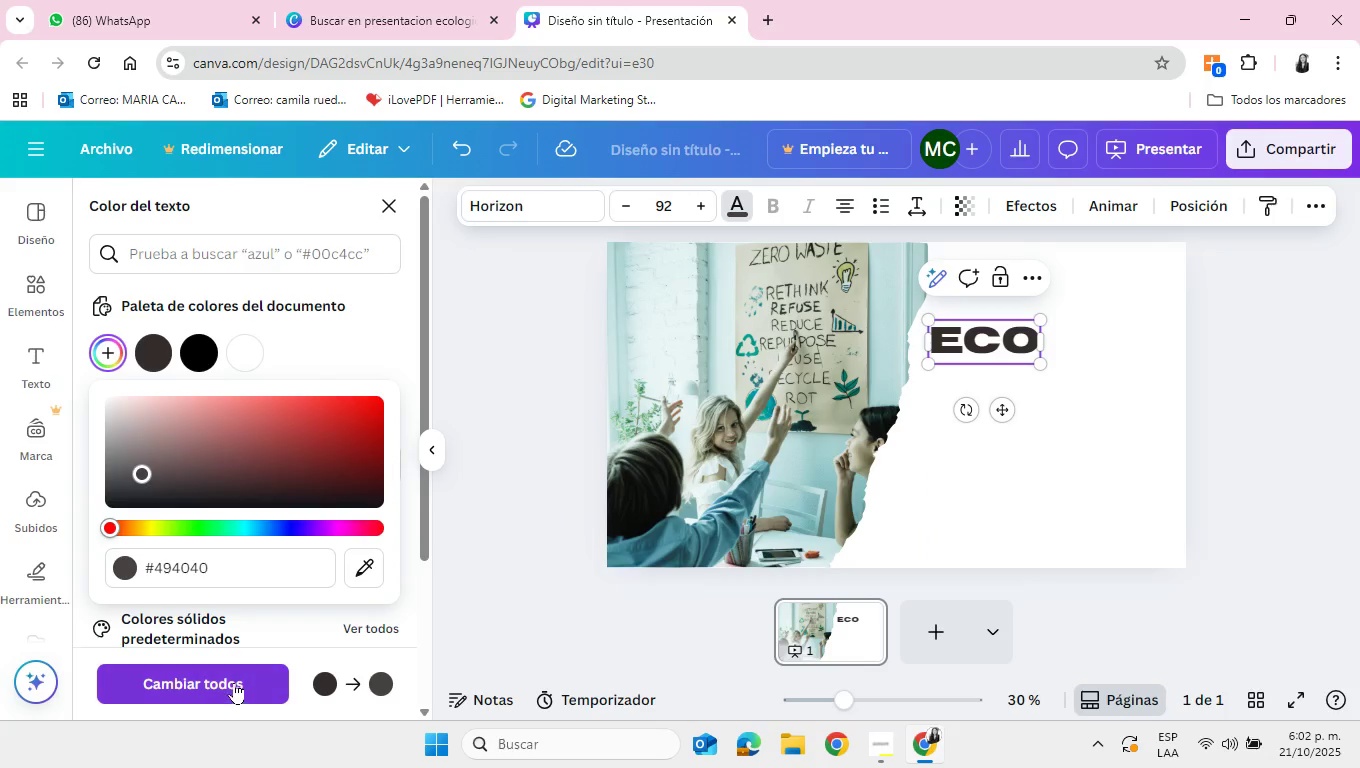 
left_click([234, 682])
 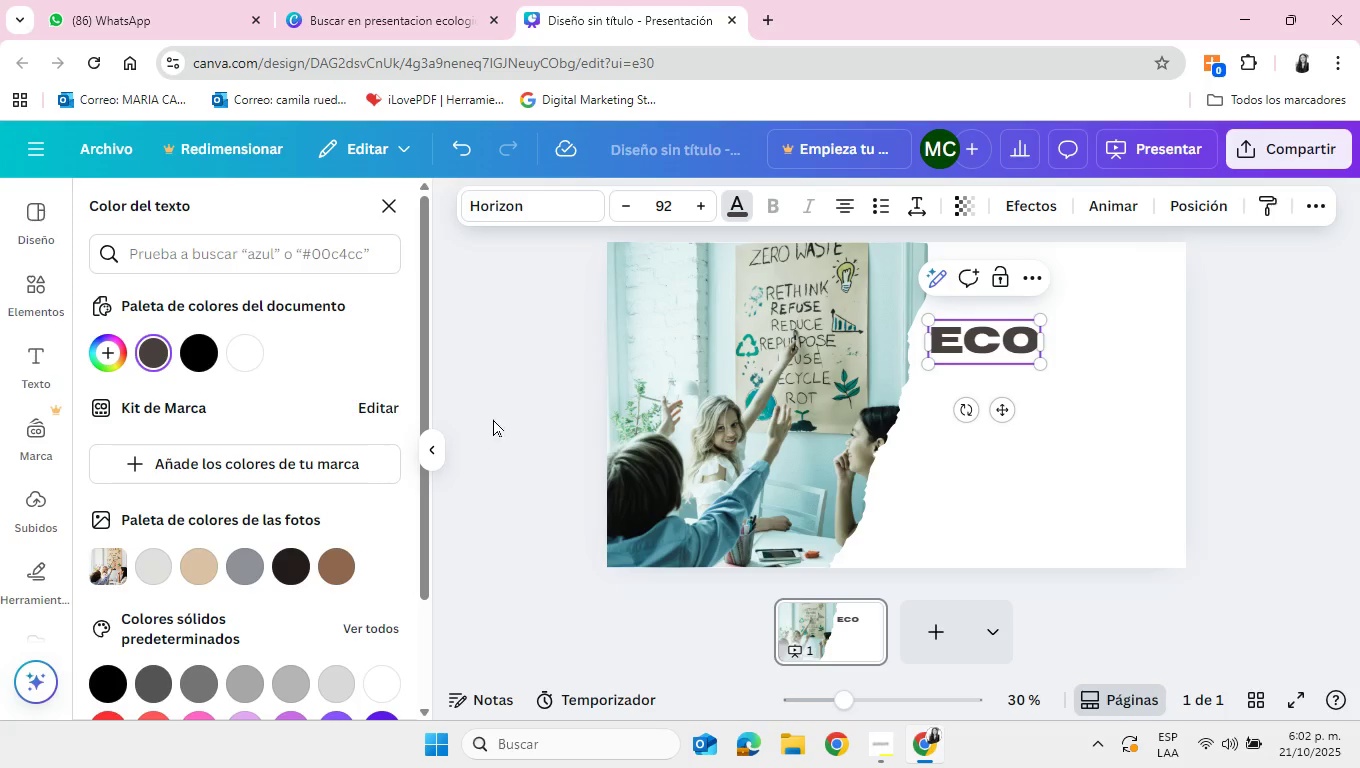 
left_click([515, 408])
 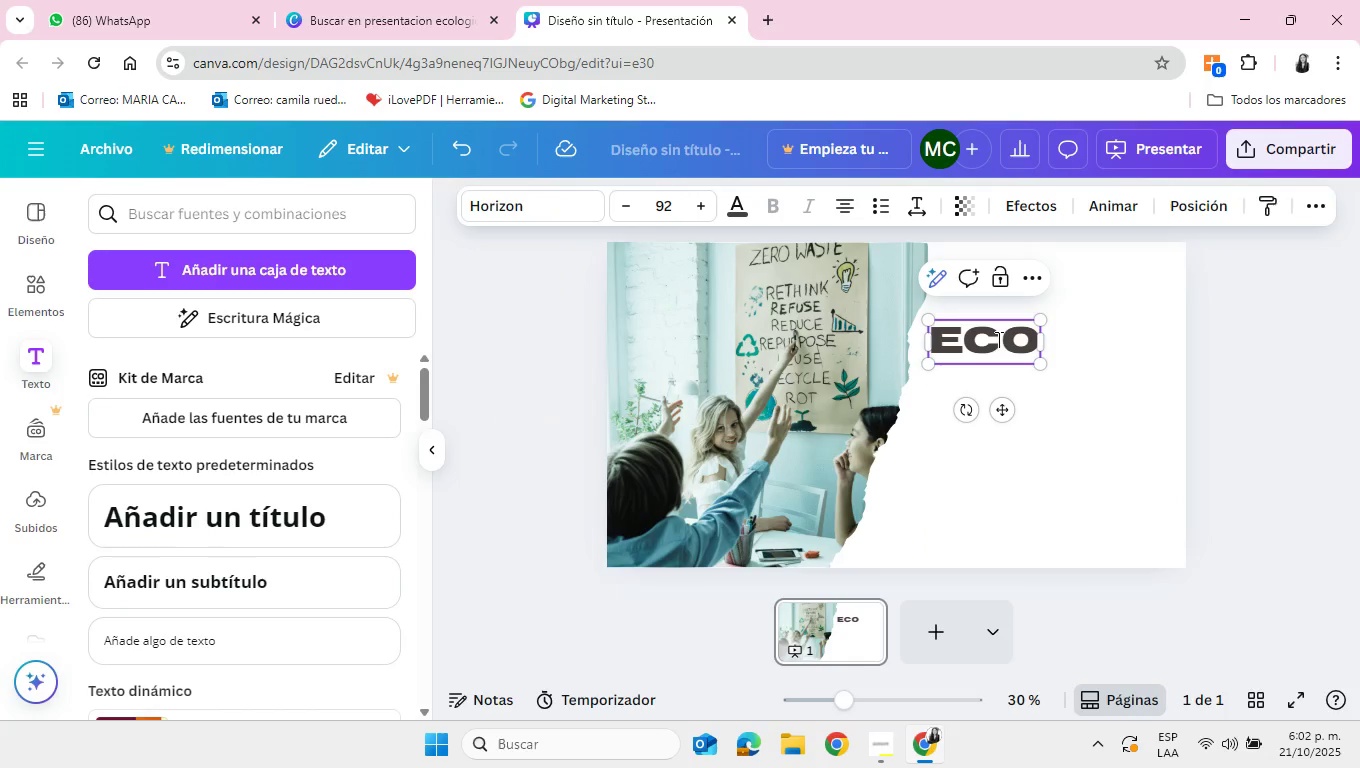 
left_click([1202, 412])
 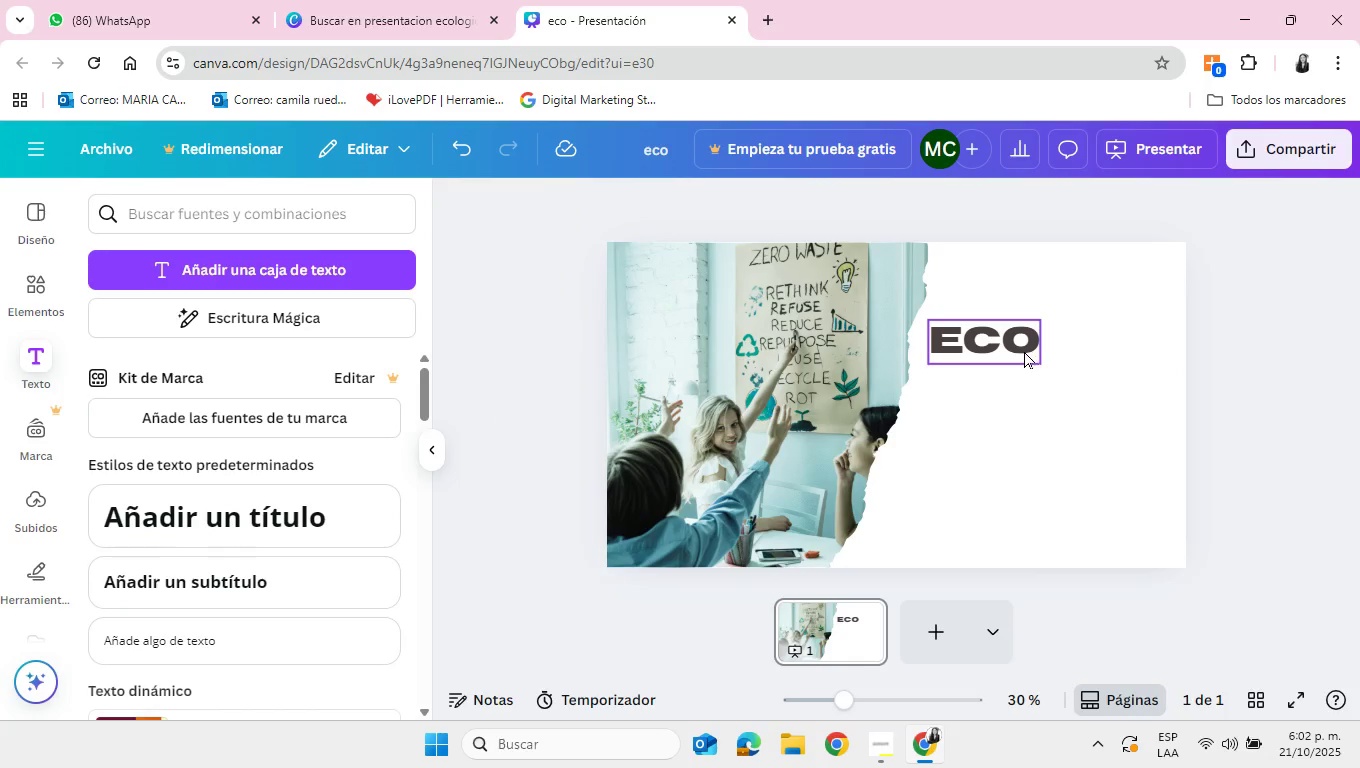 
left_click([1021, 349])
 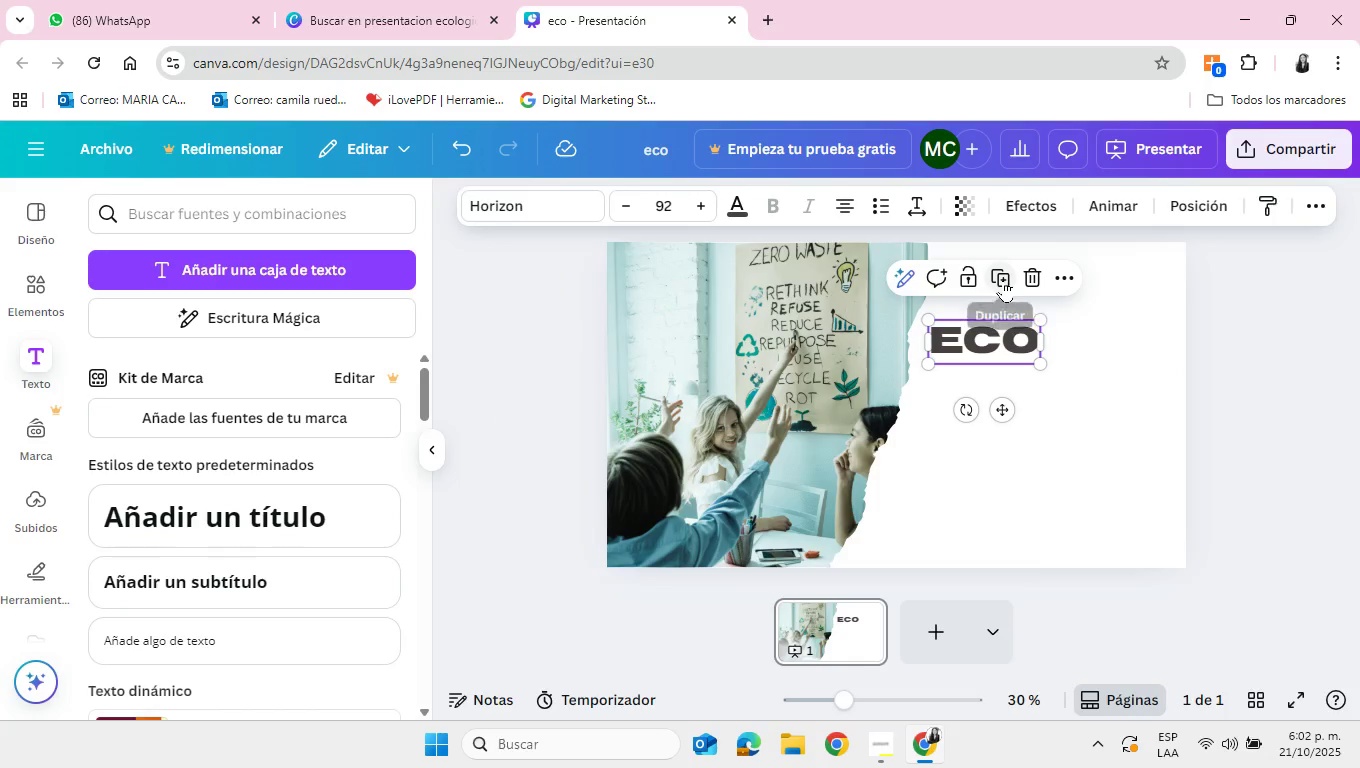 
left_click([1003, 280])
 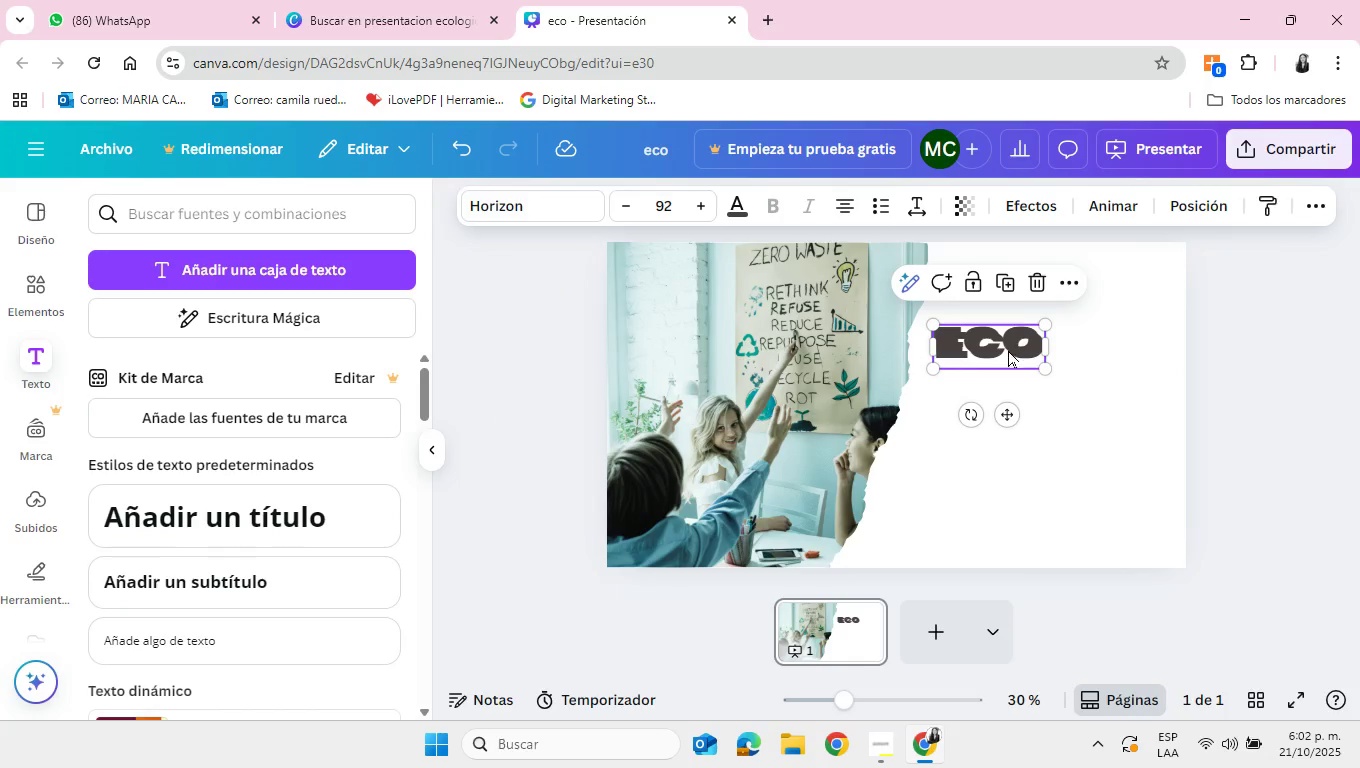 
left_click_drag(start_coordinate=[1008, 350], to_coordinate=[1008, 382])
 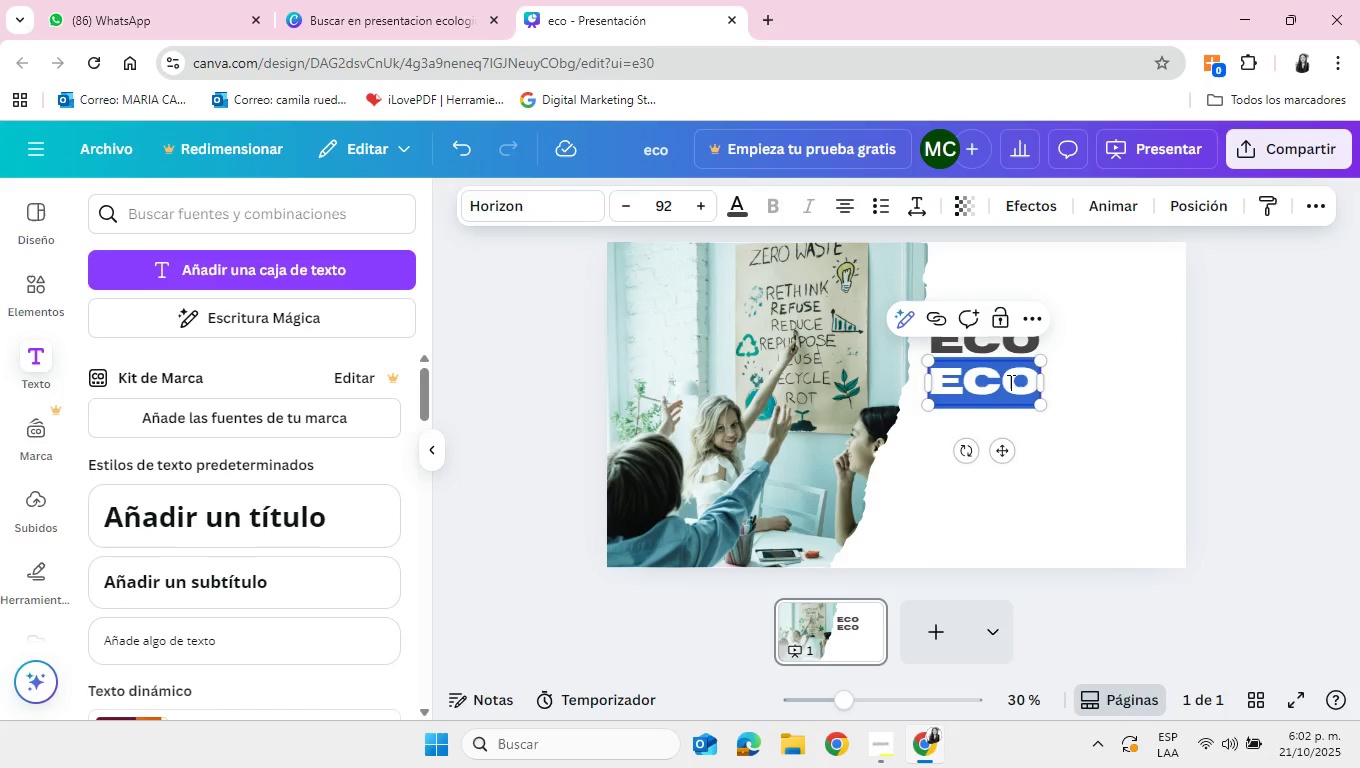 
double_click([1009, 382])
 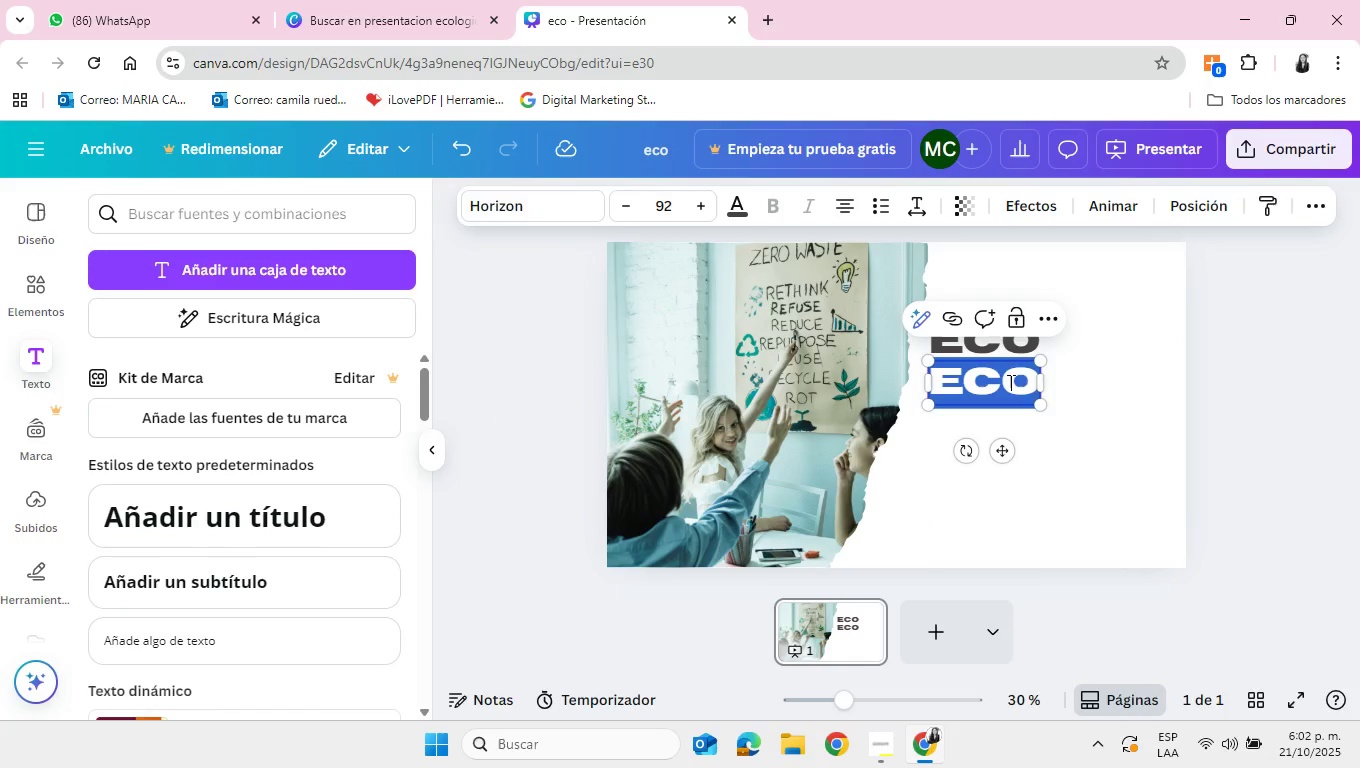 
key(Backspace)
type(youth)
 